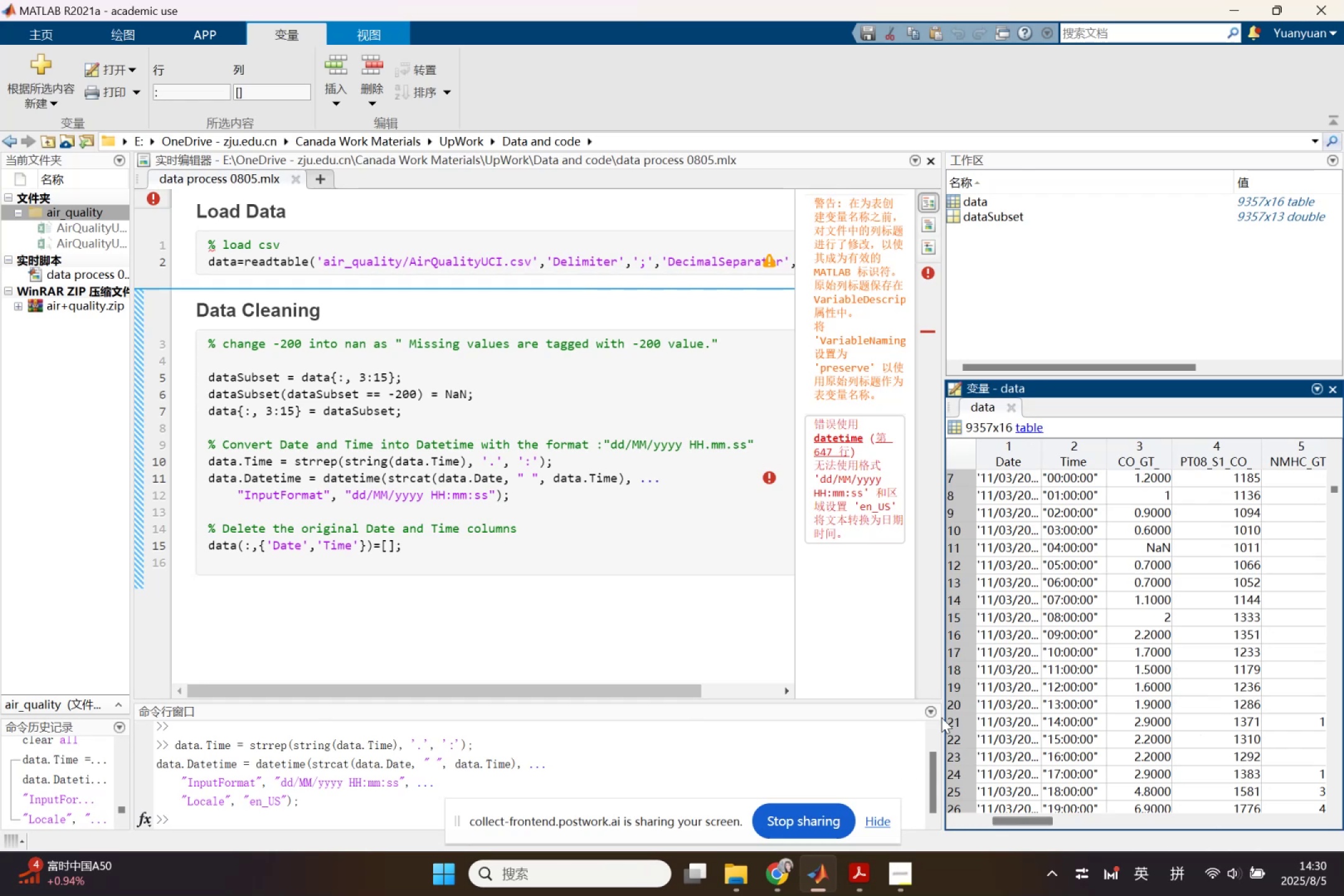 
left_click([995, 484])
 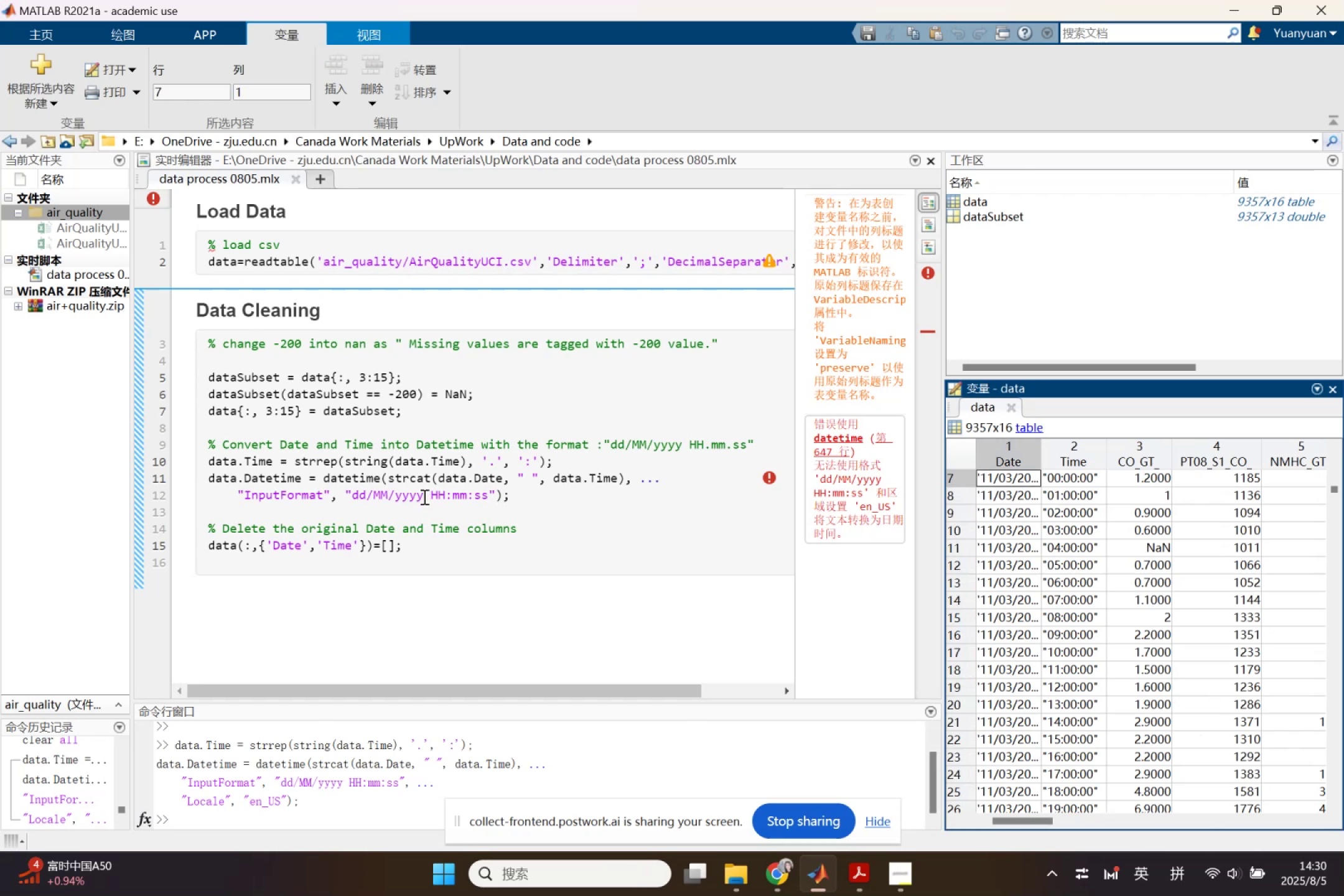 
left_click([395, 497])
 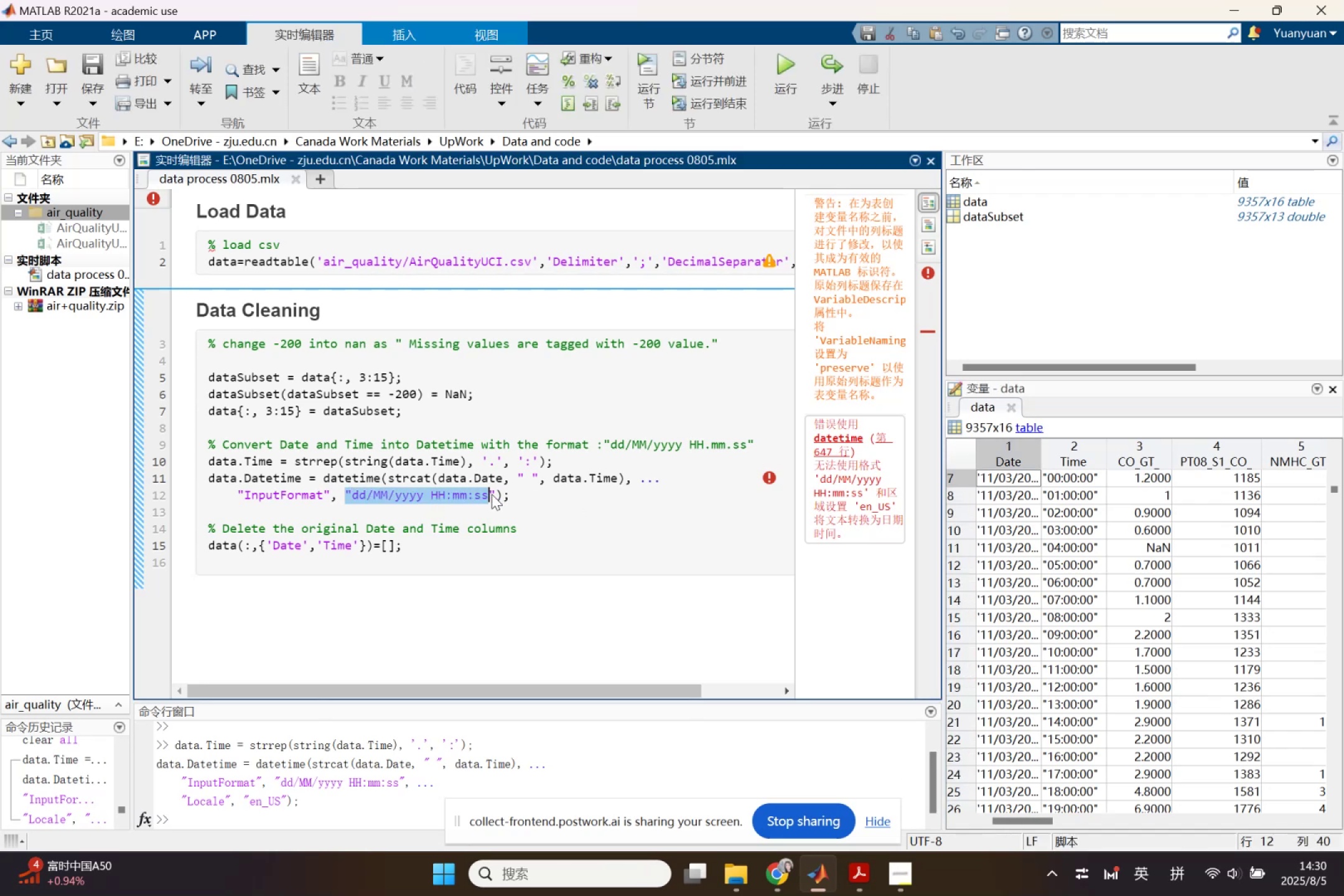 
key(Backspace)
 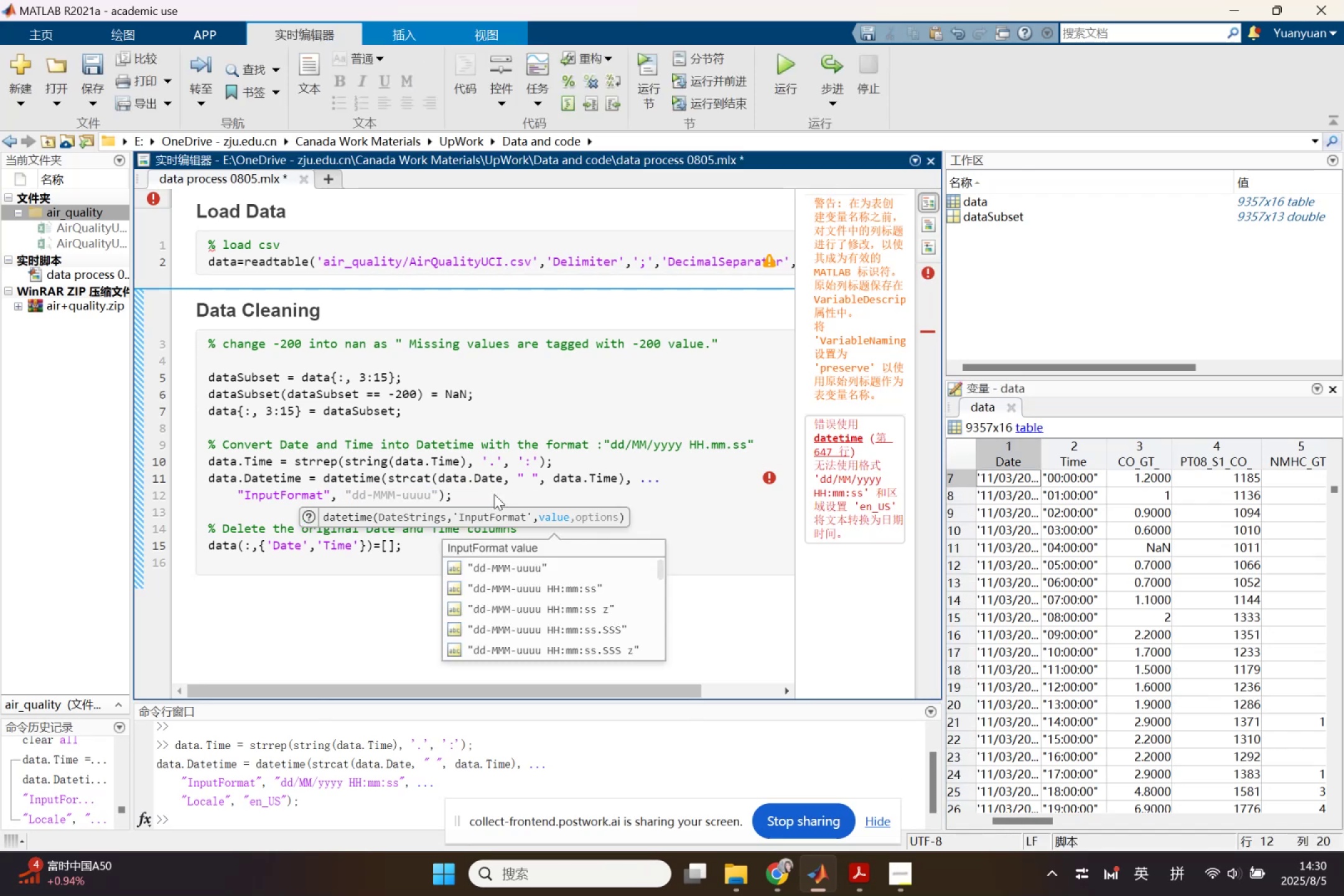 
key(ArrowDown)
 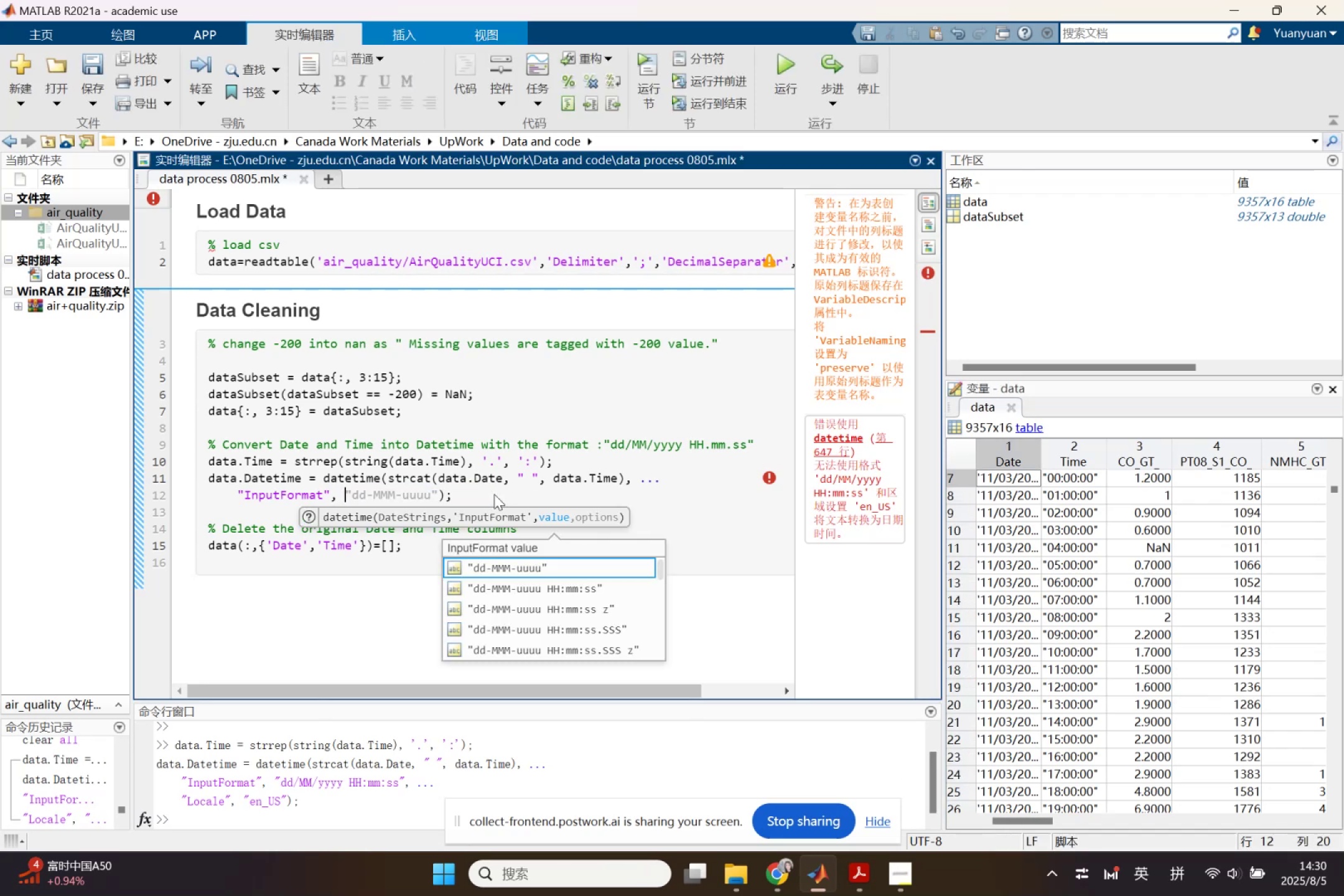 
key(ArrowDown)
 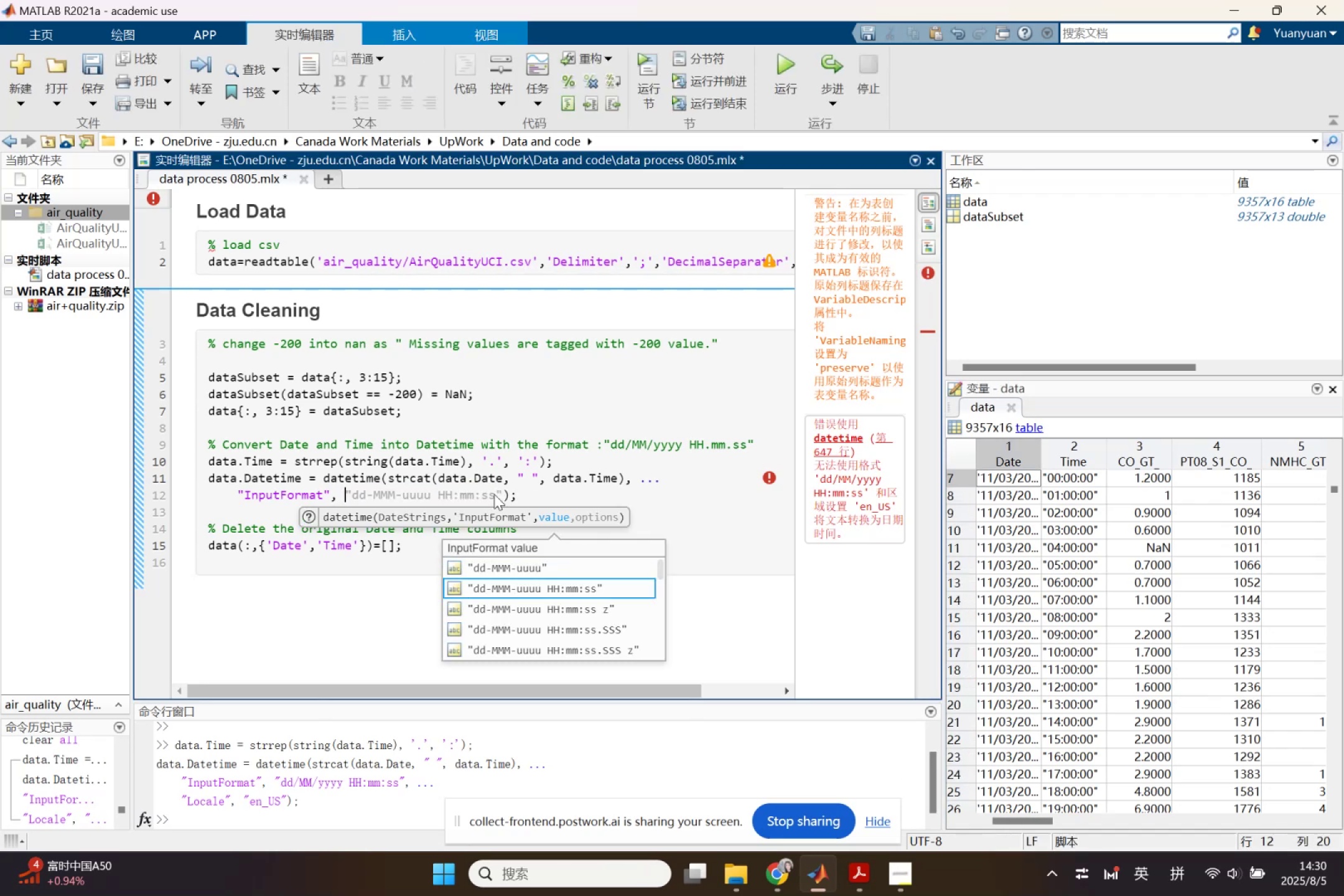 
key(ArrowDown)
 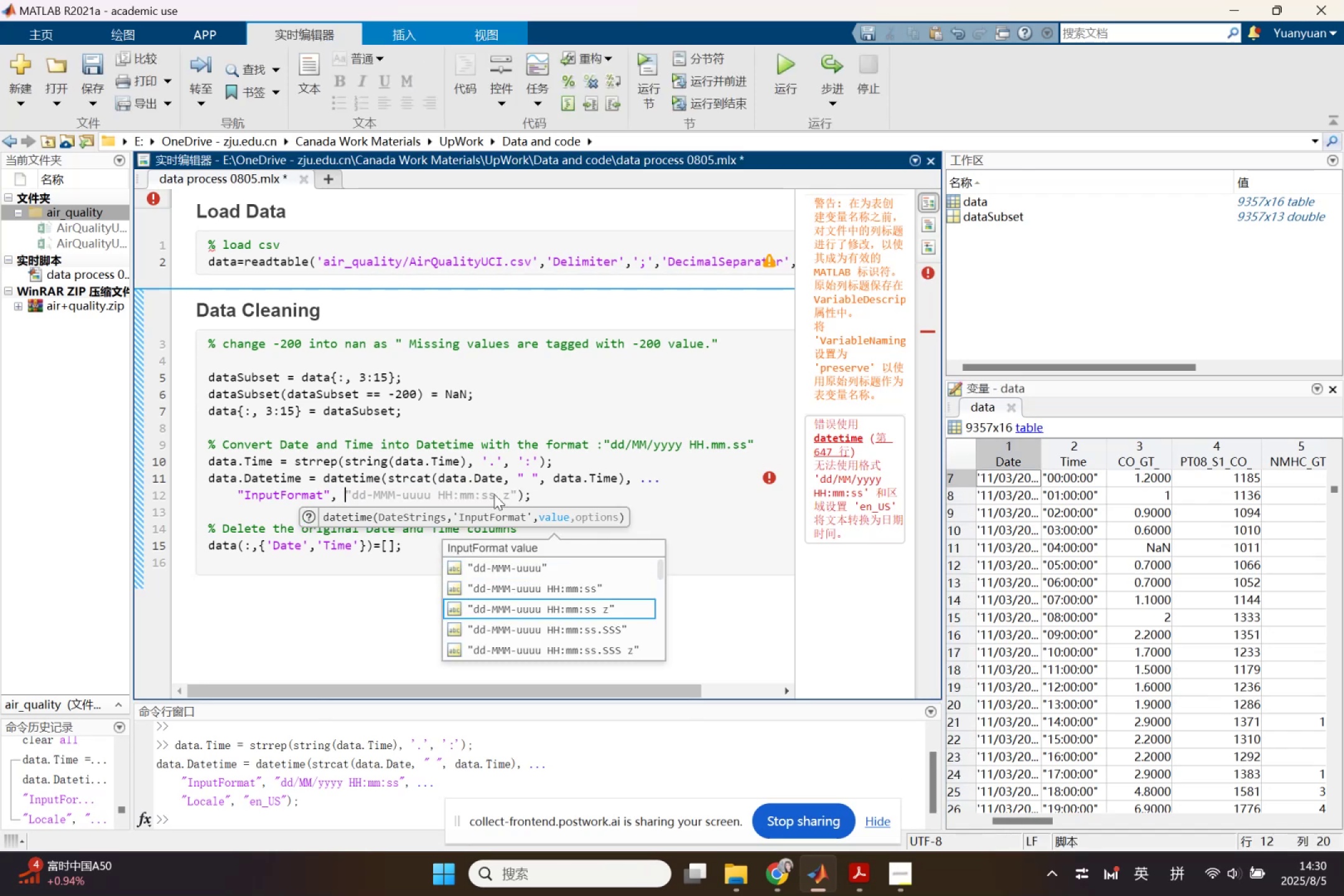 
key(ArrowDown)
 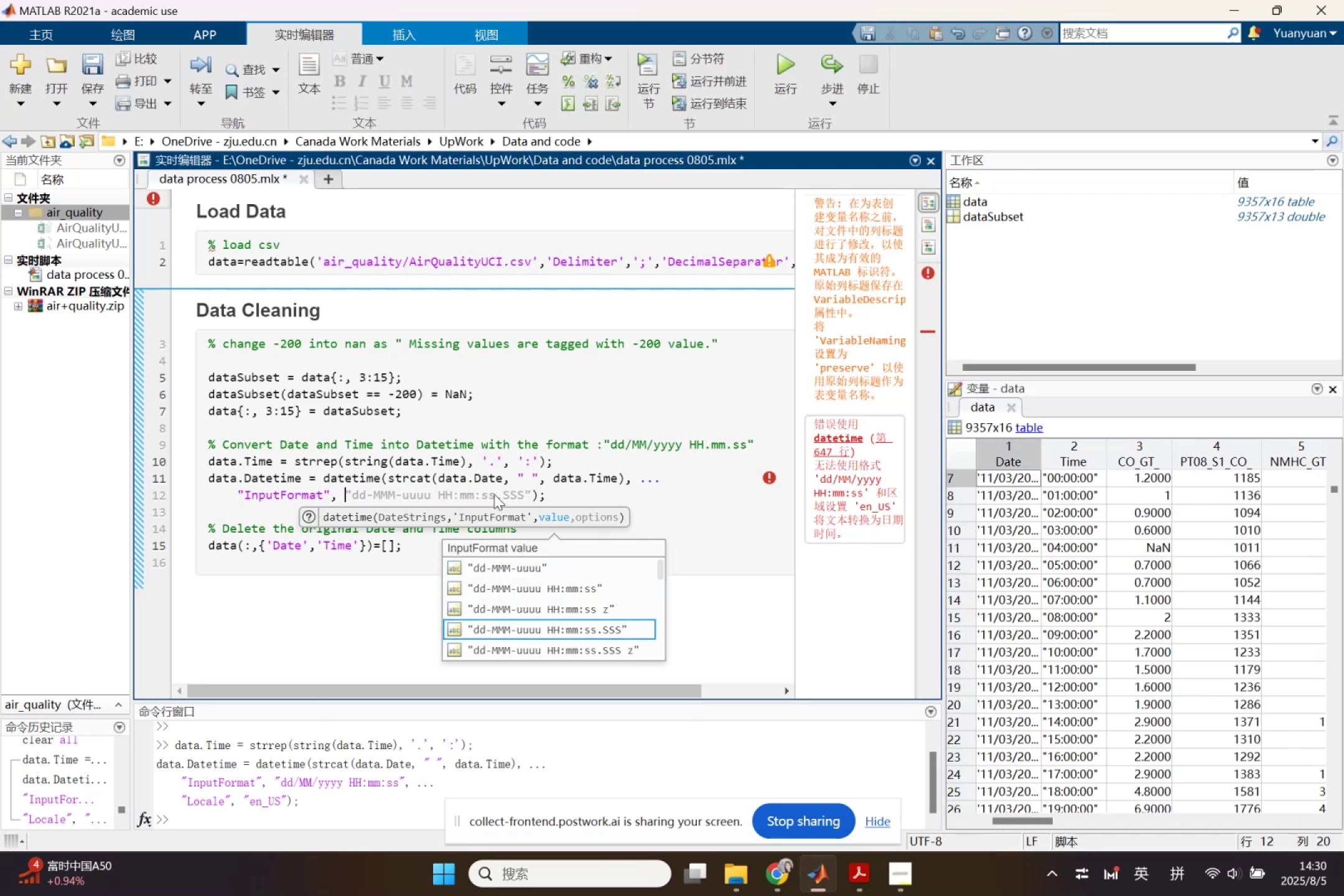 
key(ArrowDown)
 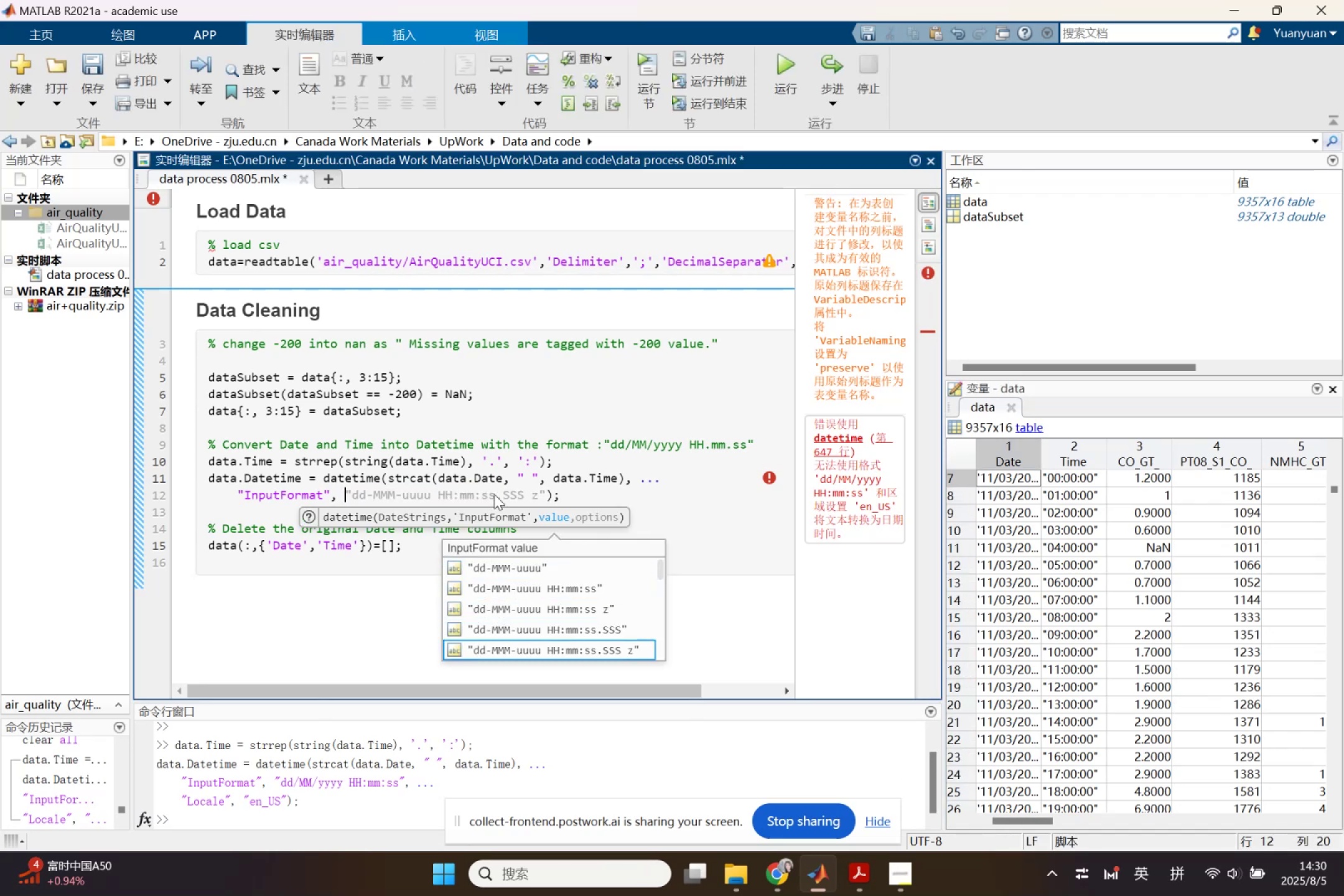 
key(ArrowDown)
 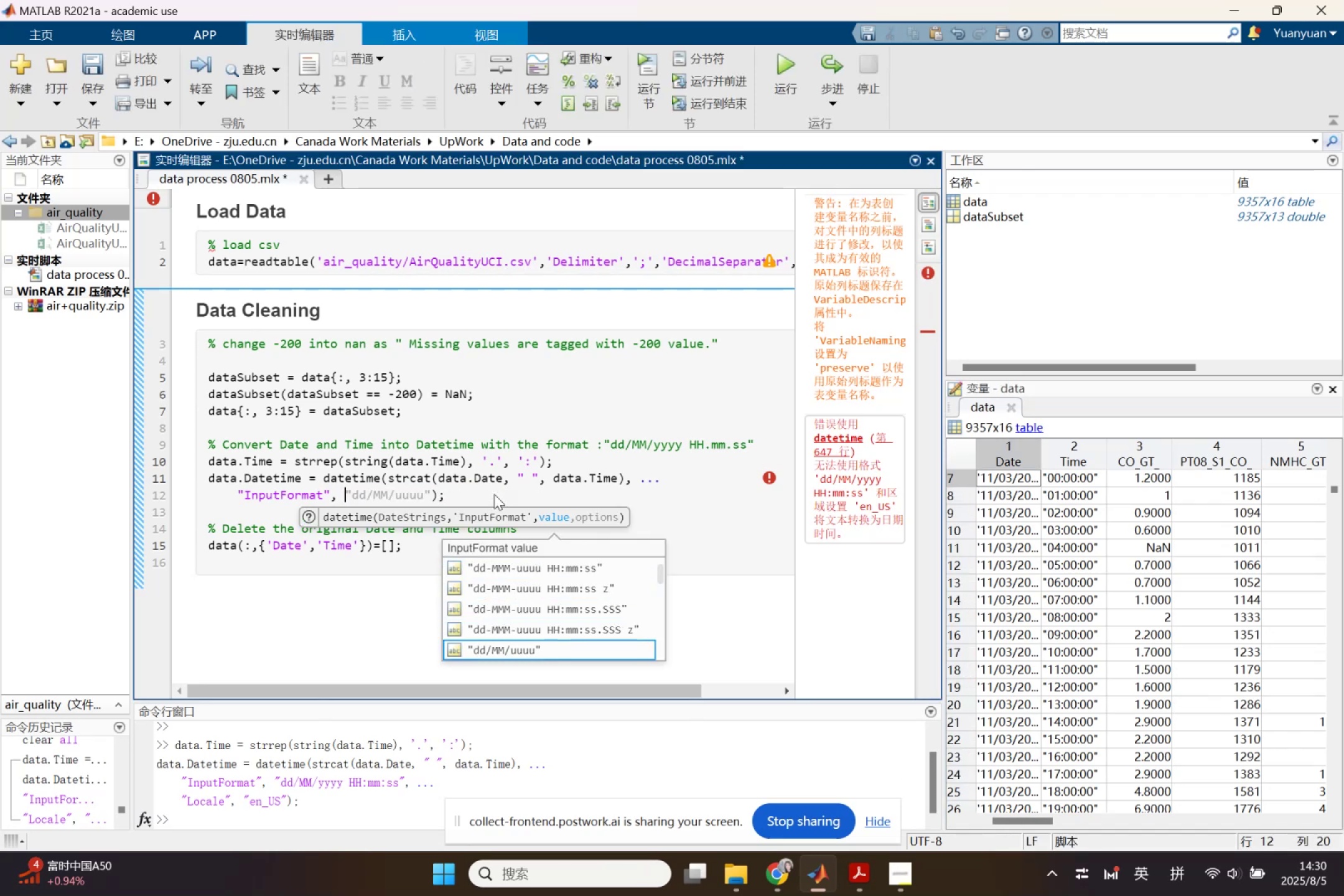 
key(ArrowDown)
 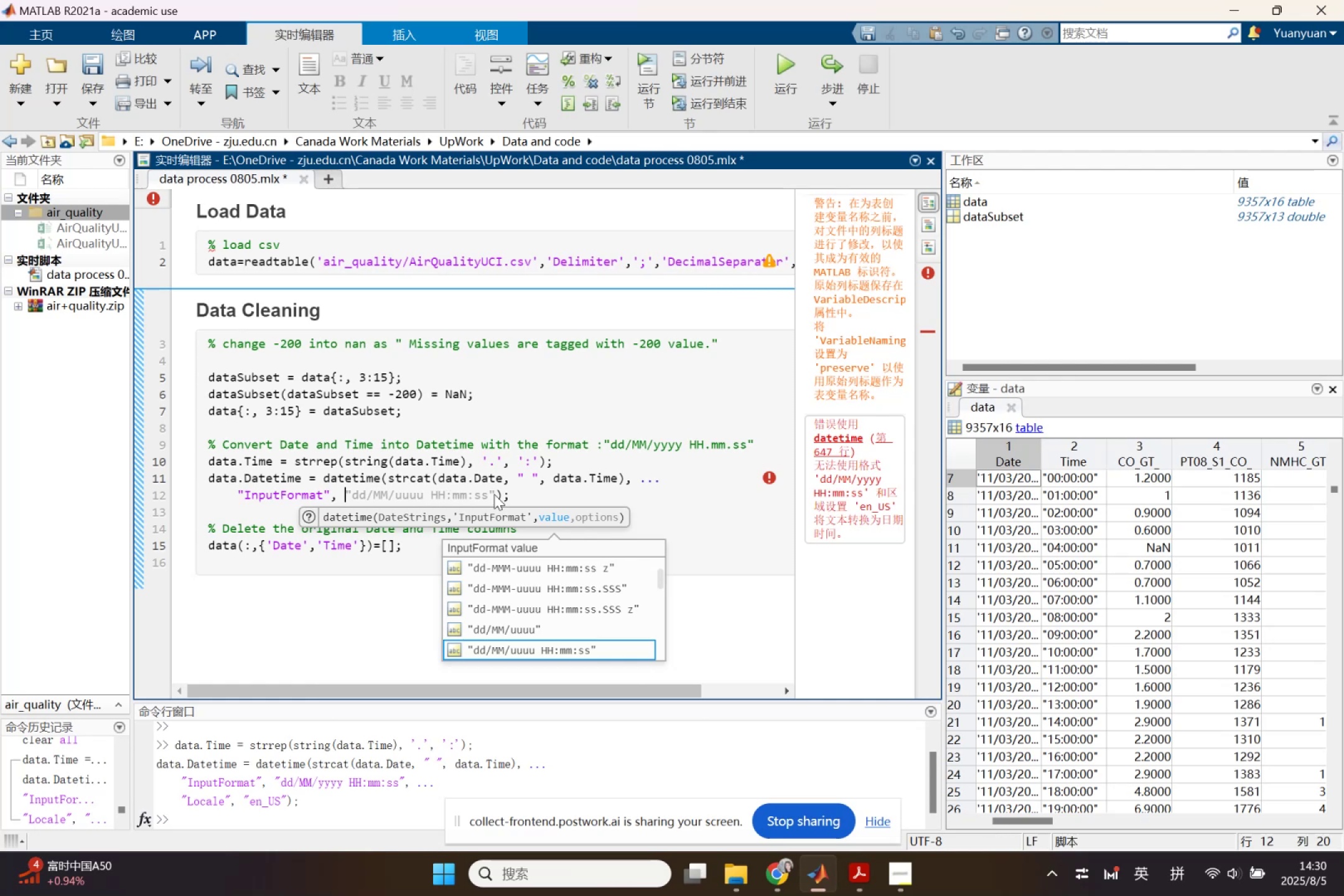 
key(ArrowDown)
 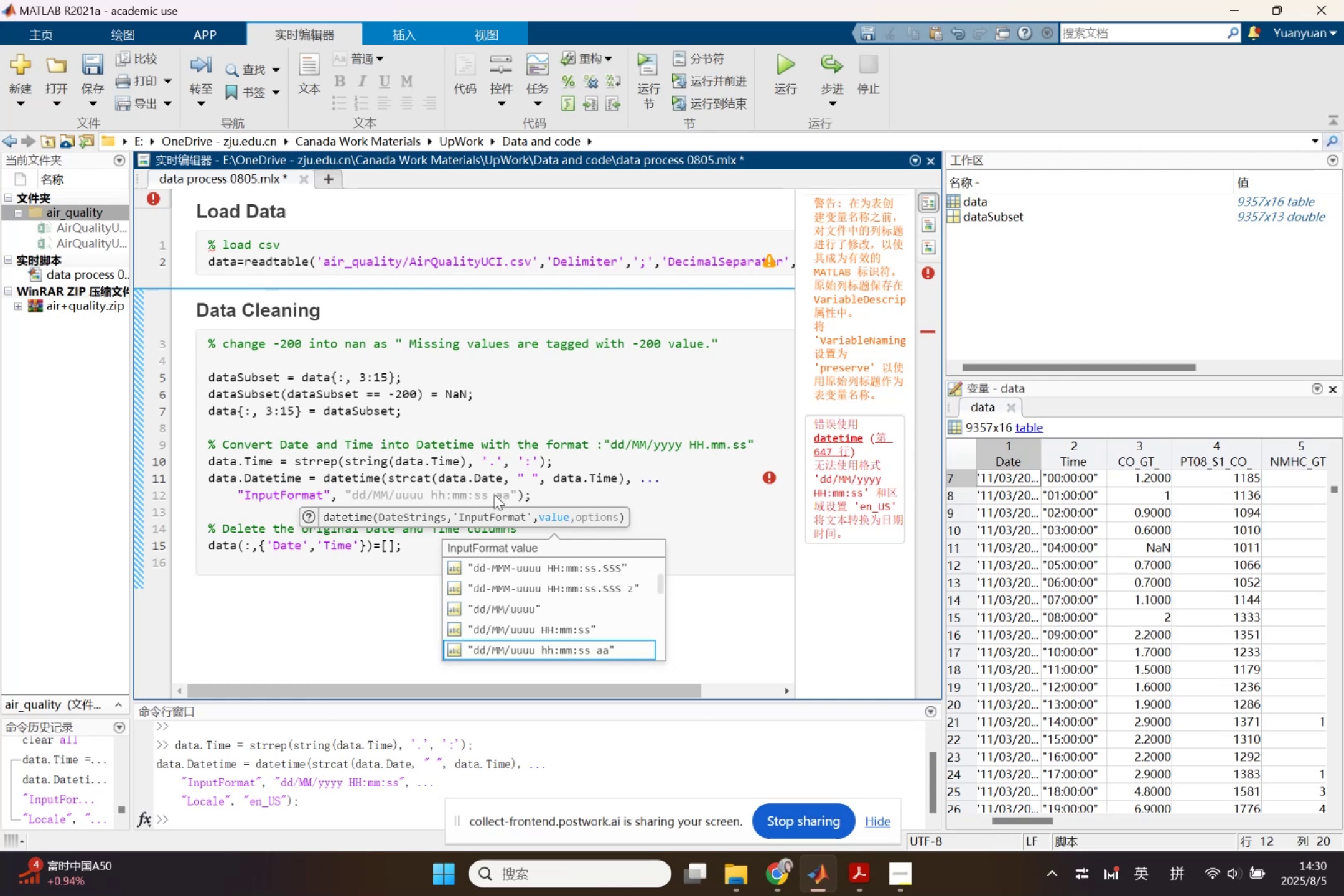 
key(ArrowUp)
 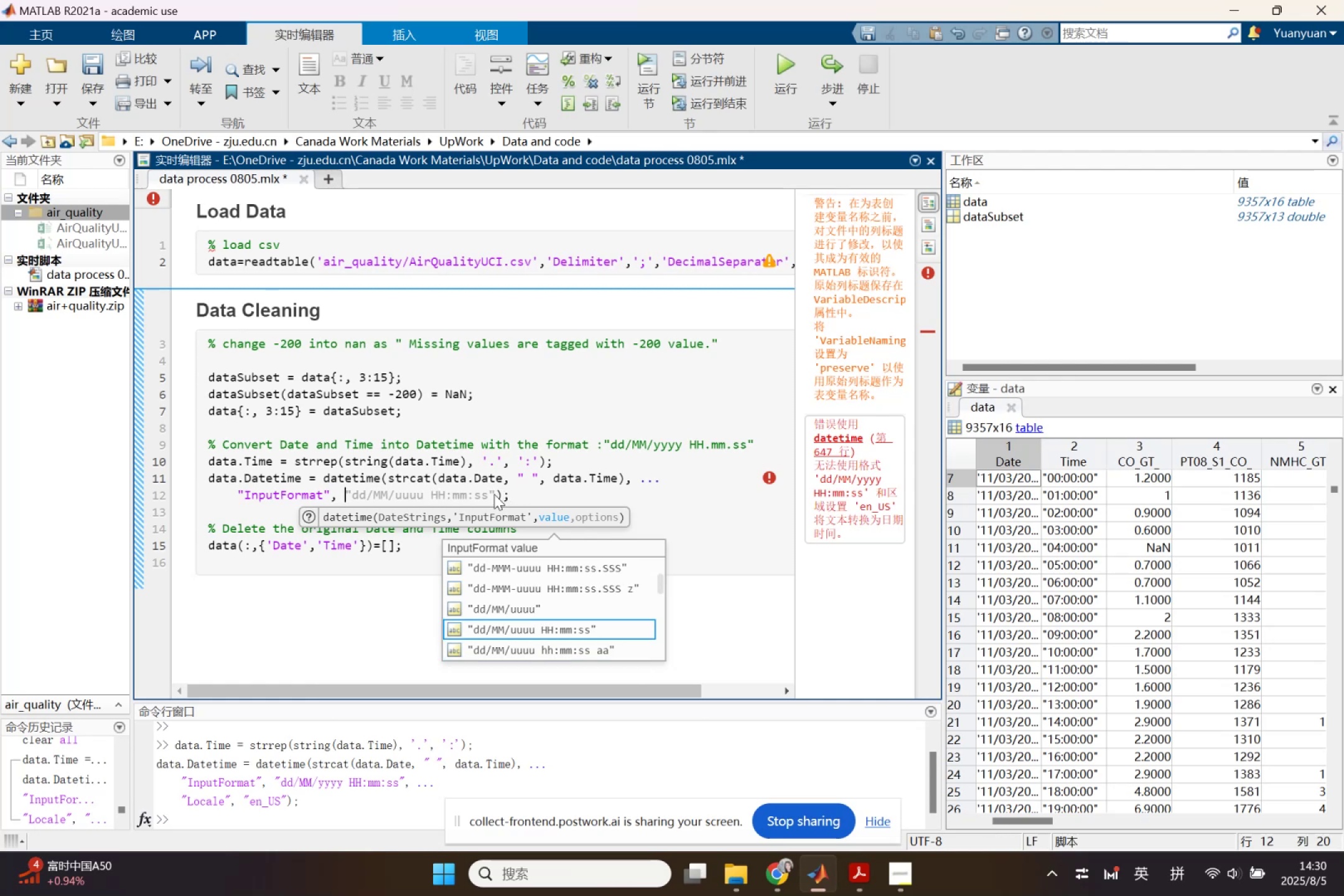 
key(Enter)
 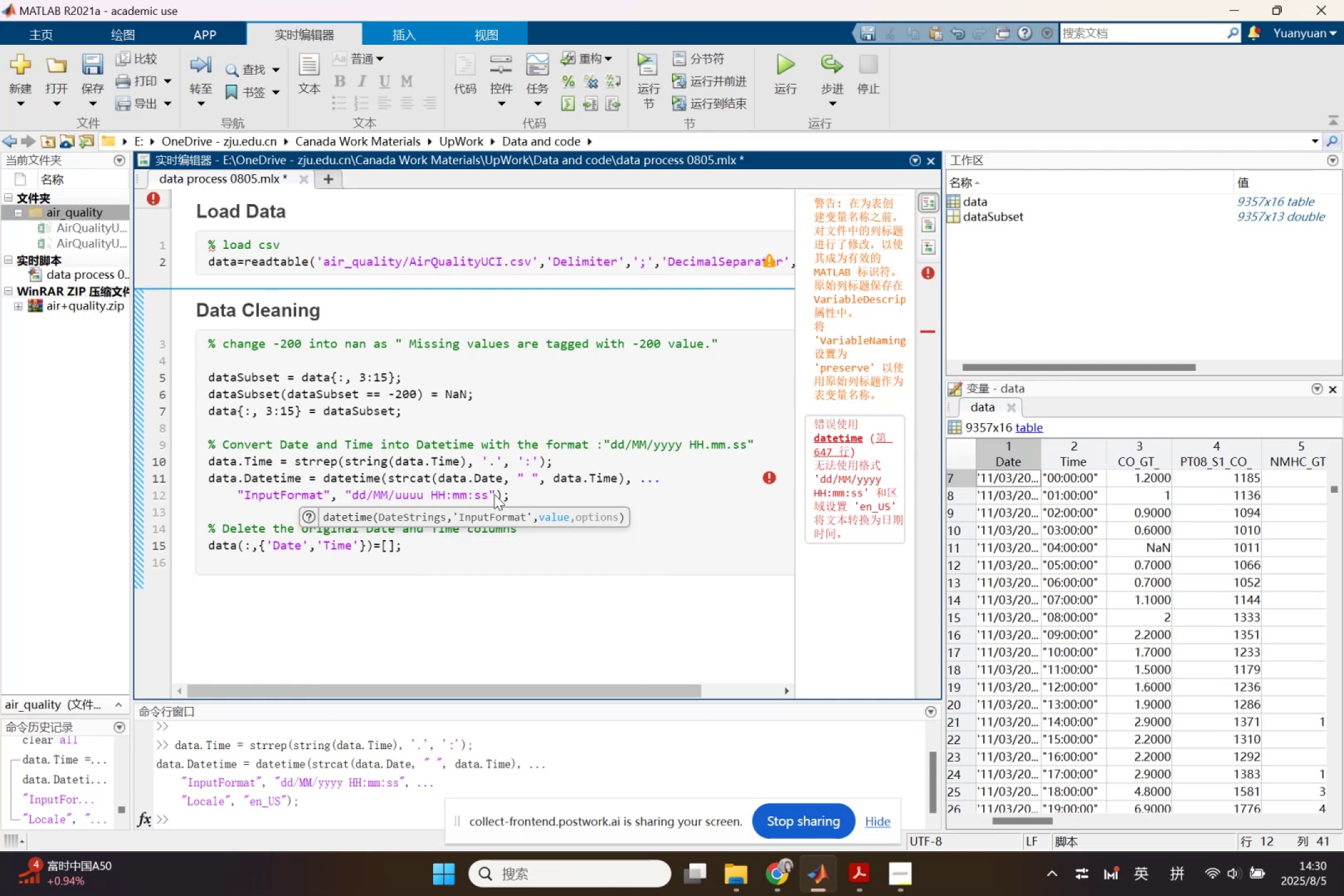 
key(ArrowRight)
 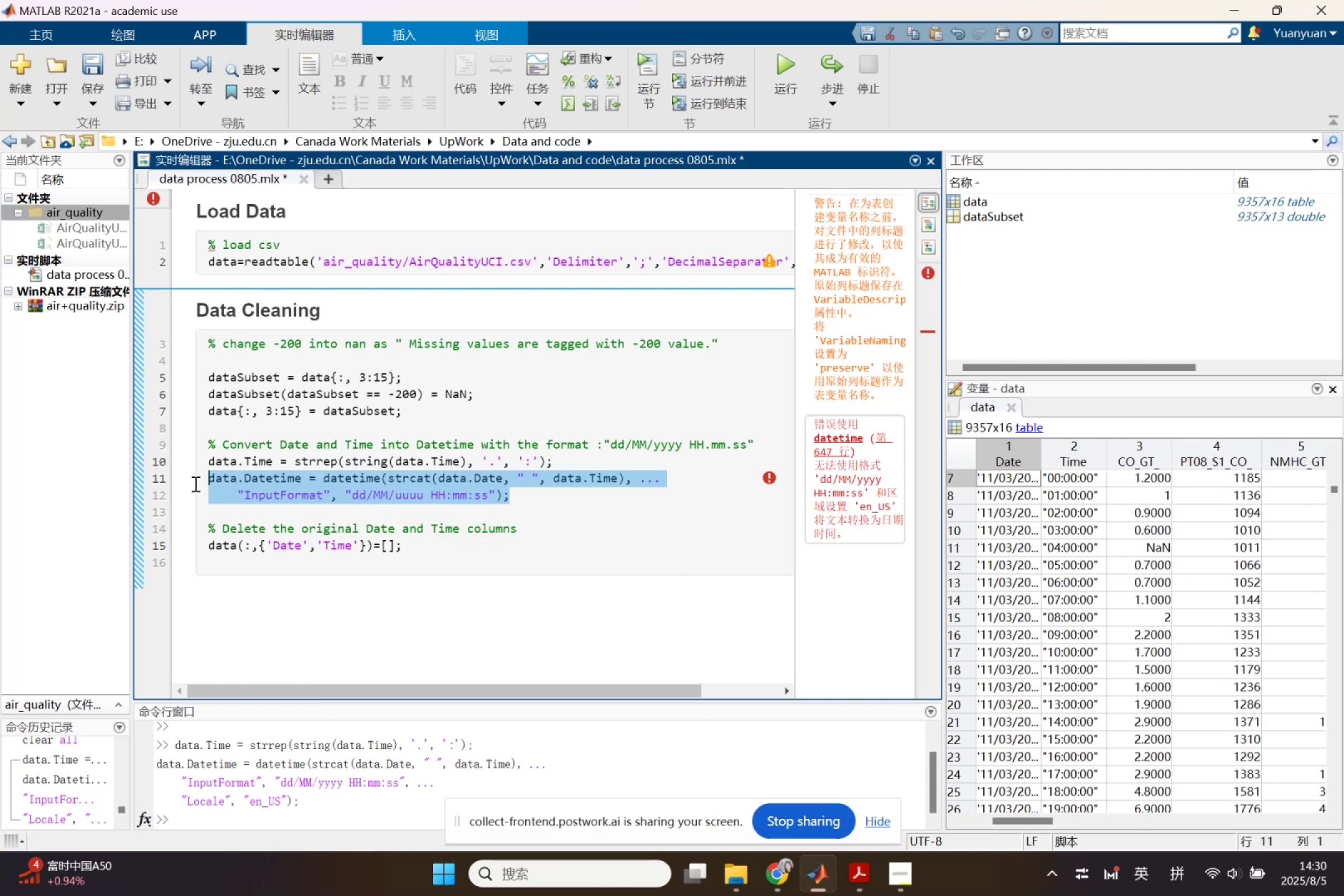 
key(F9)
 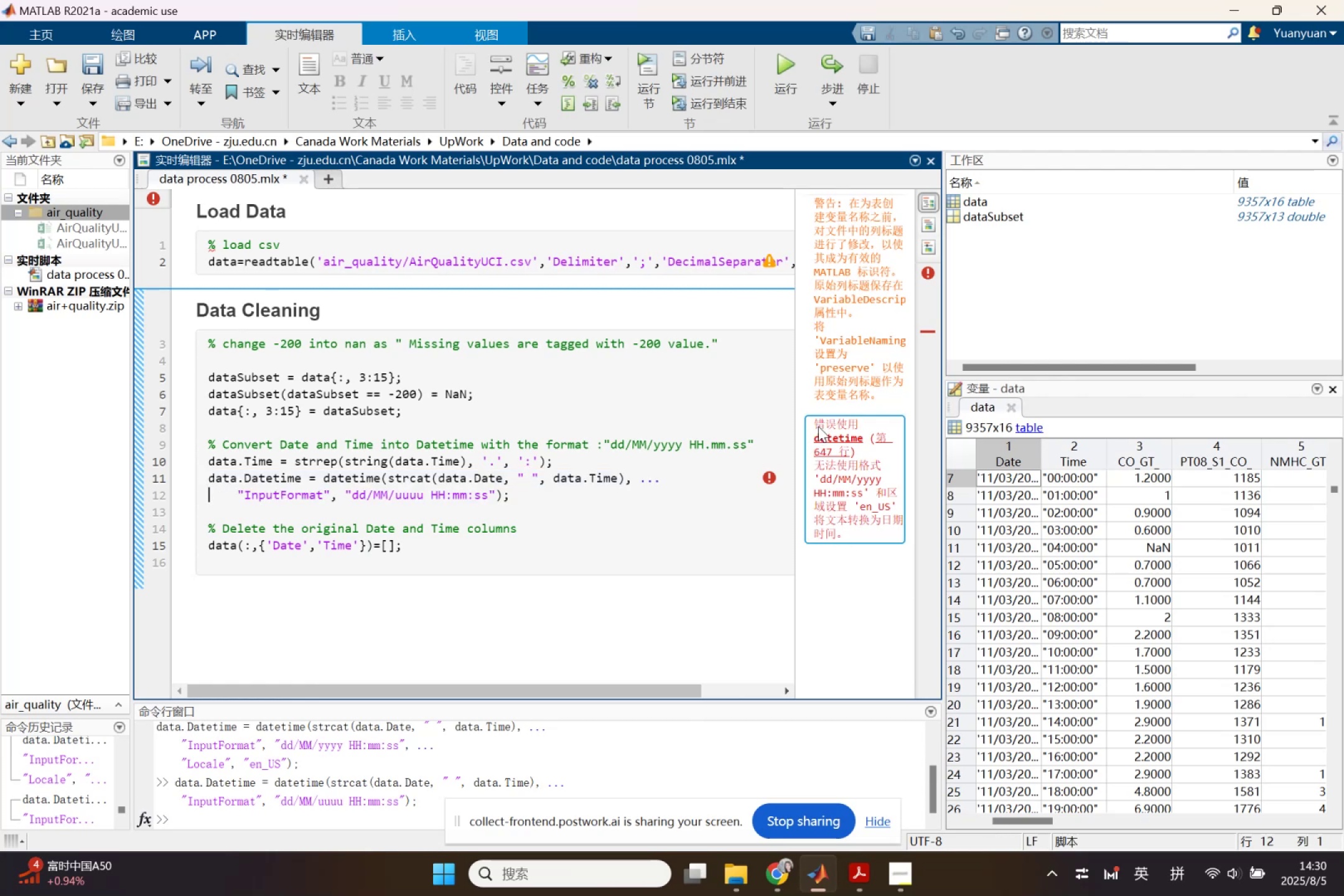 
wait(7.07)
 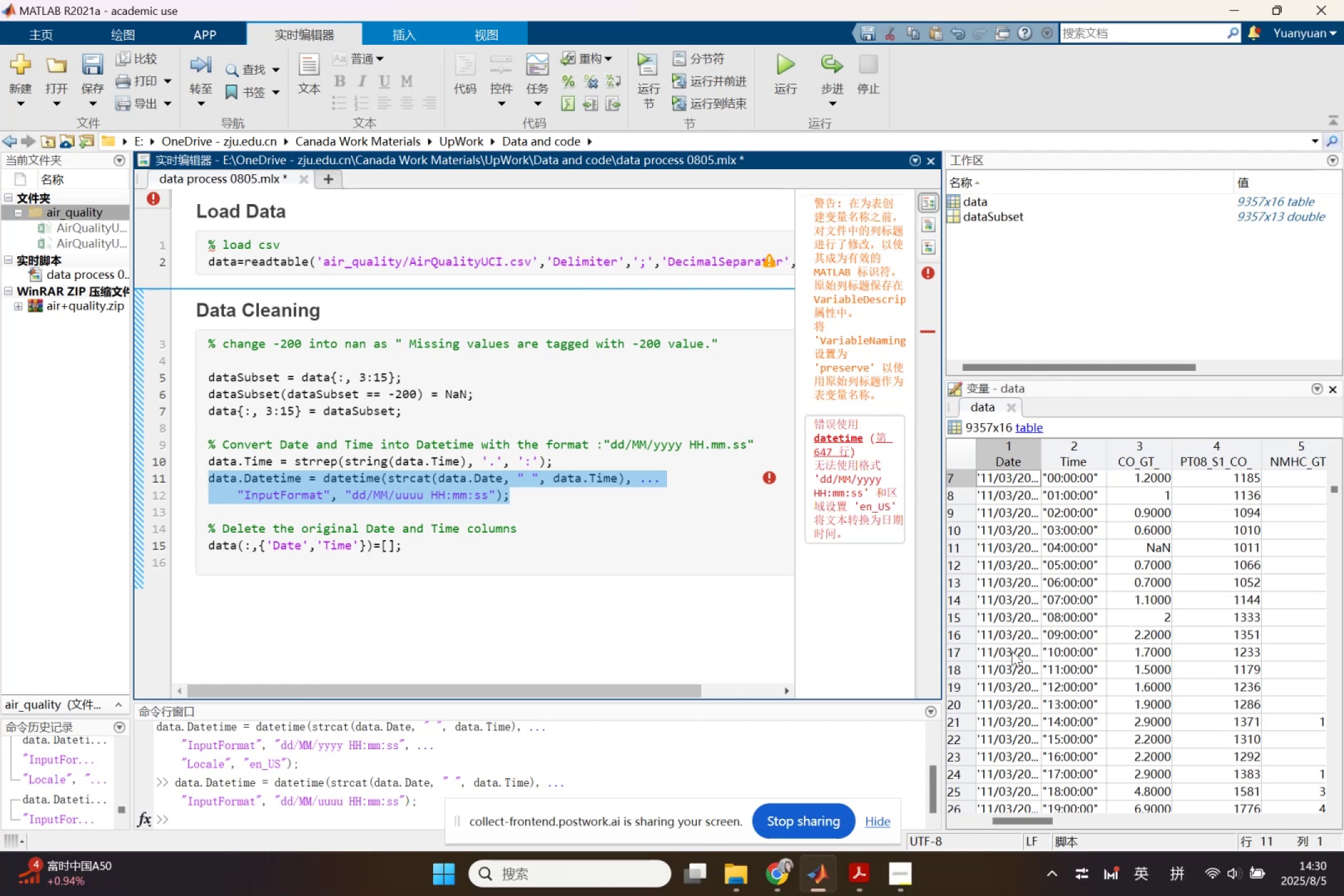 
double_click([841, 532])
 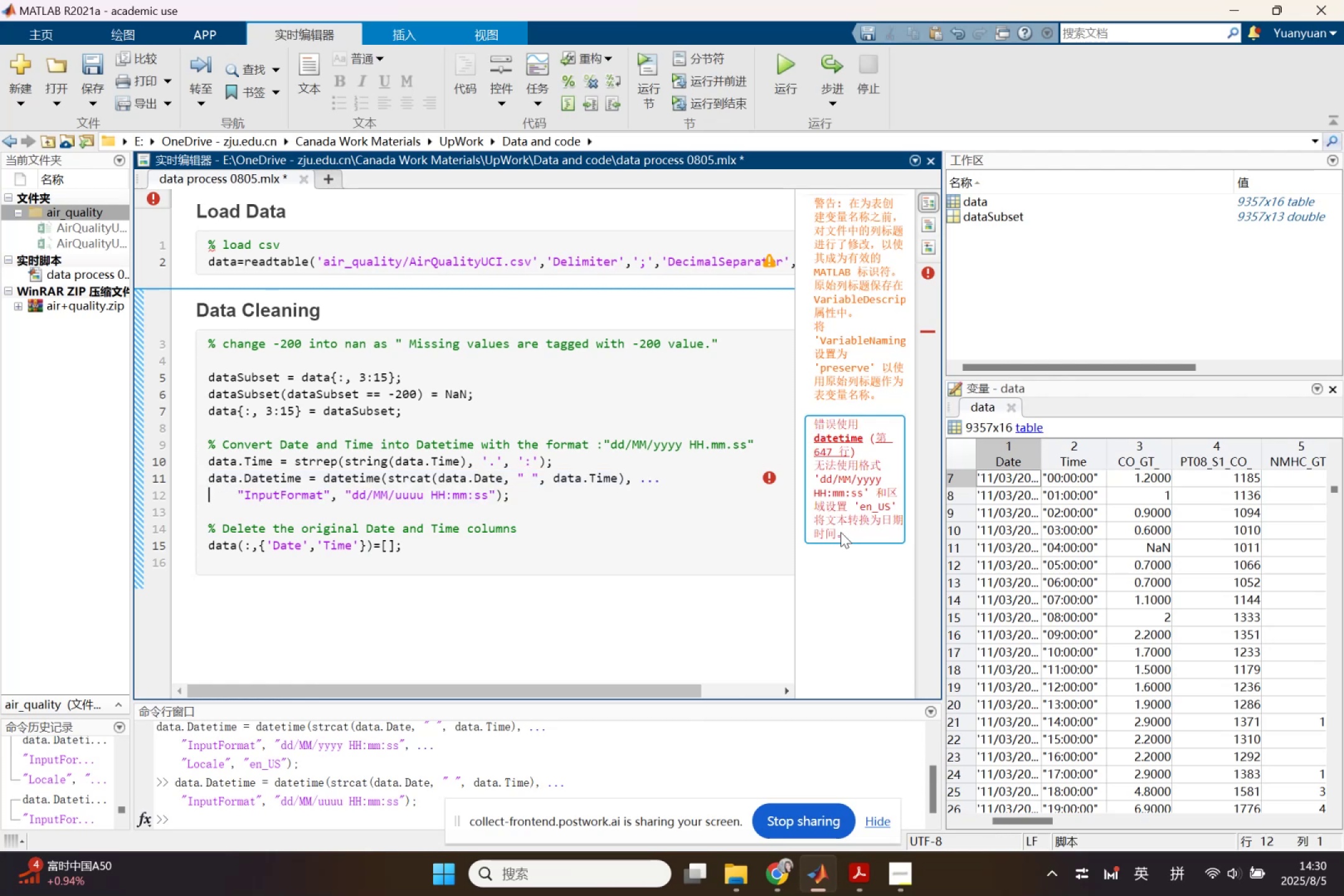 
triple_click([841, 532])
 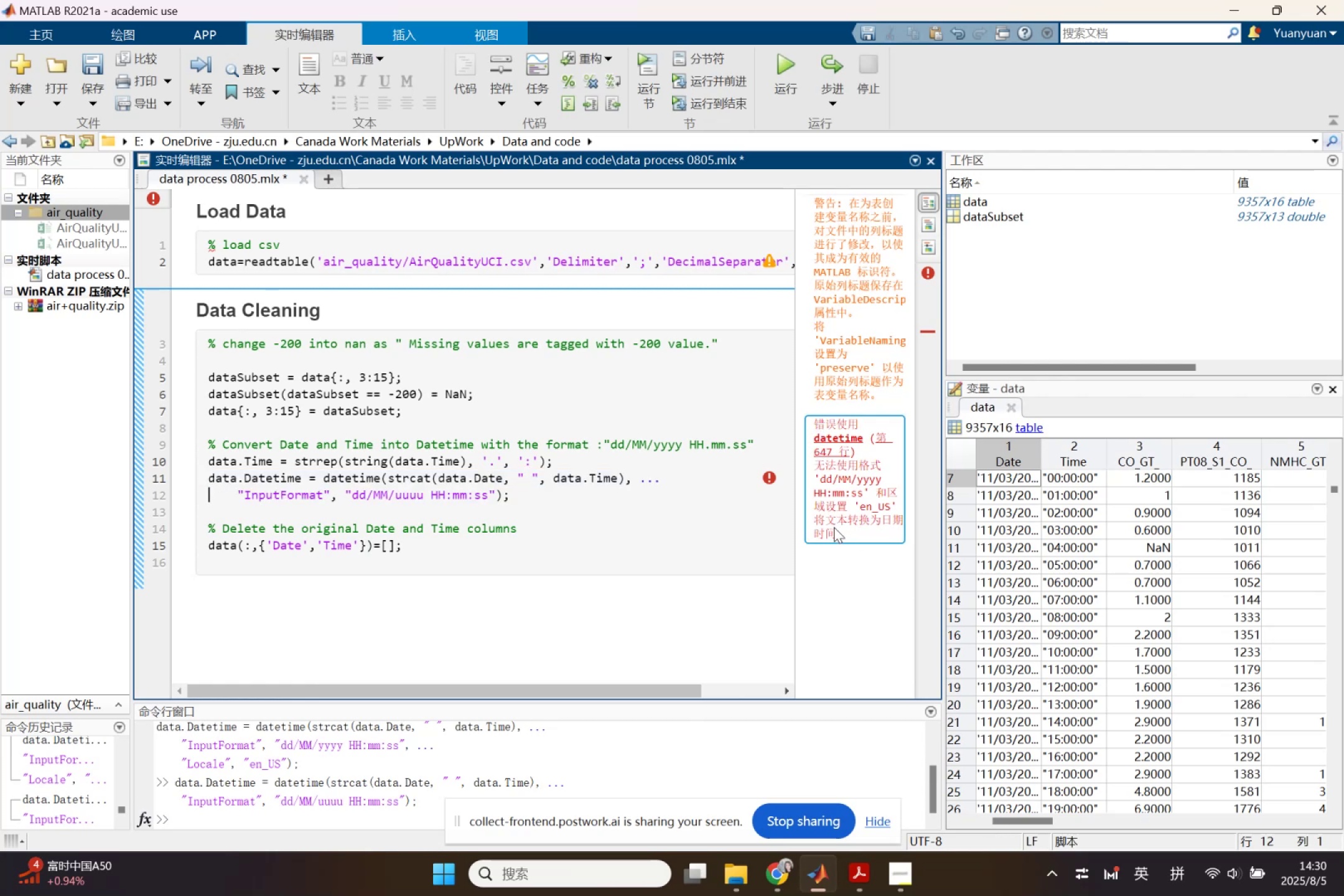 
triple_click([833, 526])
 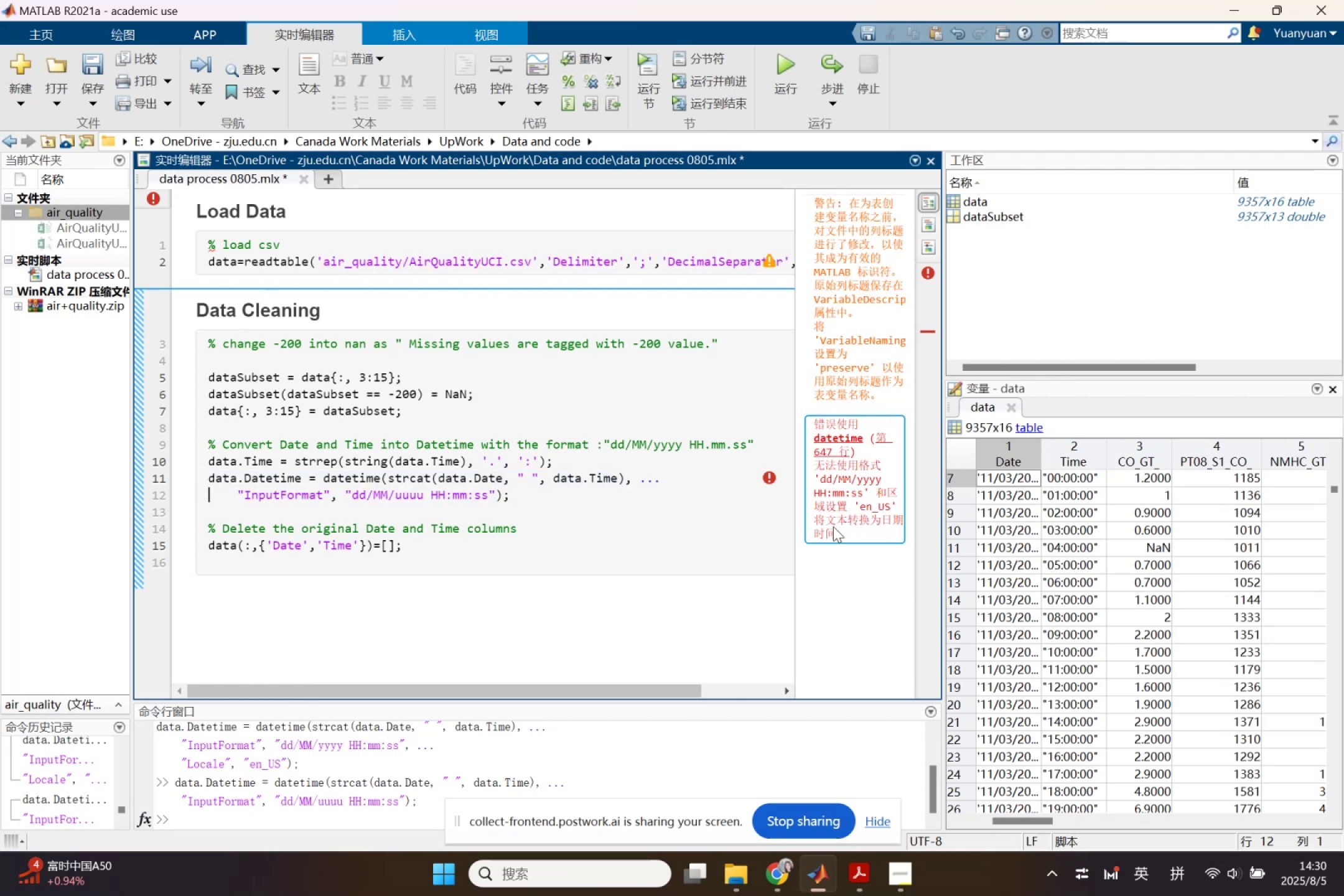 
triple_click([833, 526])
 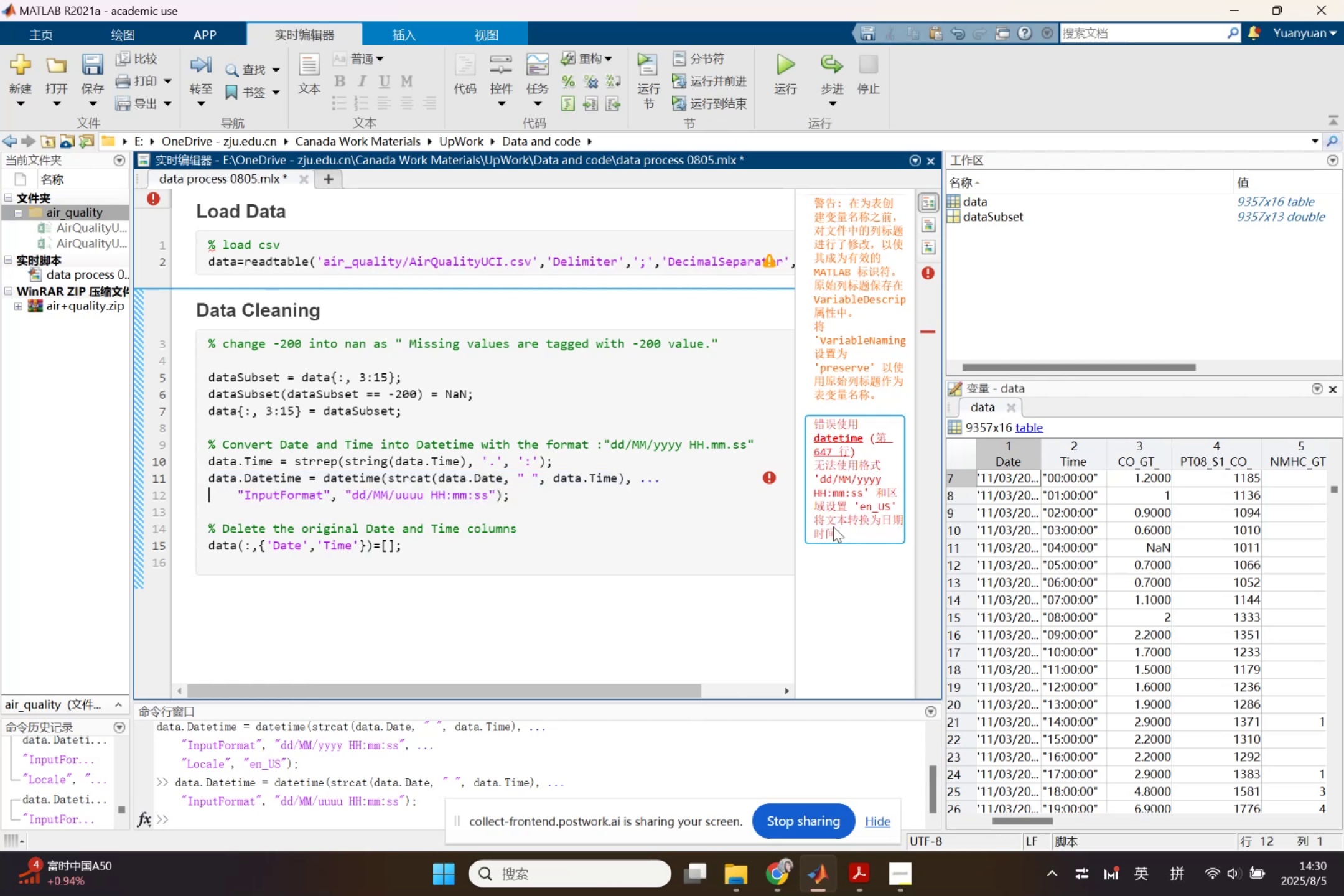 
triple_click([833, 526])
 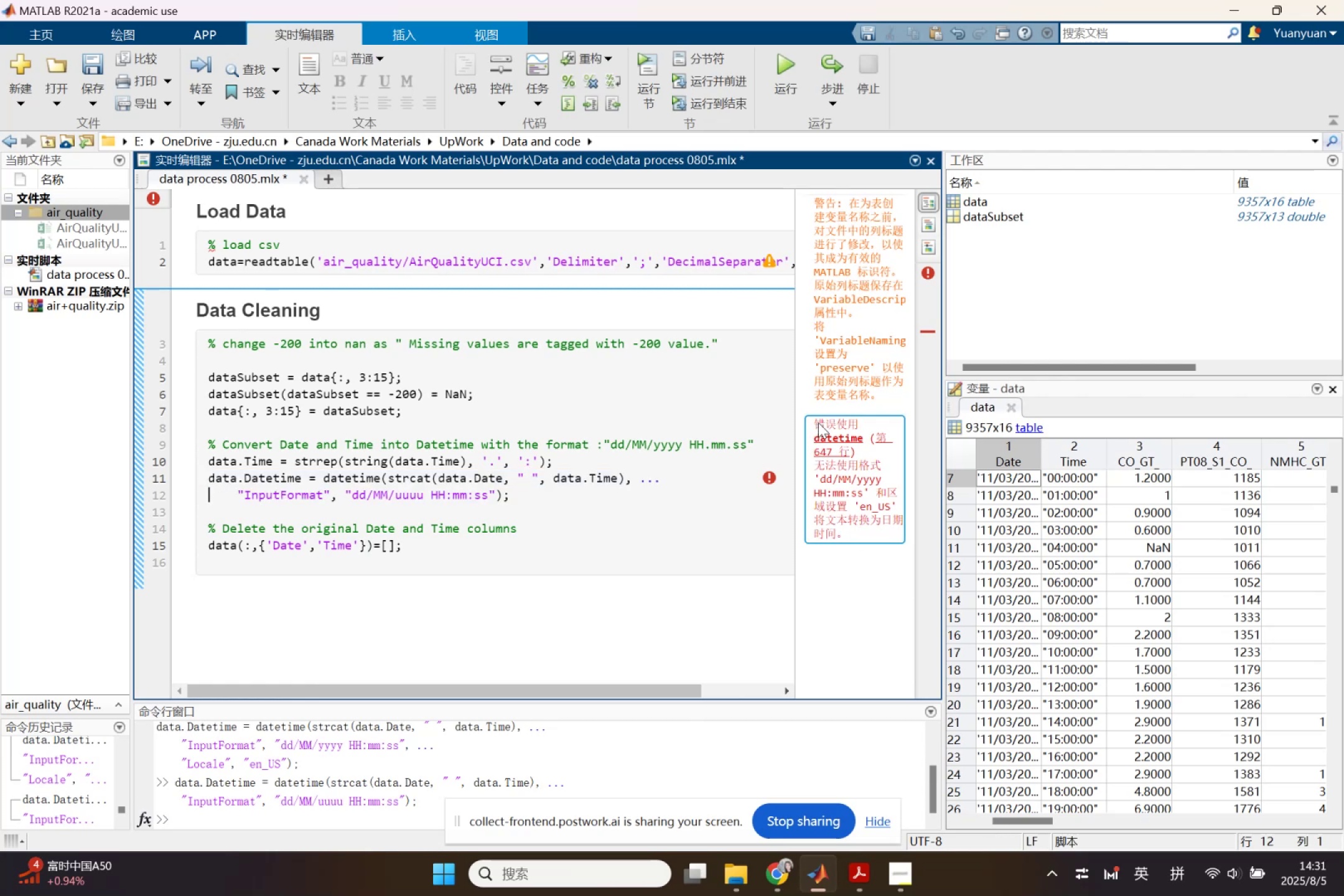 
double_click([821, 422])
 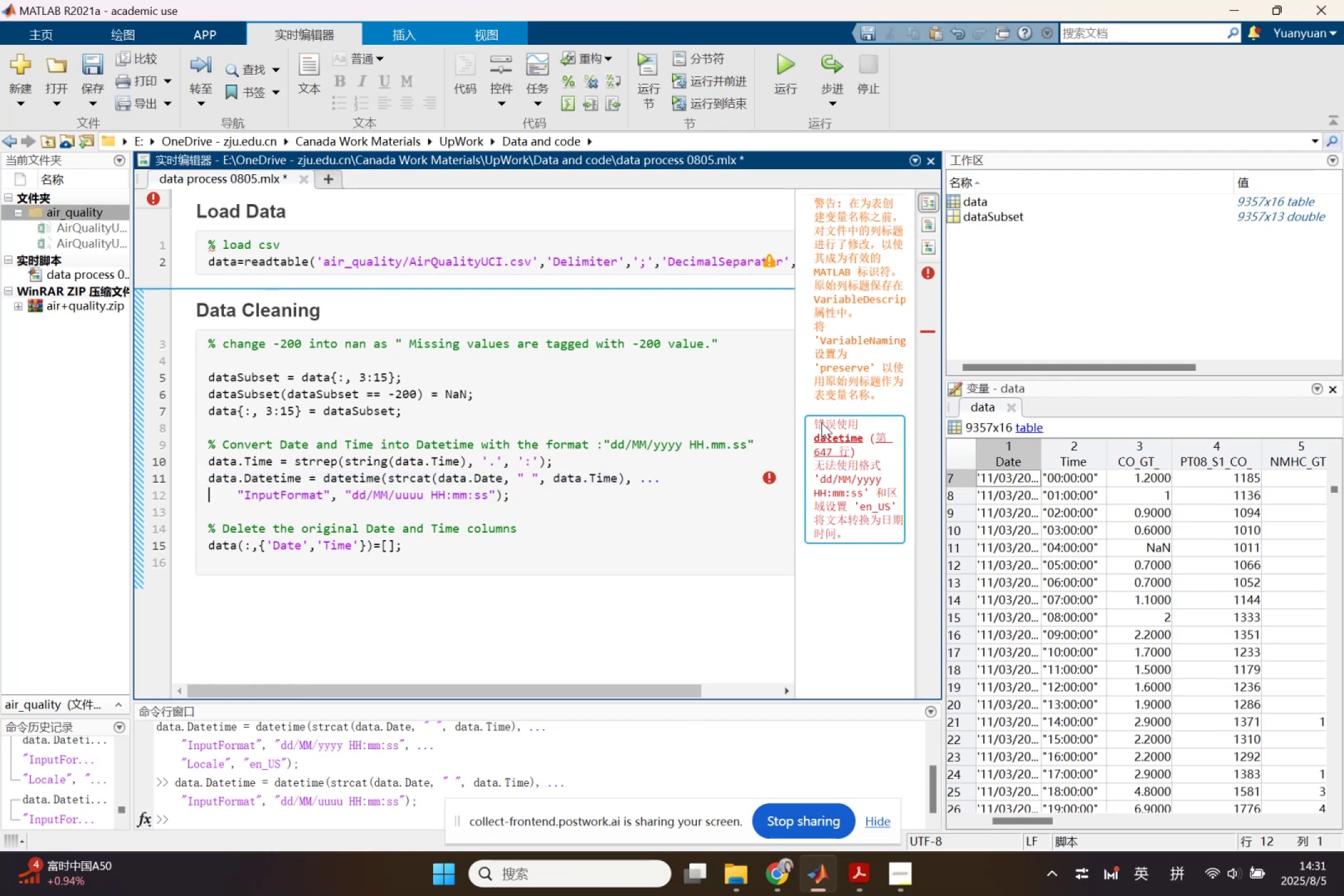 
key(Control+ControlLeft)
 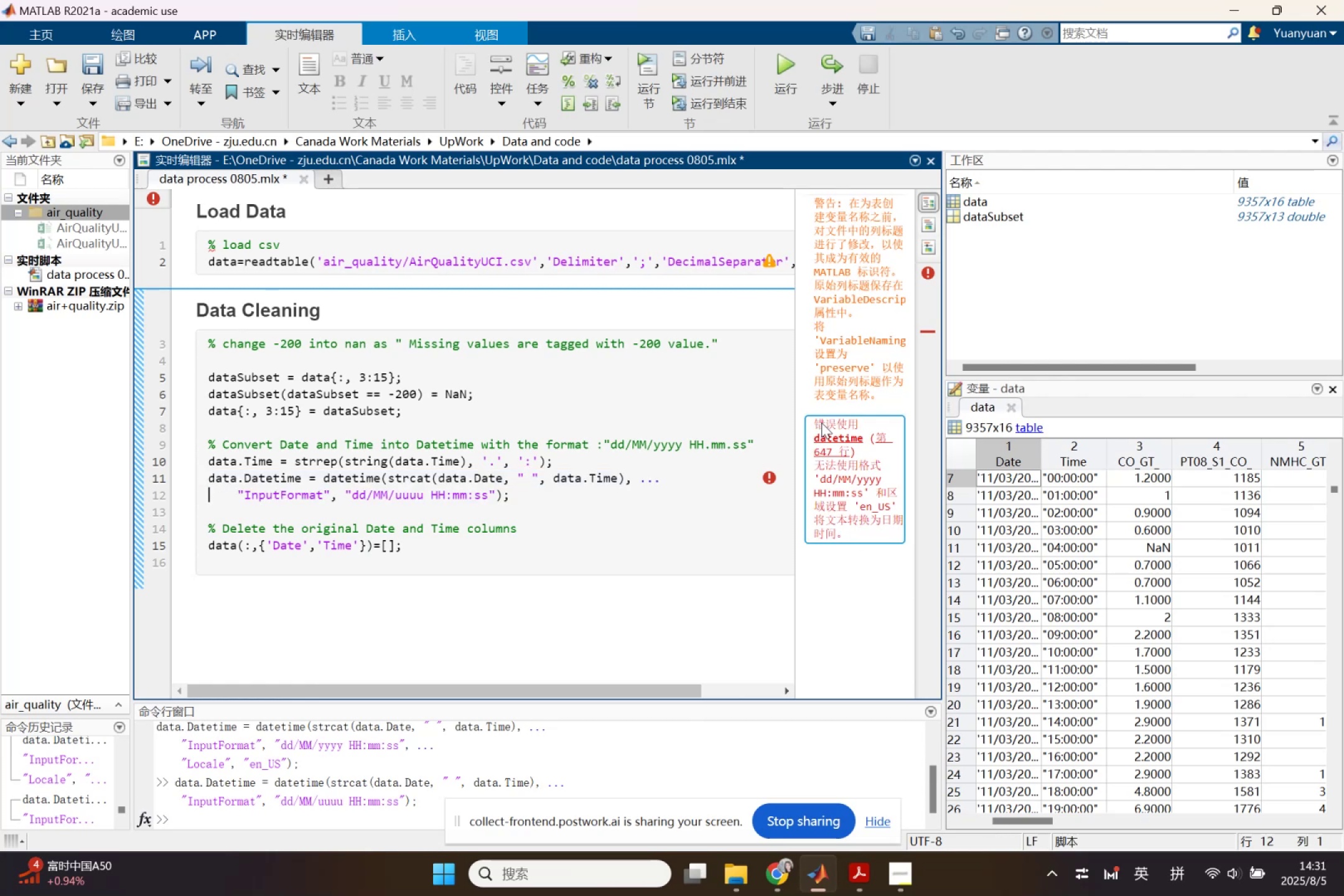 
key(Control+C)
 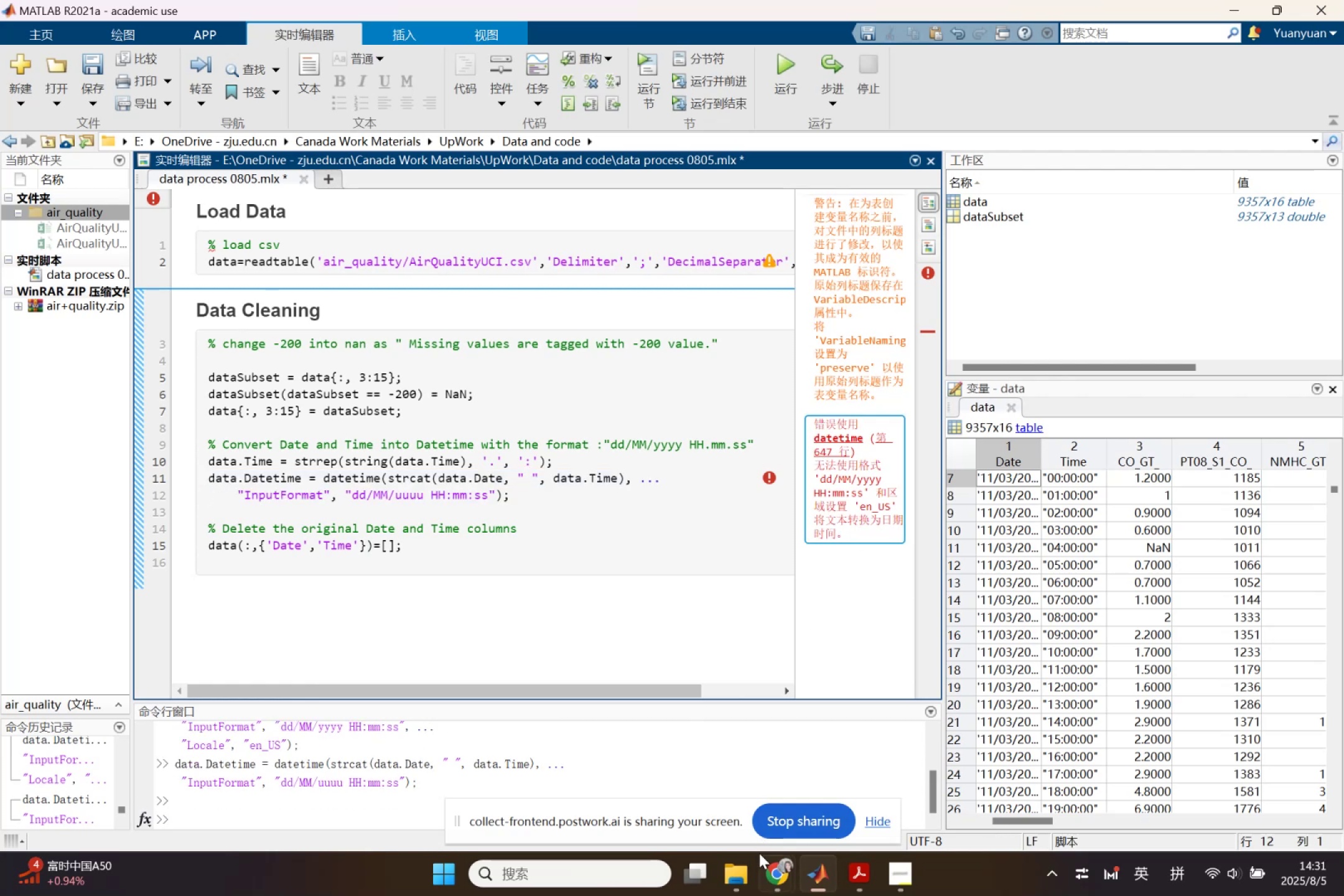 
left_click([764, 861])
 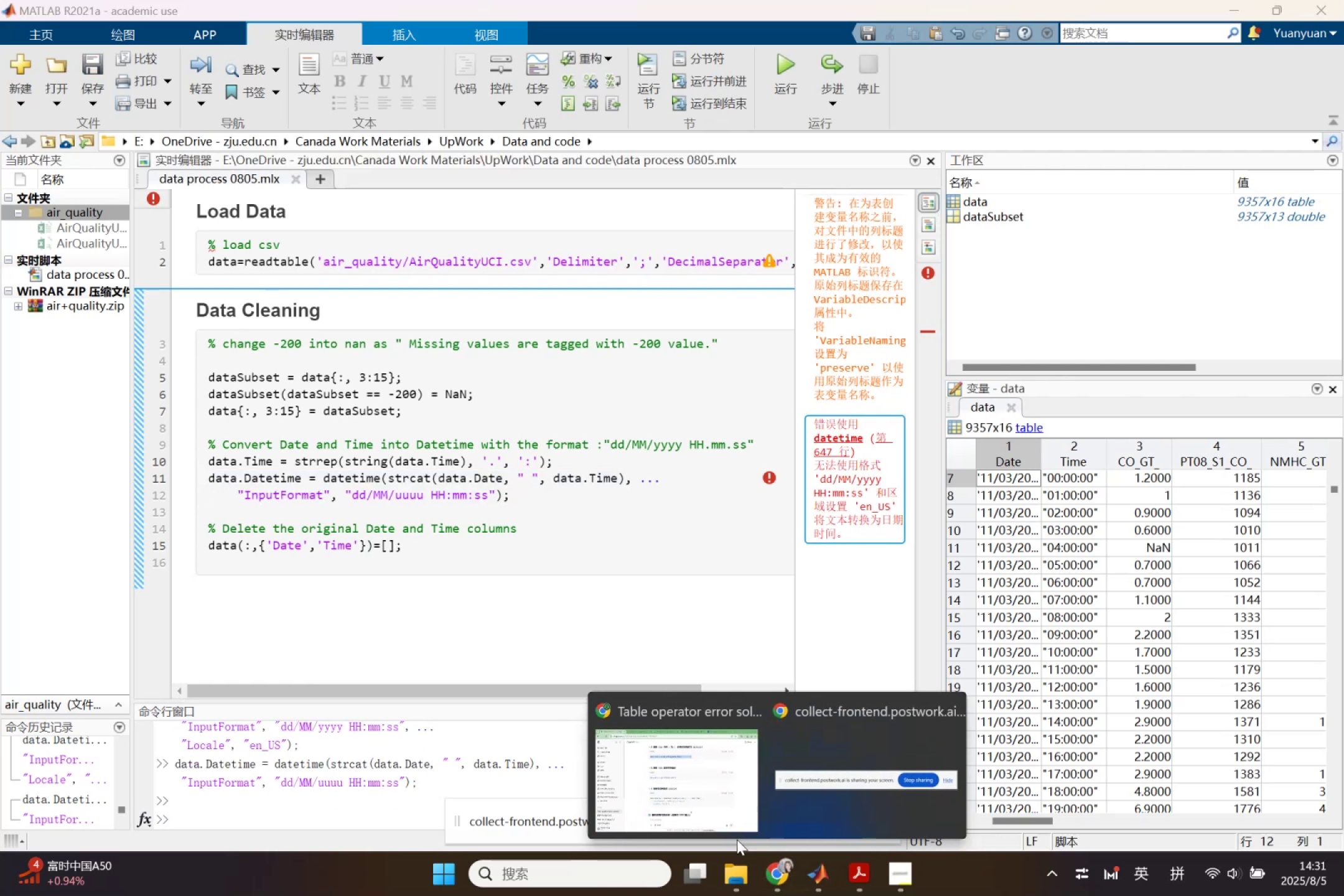 
left_click([729, 822])
 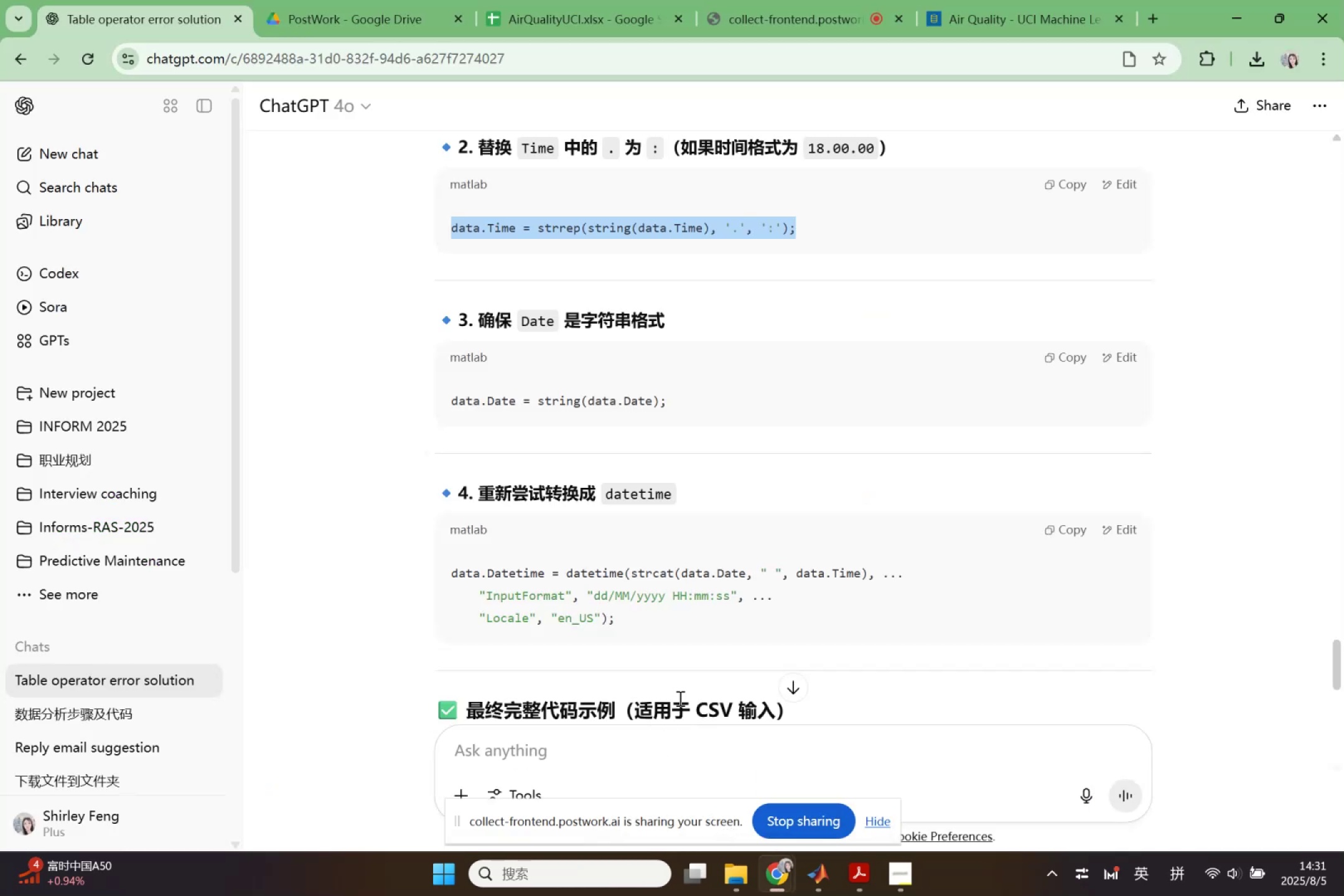 
scroll: coordinate [702, 640], scroll_direction: down, amount: 16.0
 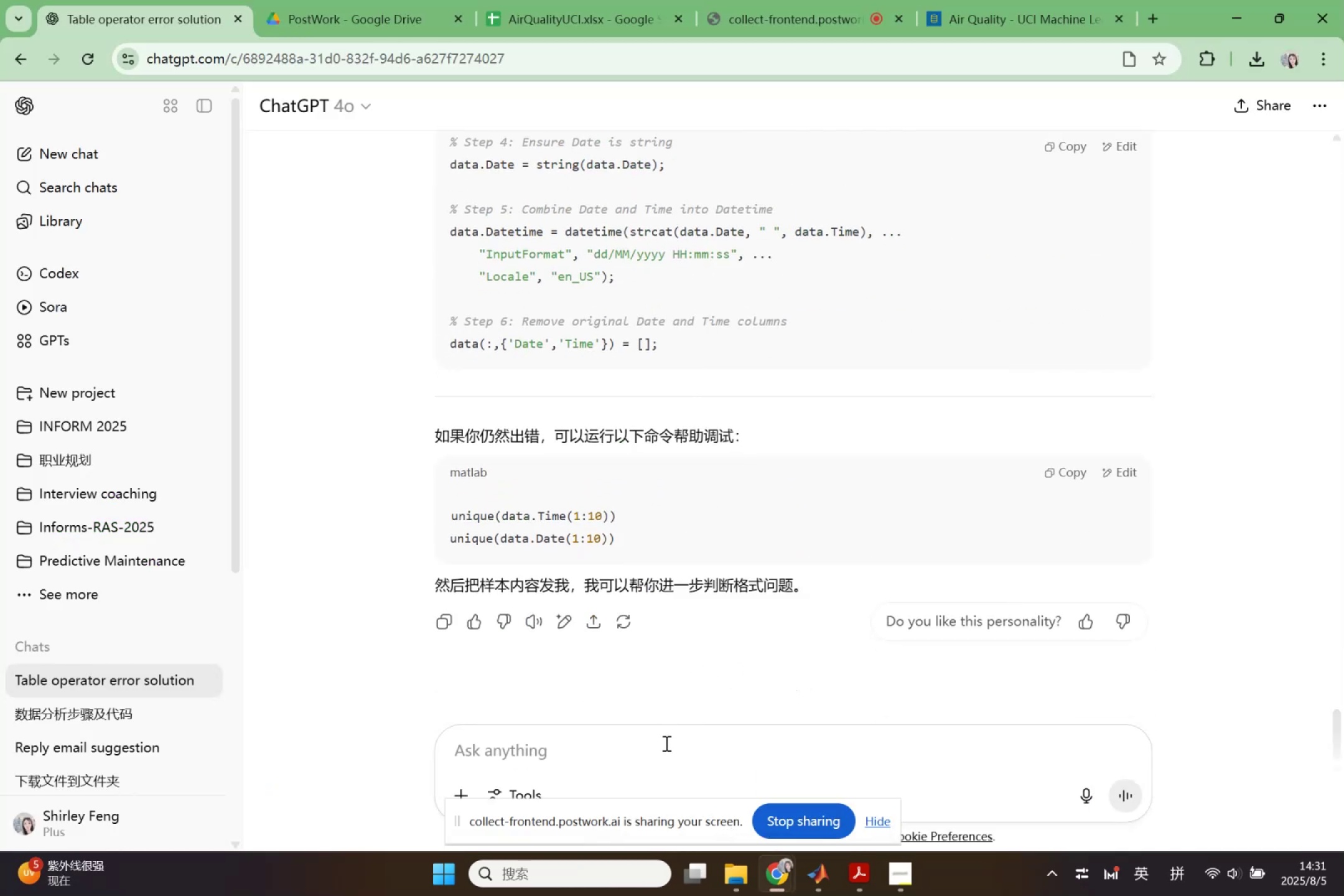 
left_click([663, 760])
 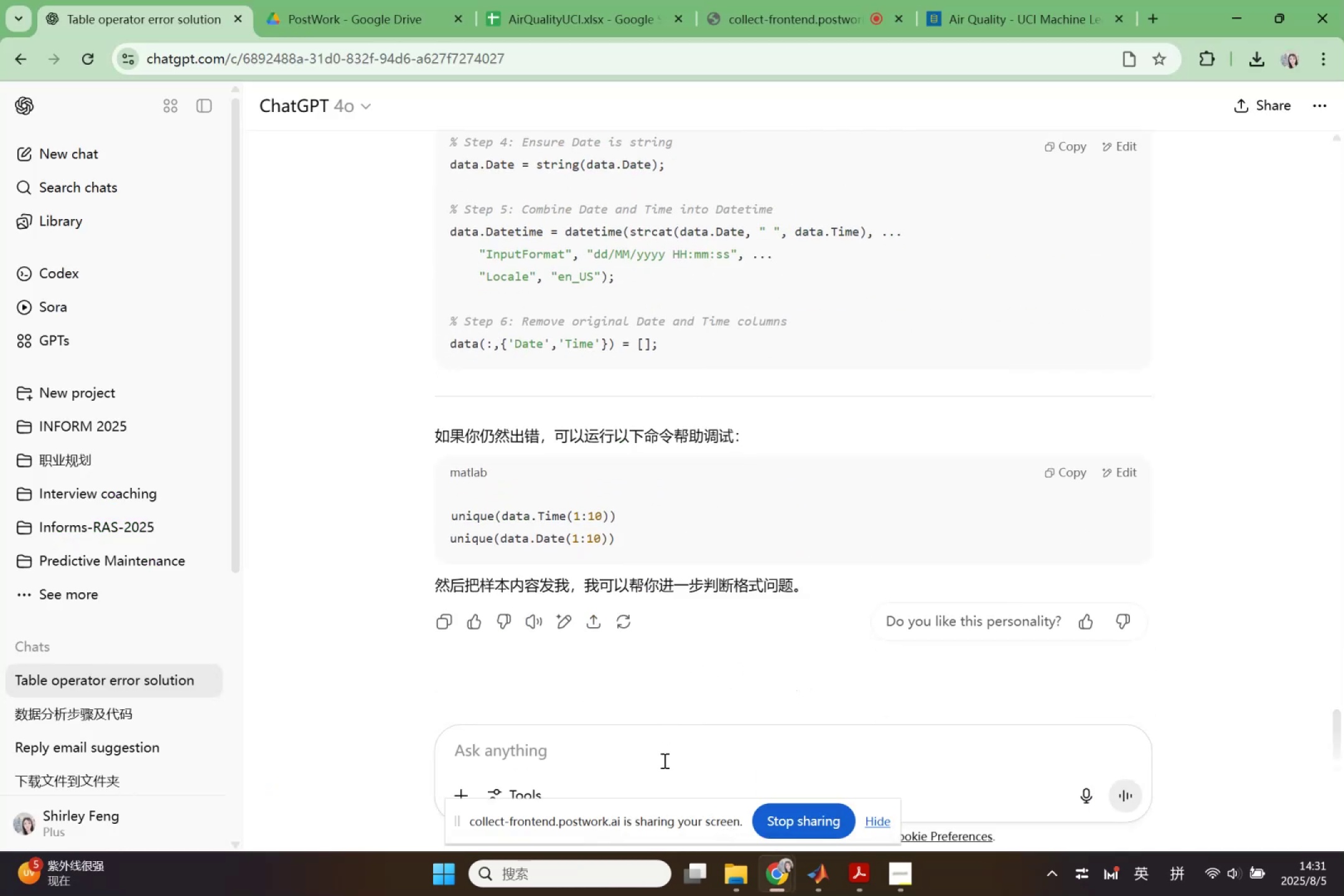 
key(Control+ControlLeft)
 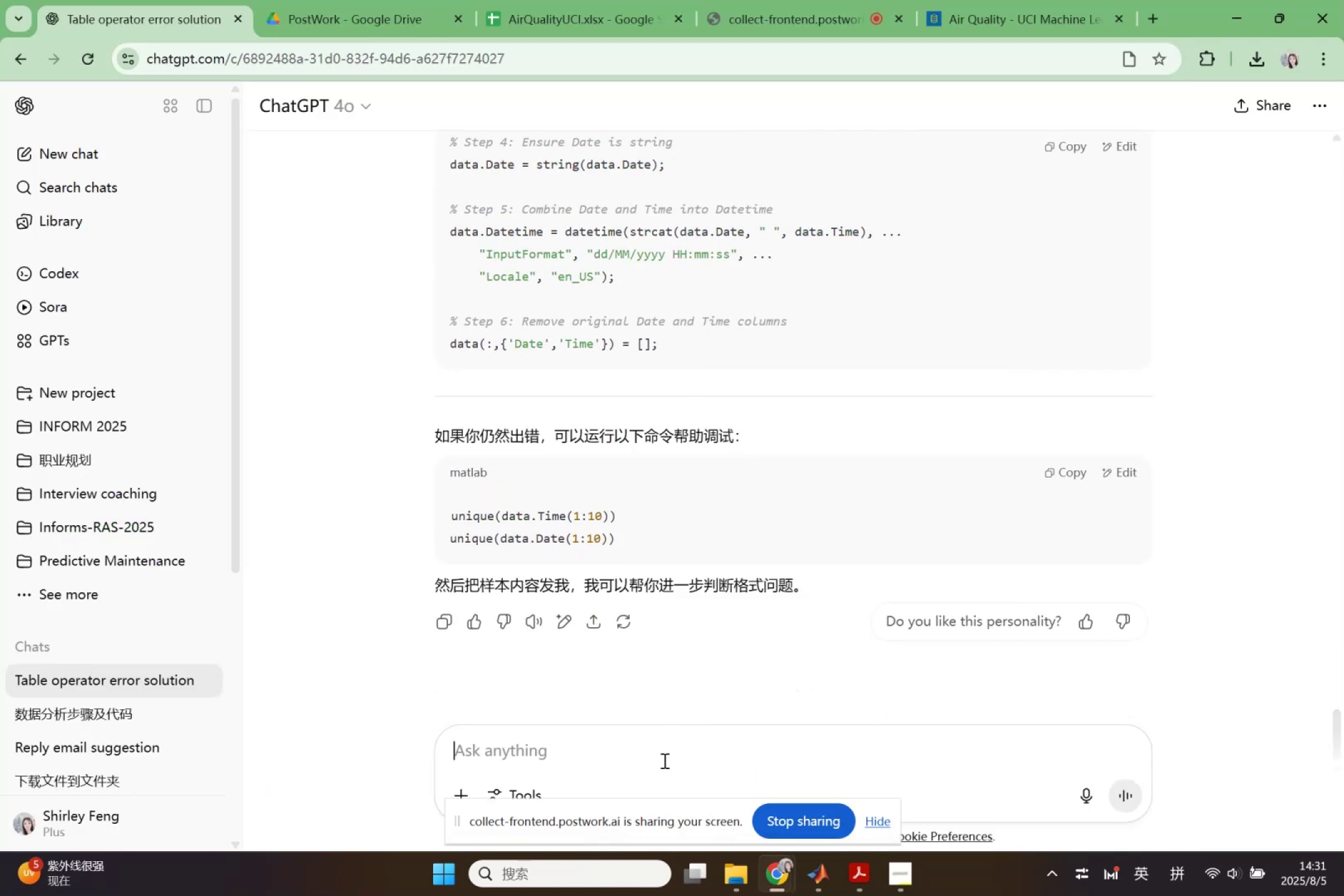 
key(Control+V)
 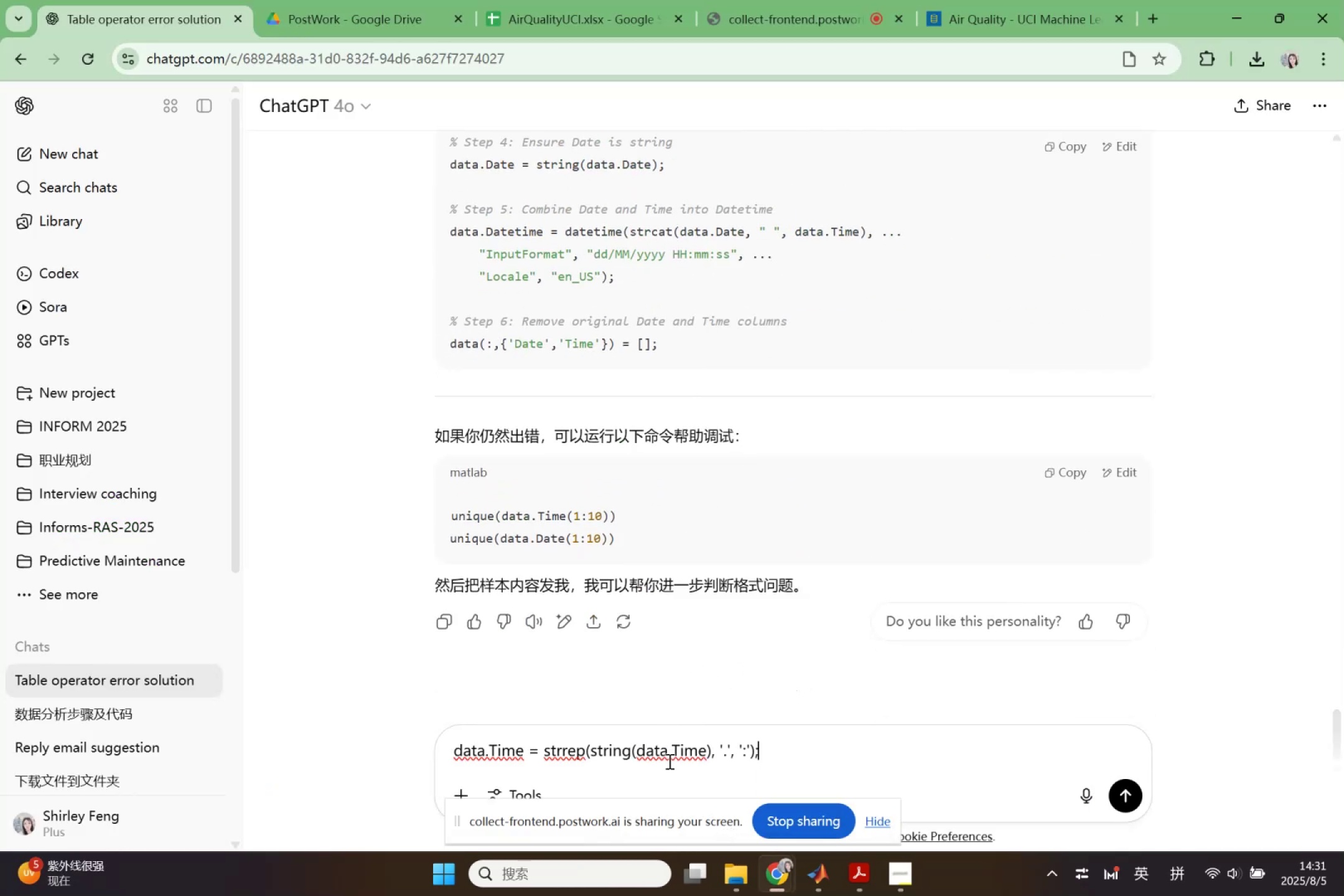 
key(Control+ControlLeft)
 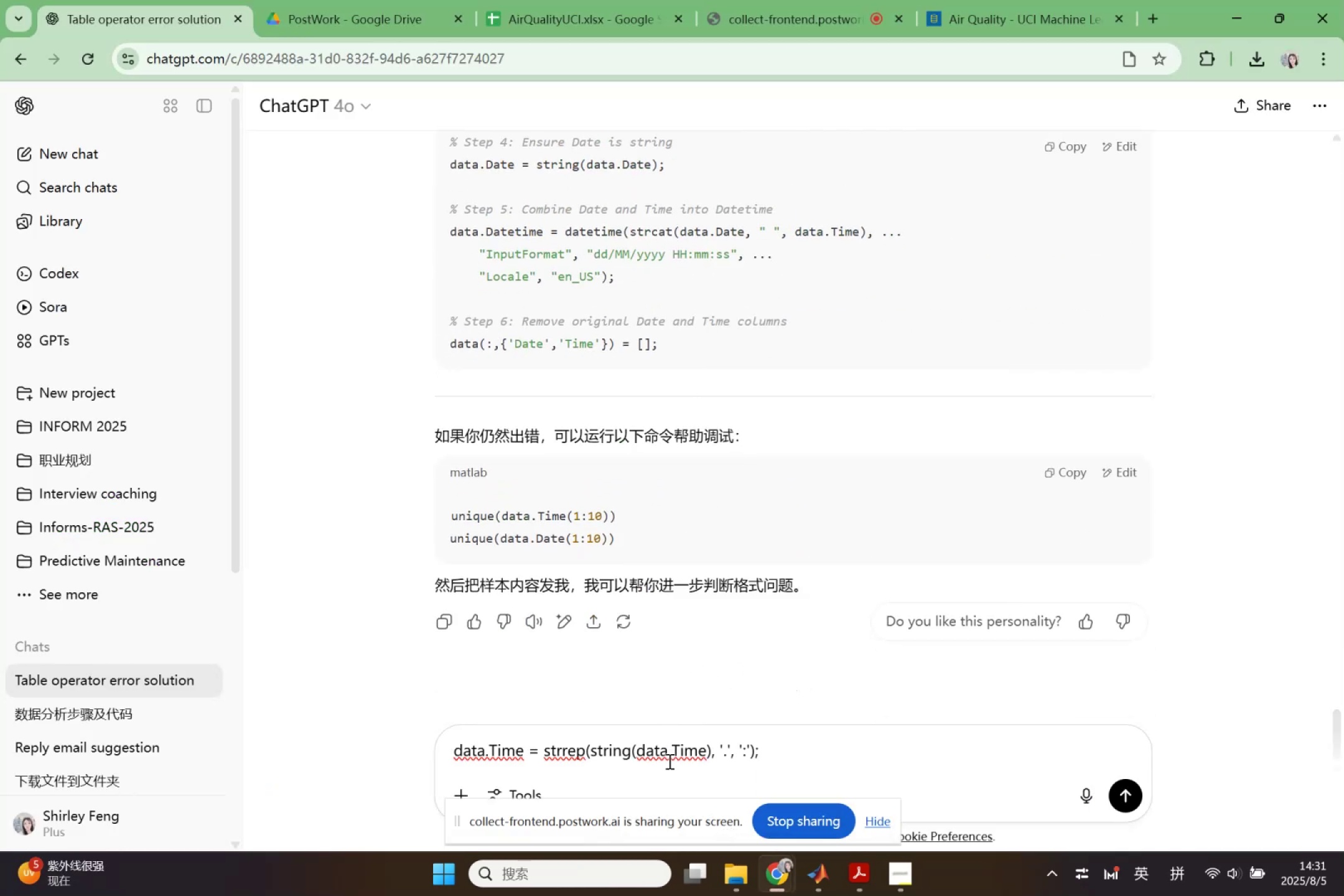 
key(Control+Z)
 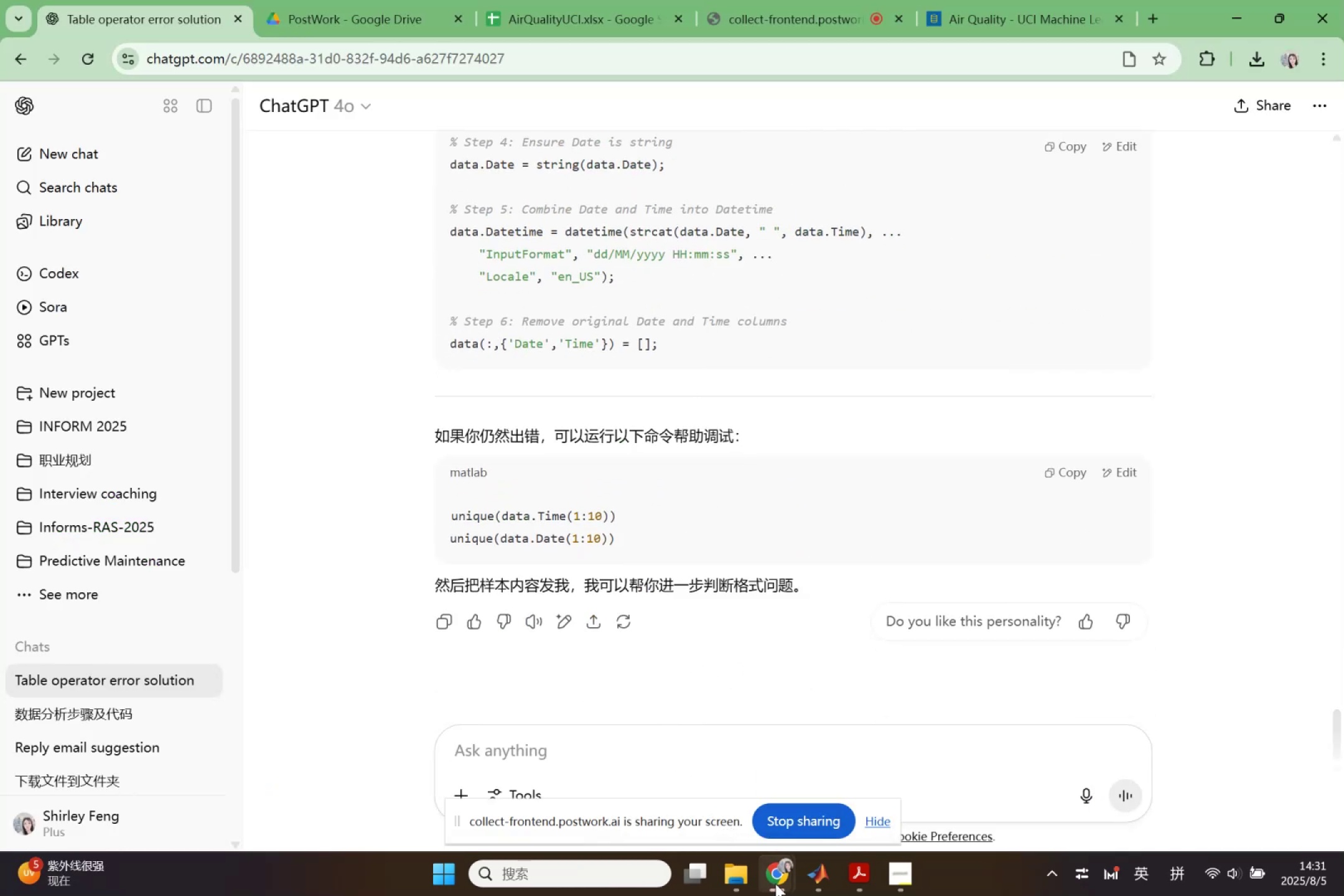 
left_click([818, 879])
 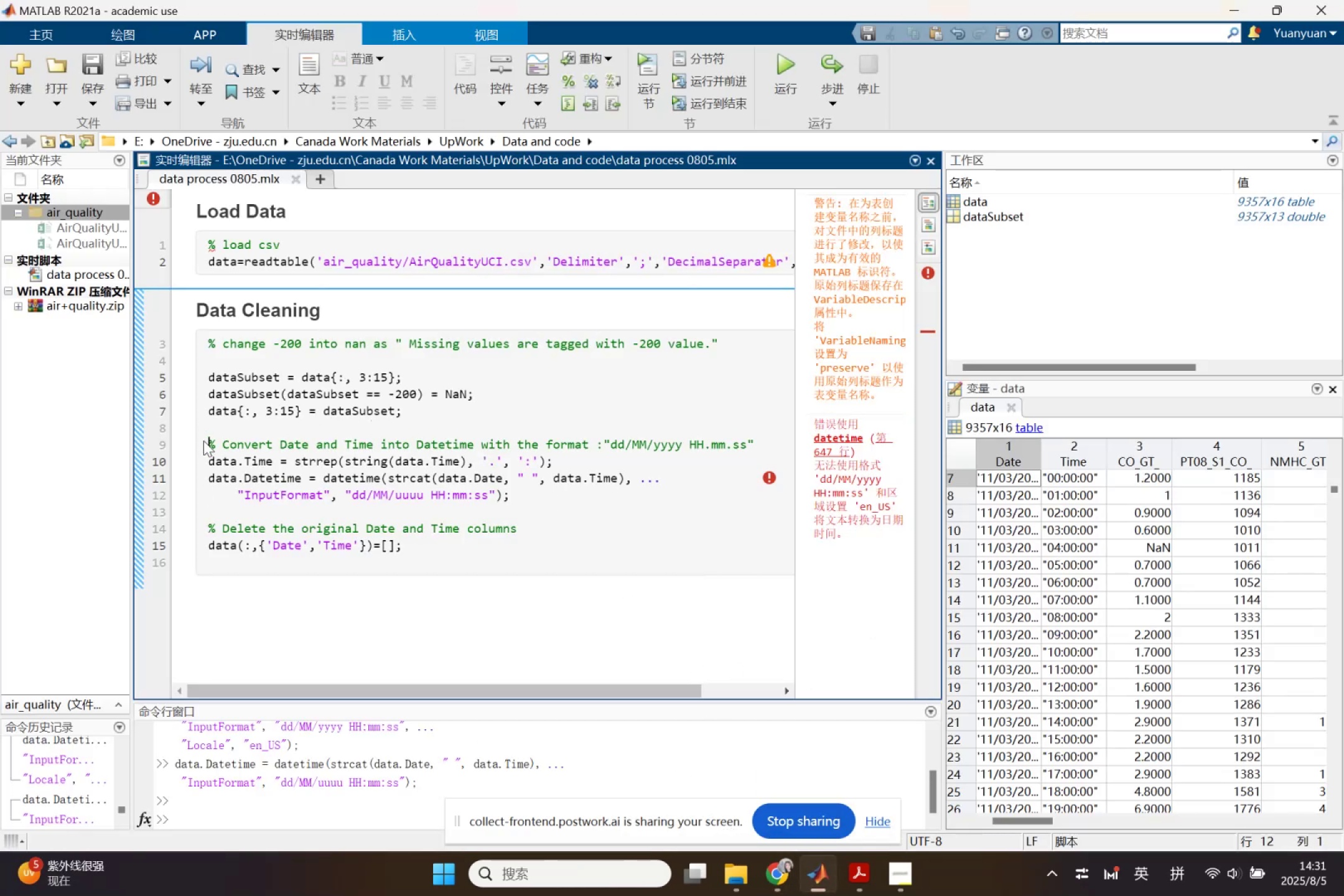 
key(Control+ControlLeft)
 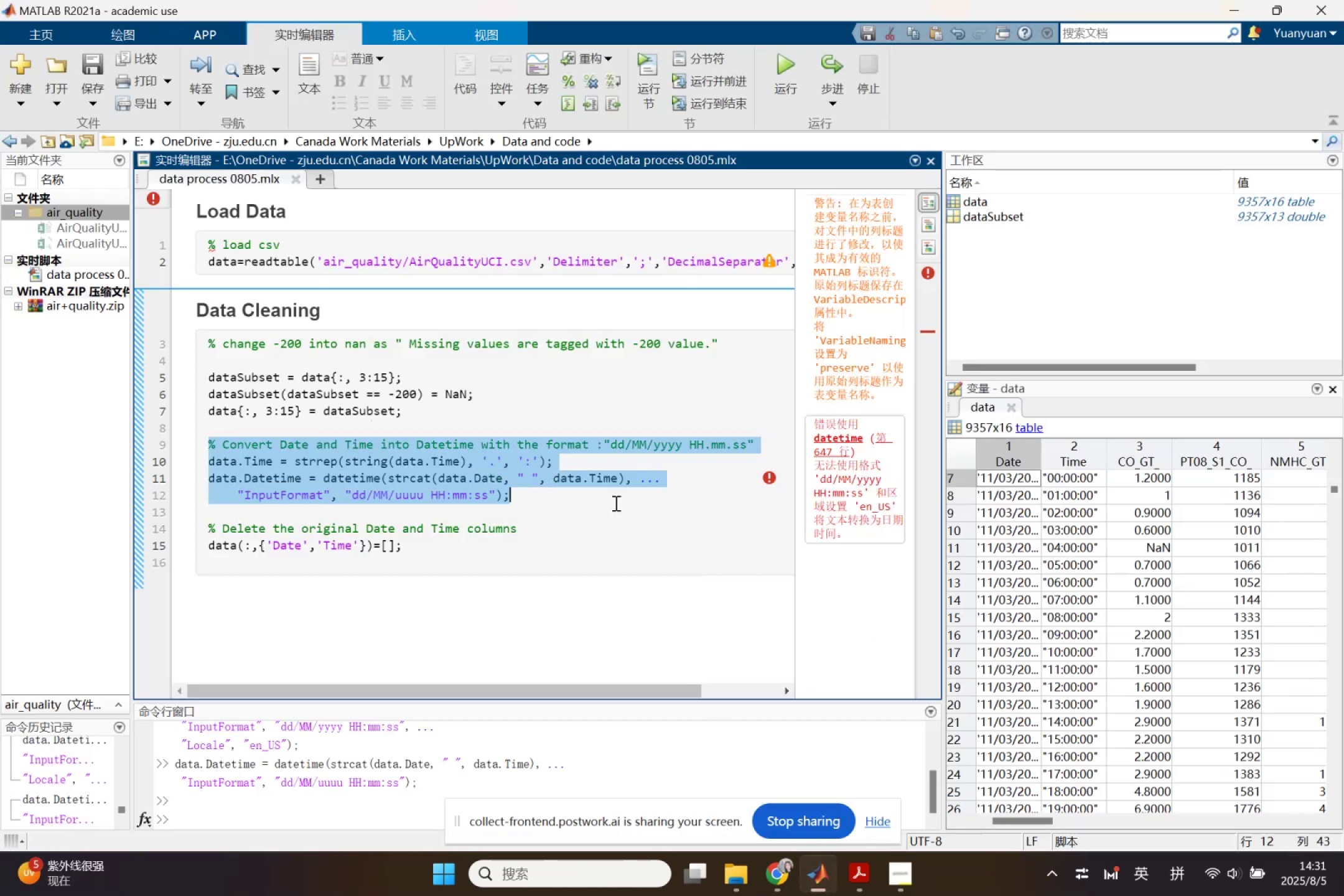 
key(Control+C)
 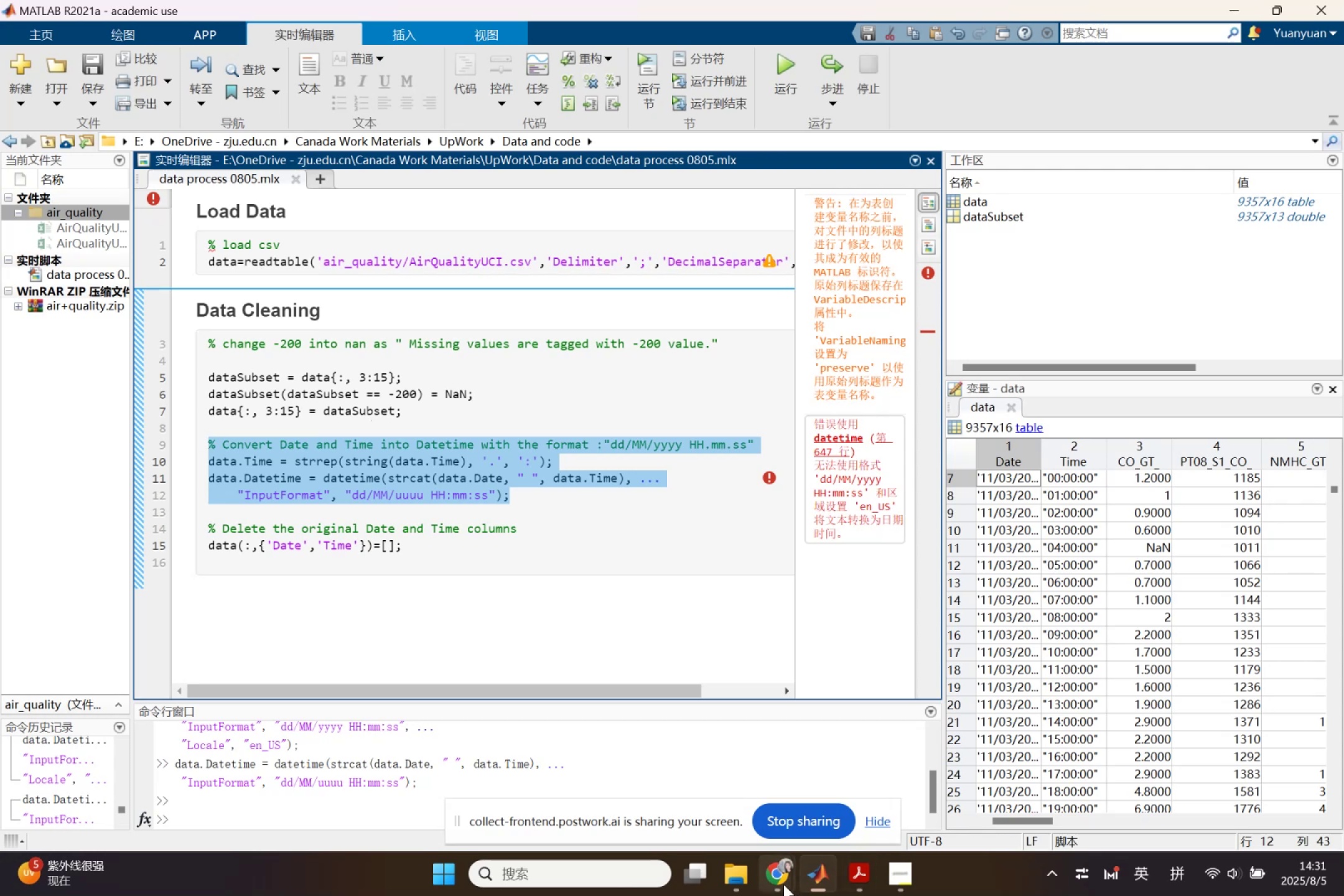 
left_click([782, 883])
 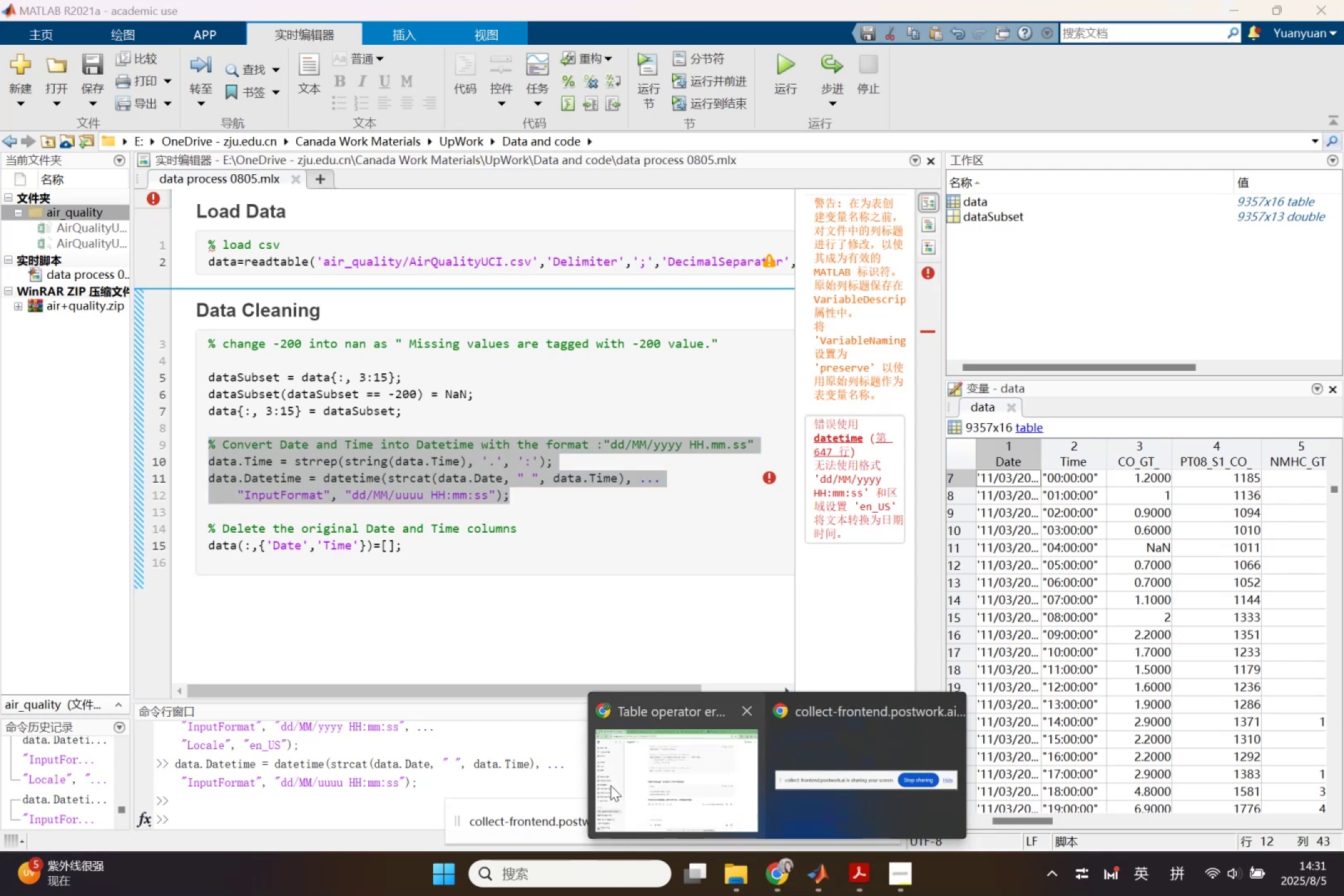 
left_click([612, 785])
 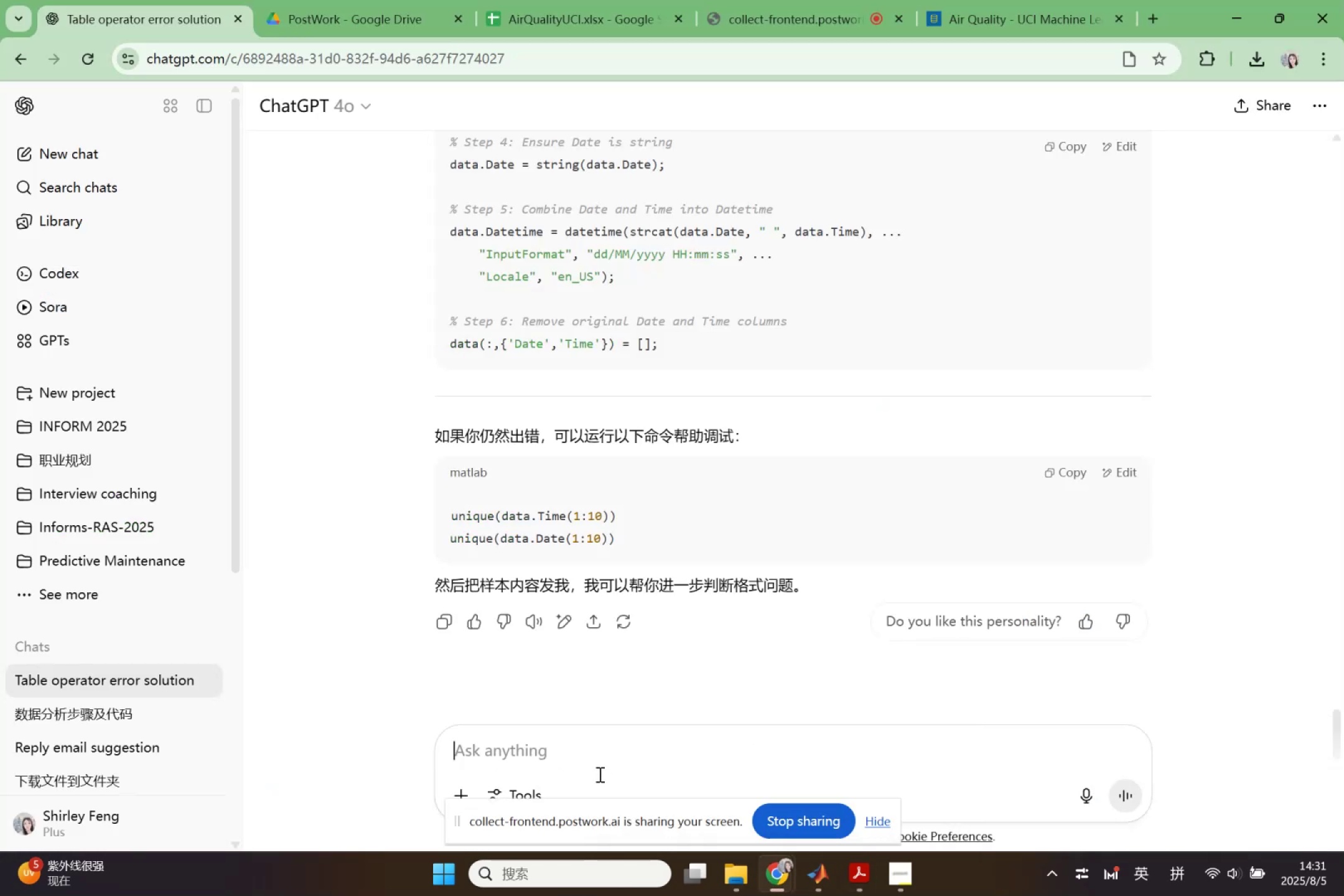 
key(Control+V)
 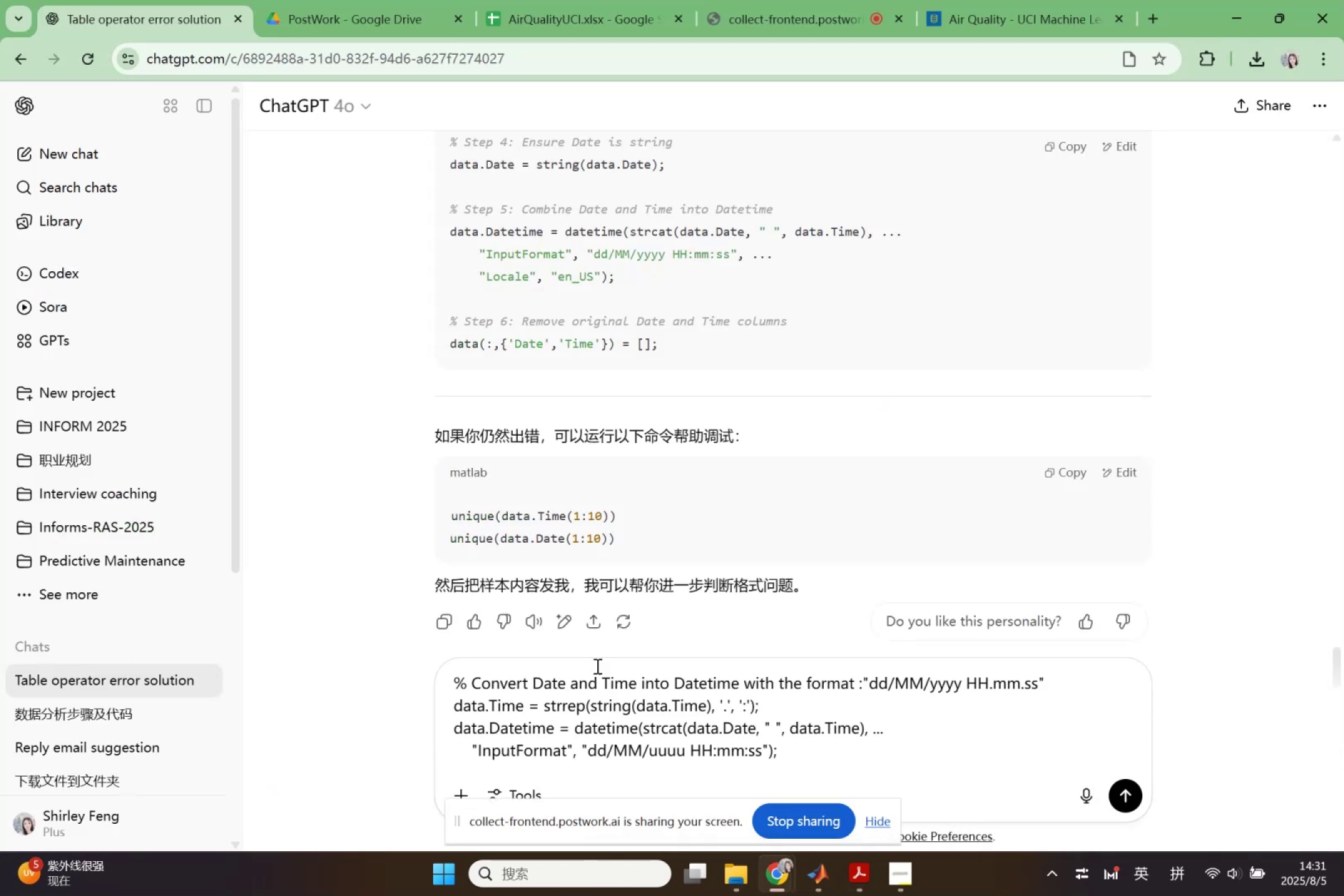 
scroll: coordinate [611, 564], scroll_direction: up, amount: 3.0
 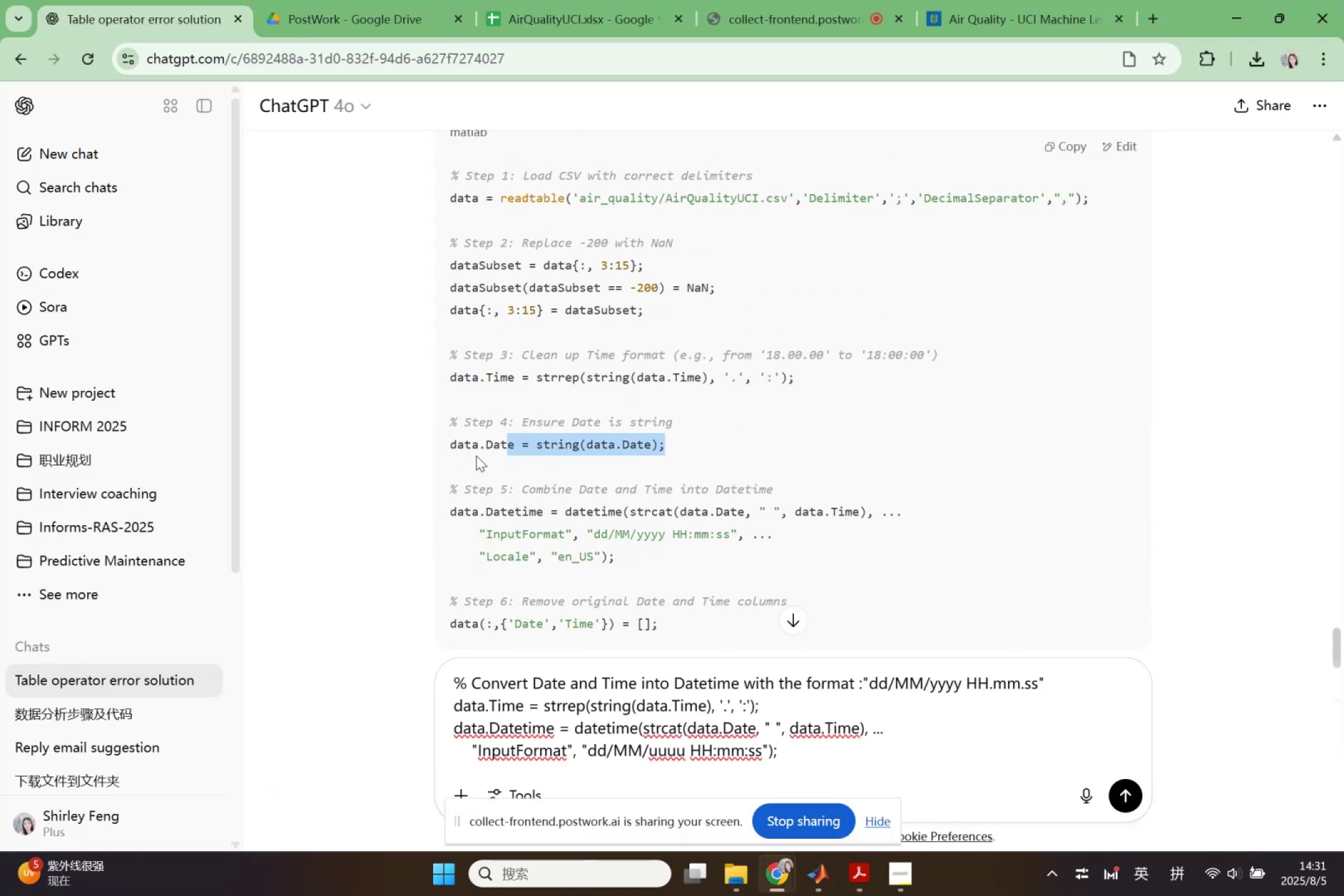 
key(Control+ControlLeft)
 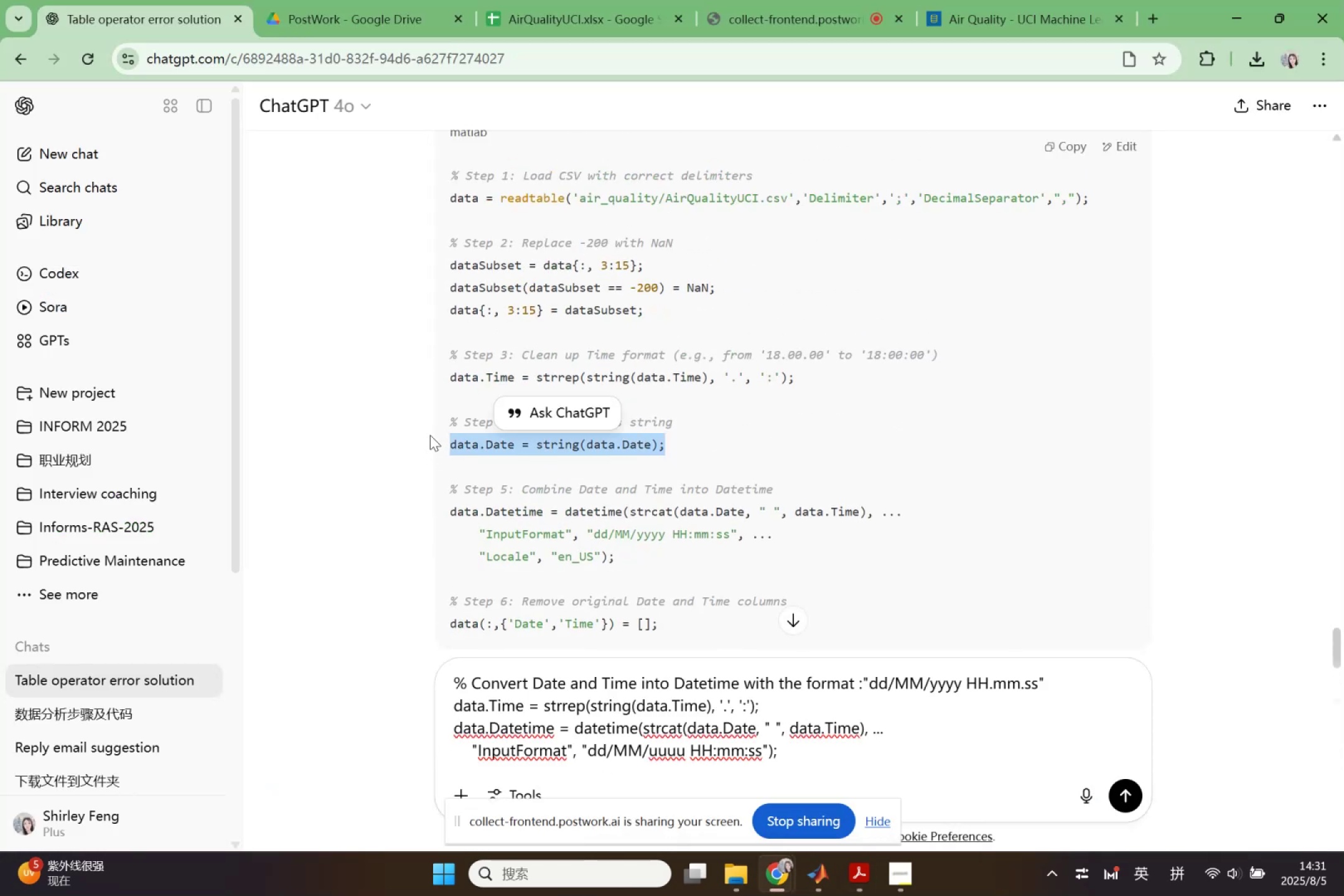 
key(Control+C)
 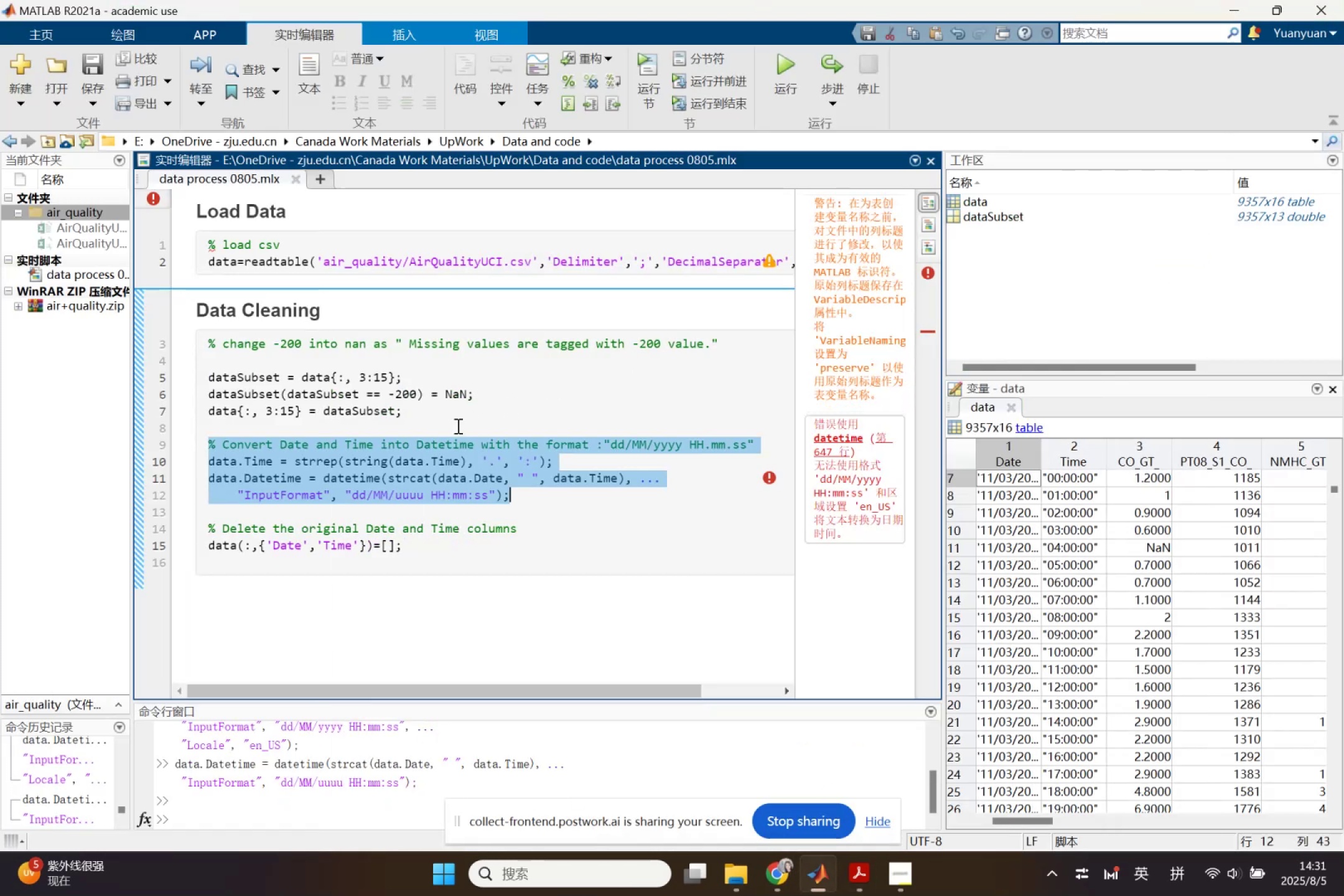 
left_click([590, 464])
 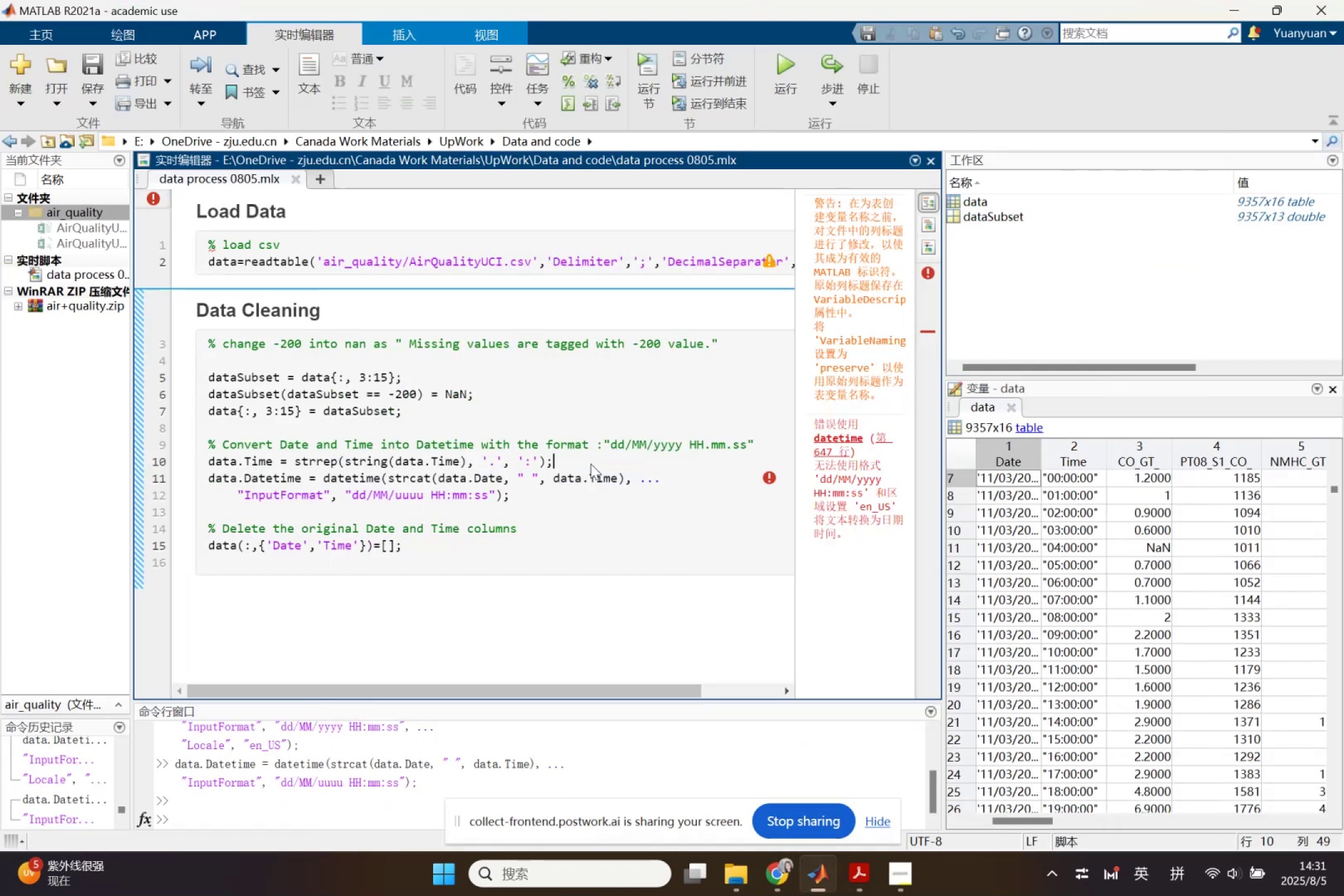 
key(Enter)
 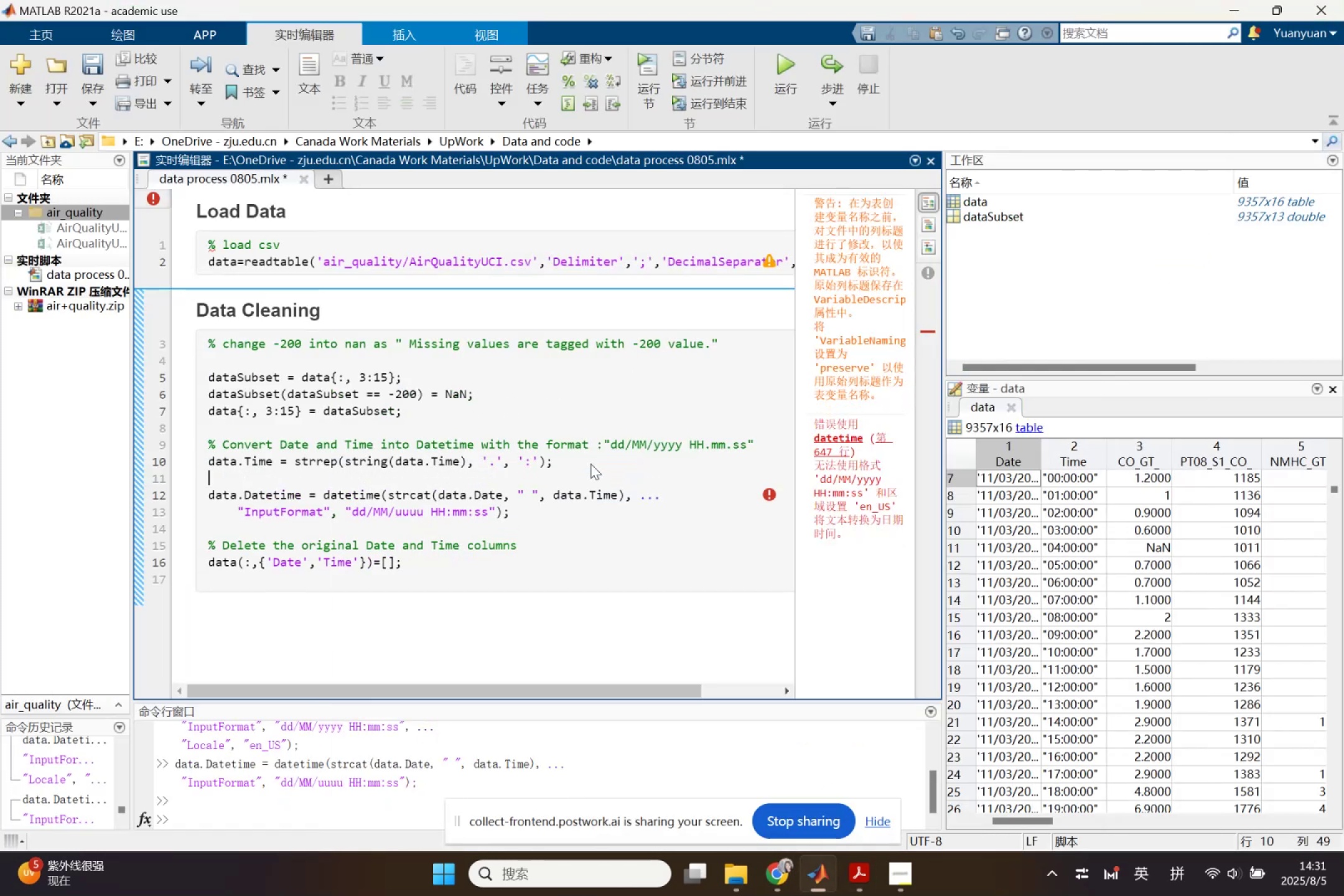 
key(Control+ControlLeft)
 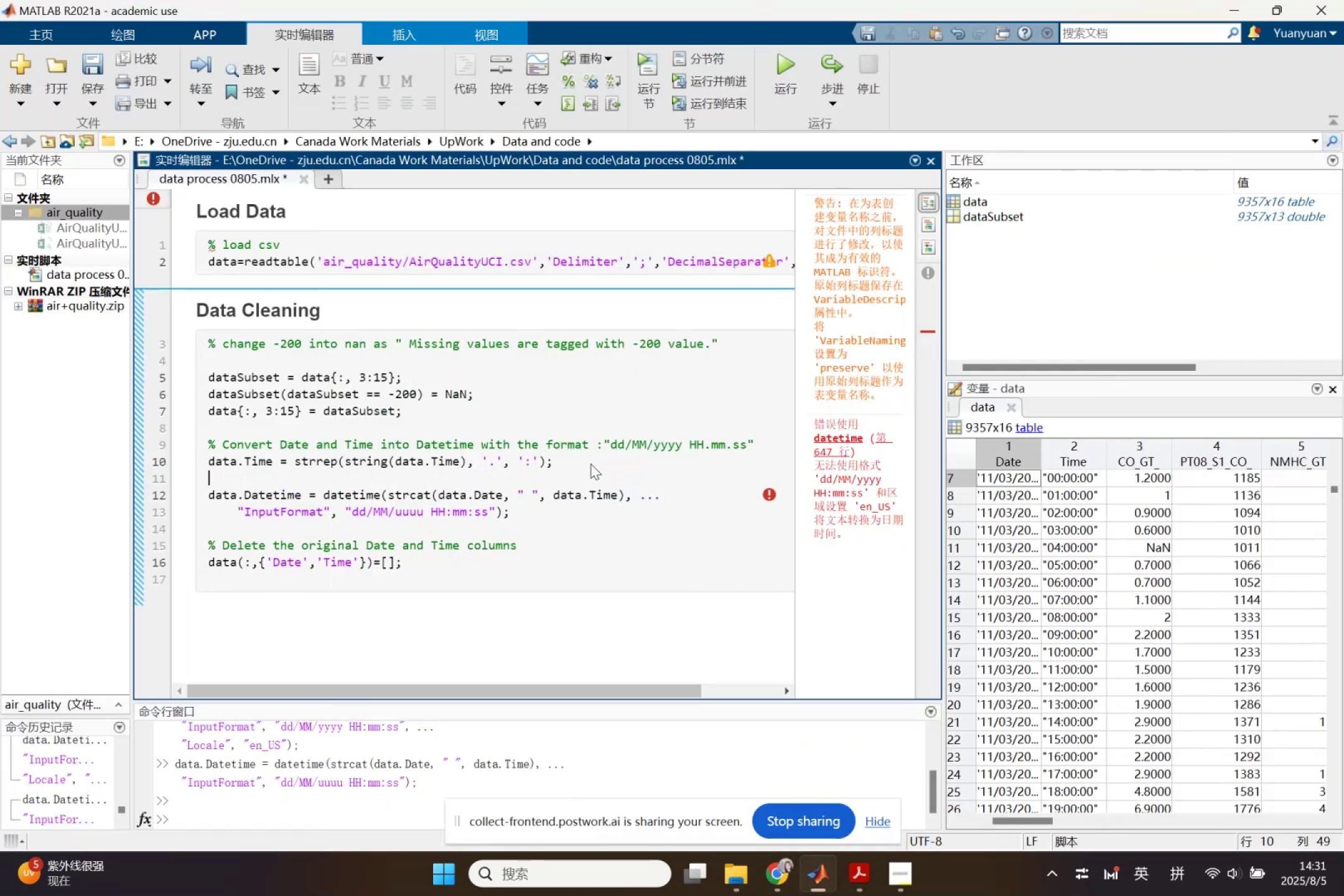 
key(Control+V)
 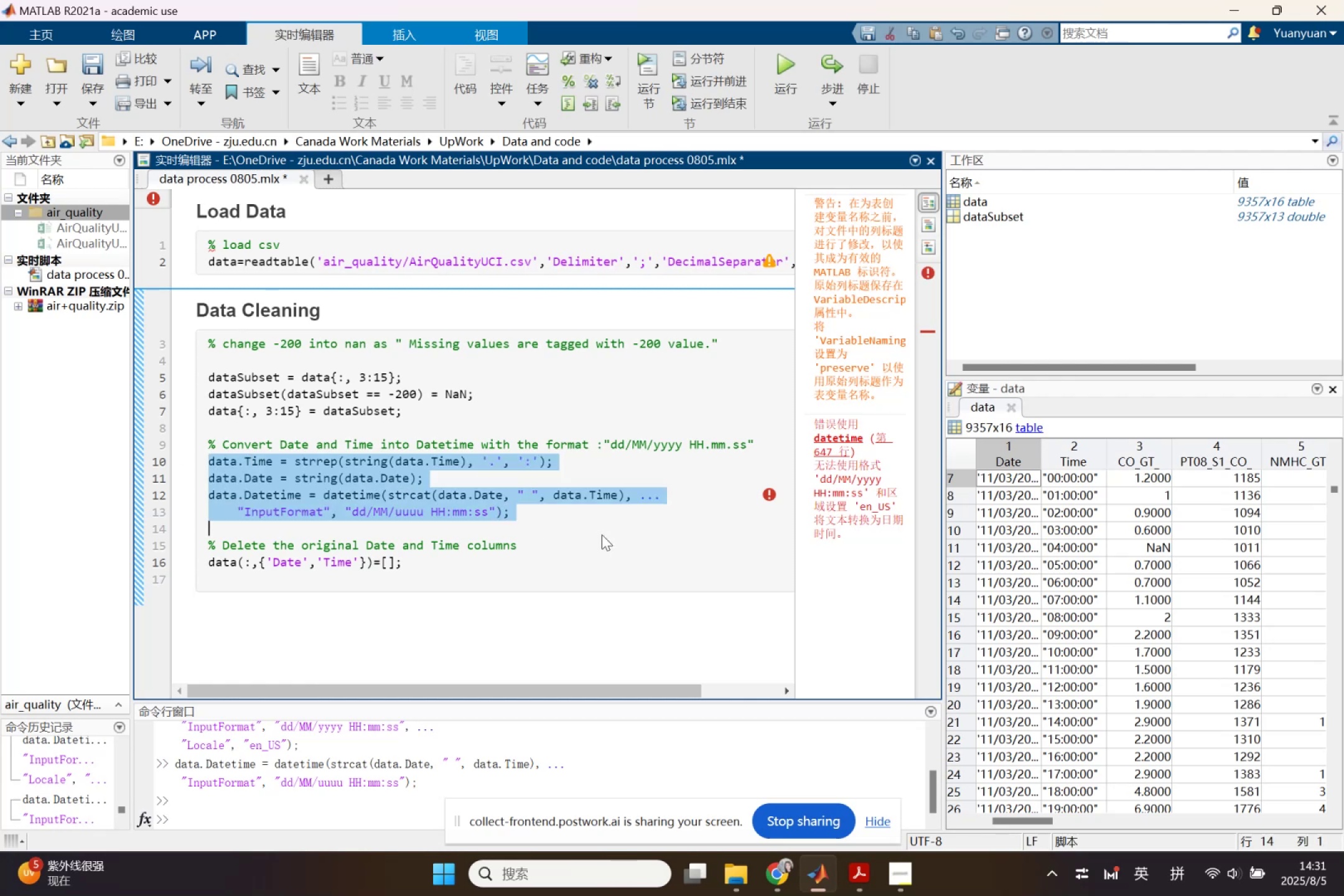 
key(F9)
 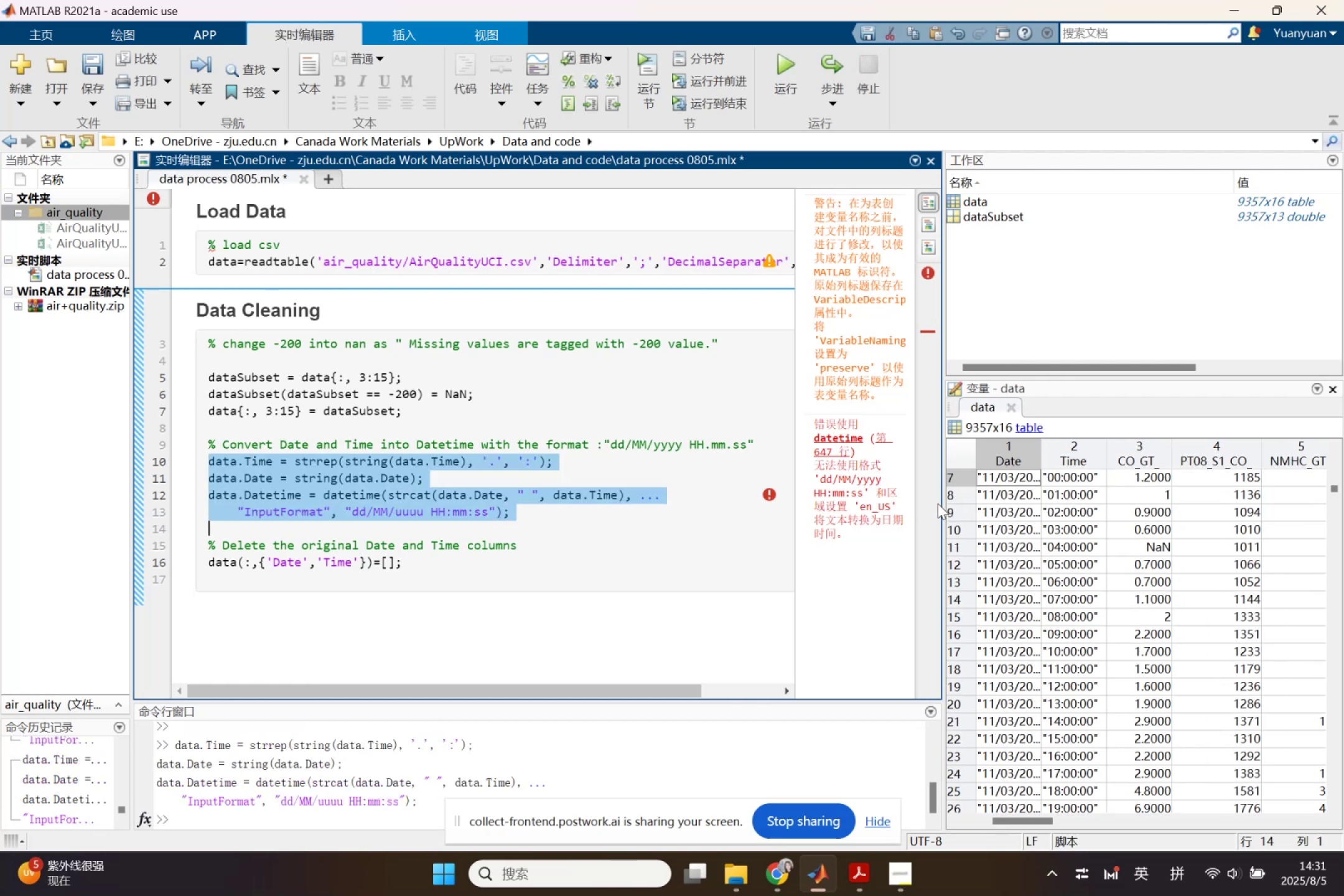 
left_click([826, 520])
 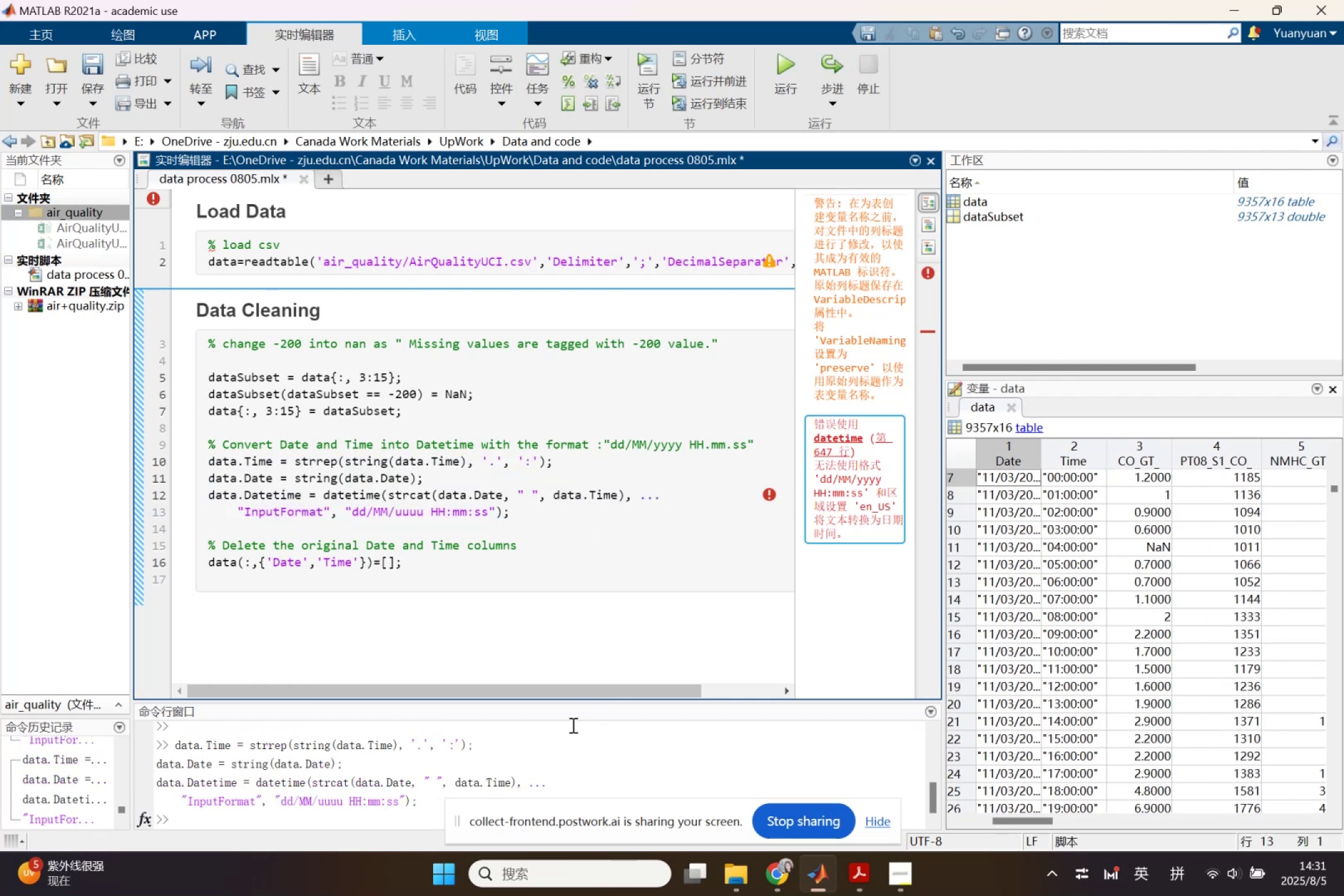 
scroll: coordinate [409, 785], scroll_direction: down, amount: 1.0
 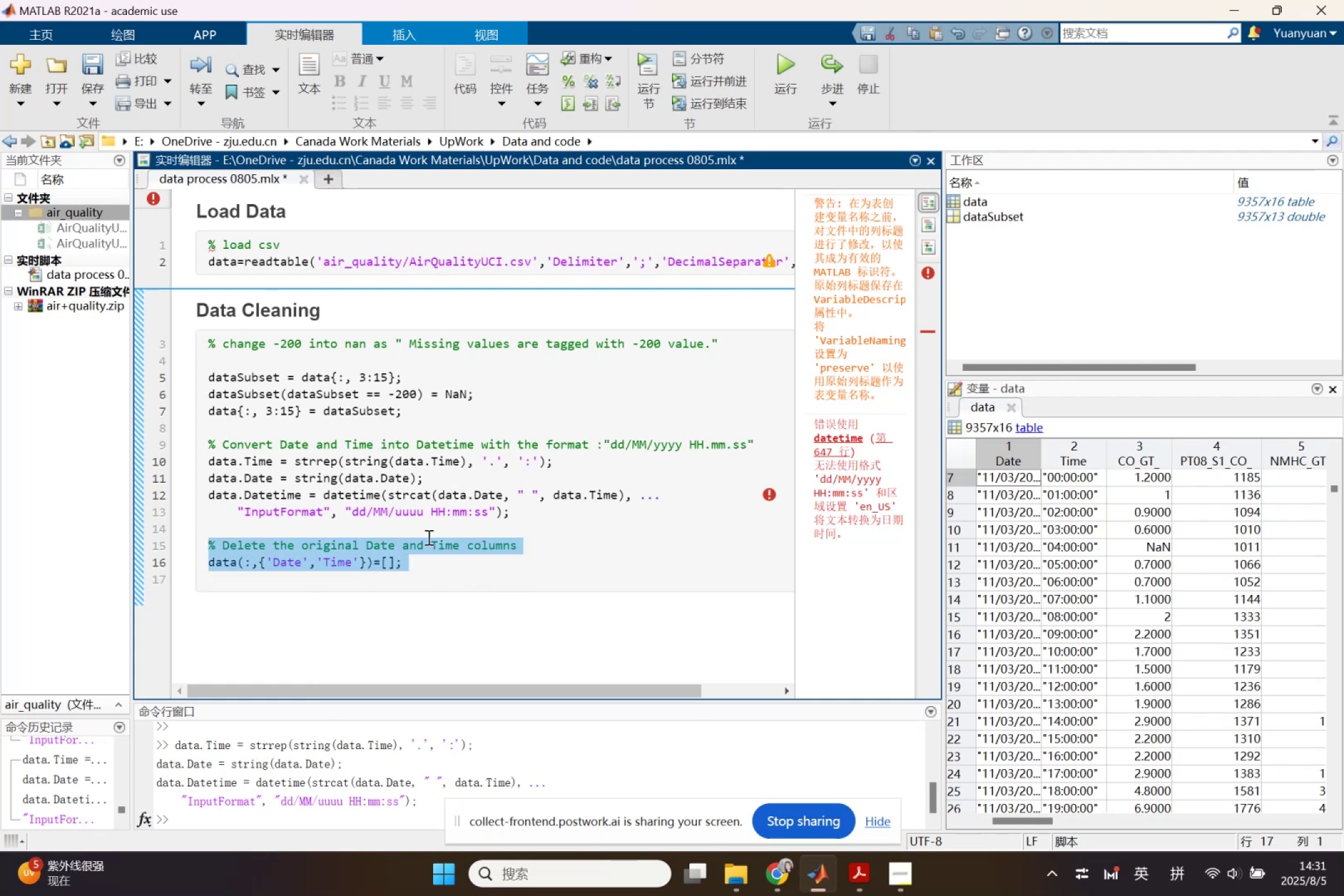 
wait(5.87)
 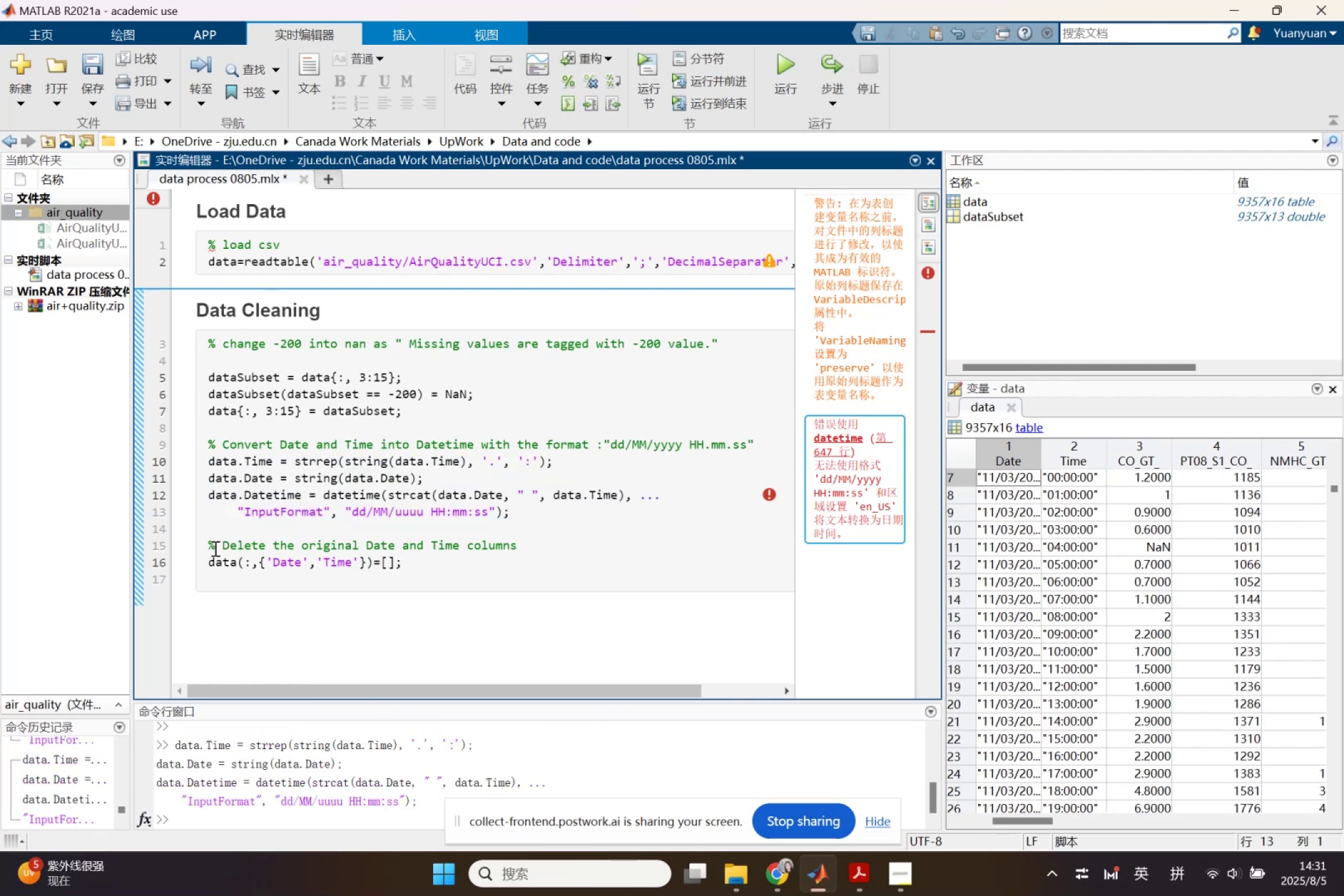 
key(F9)
 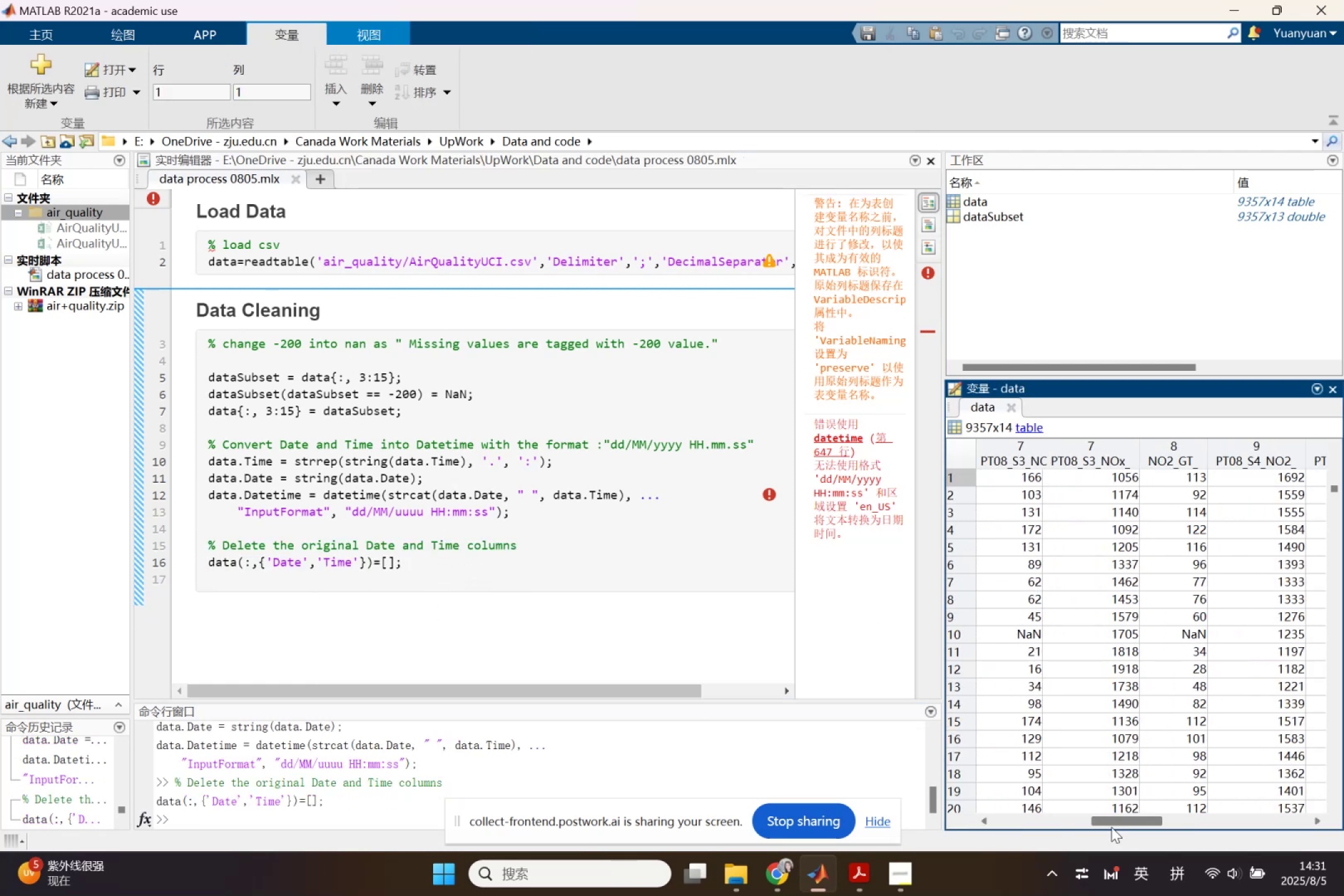 
wait(6.67)
 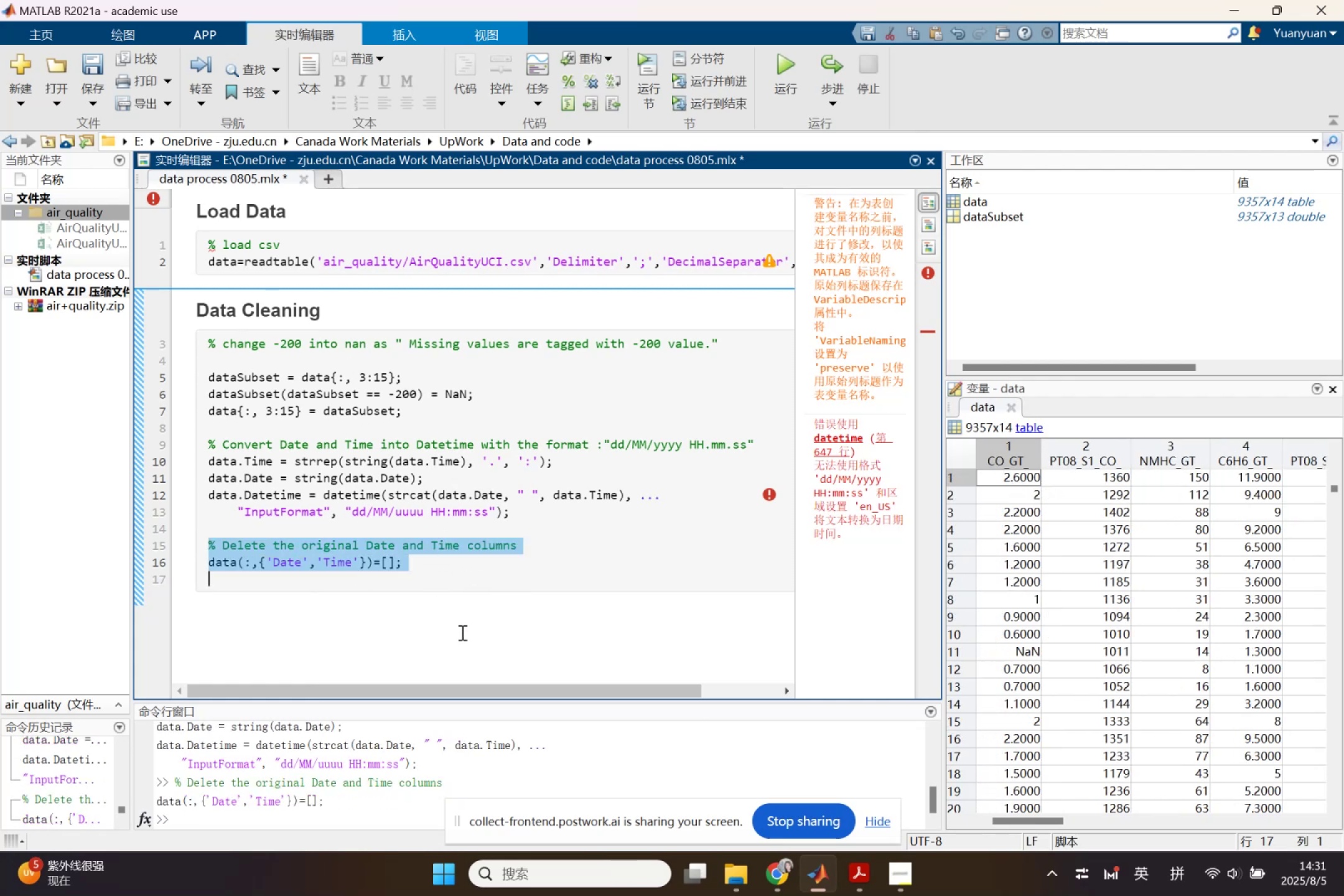 
scroll: coordinate [253, 608], scroll_direction: down, amount: 2.0
 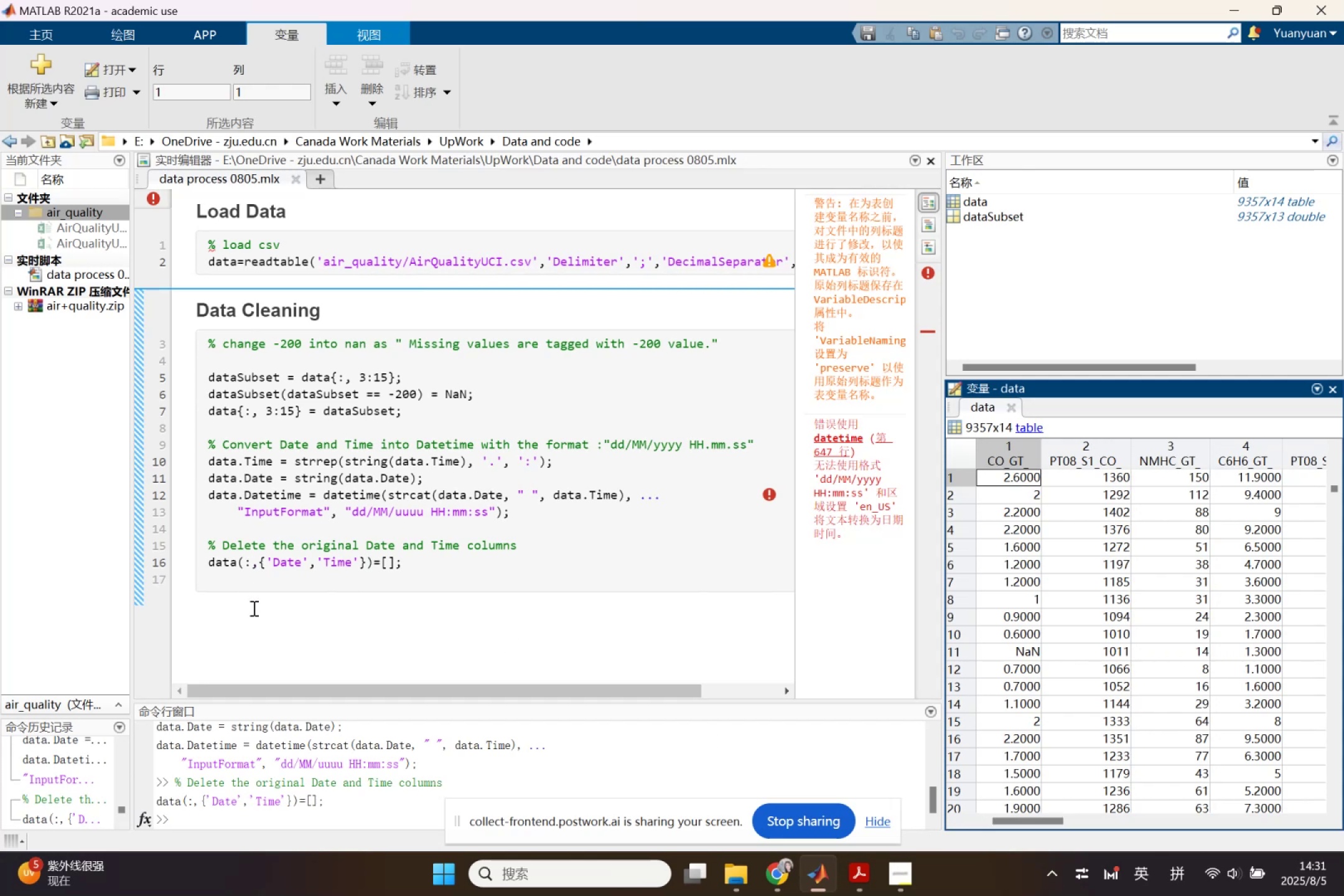 
left_click([253, 608])
 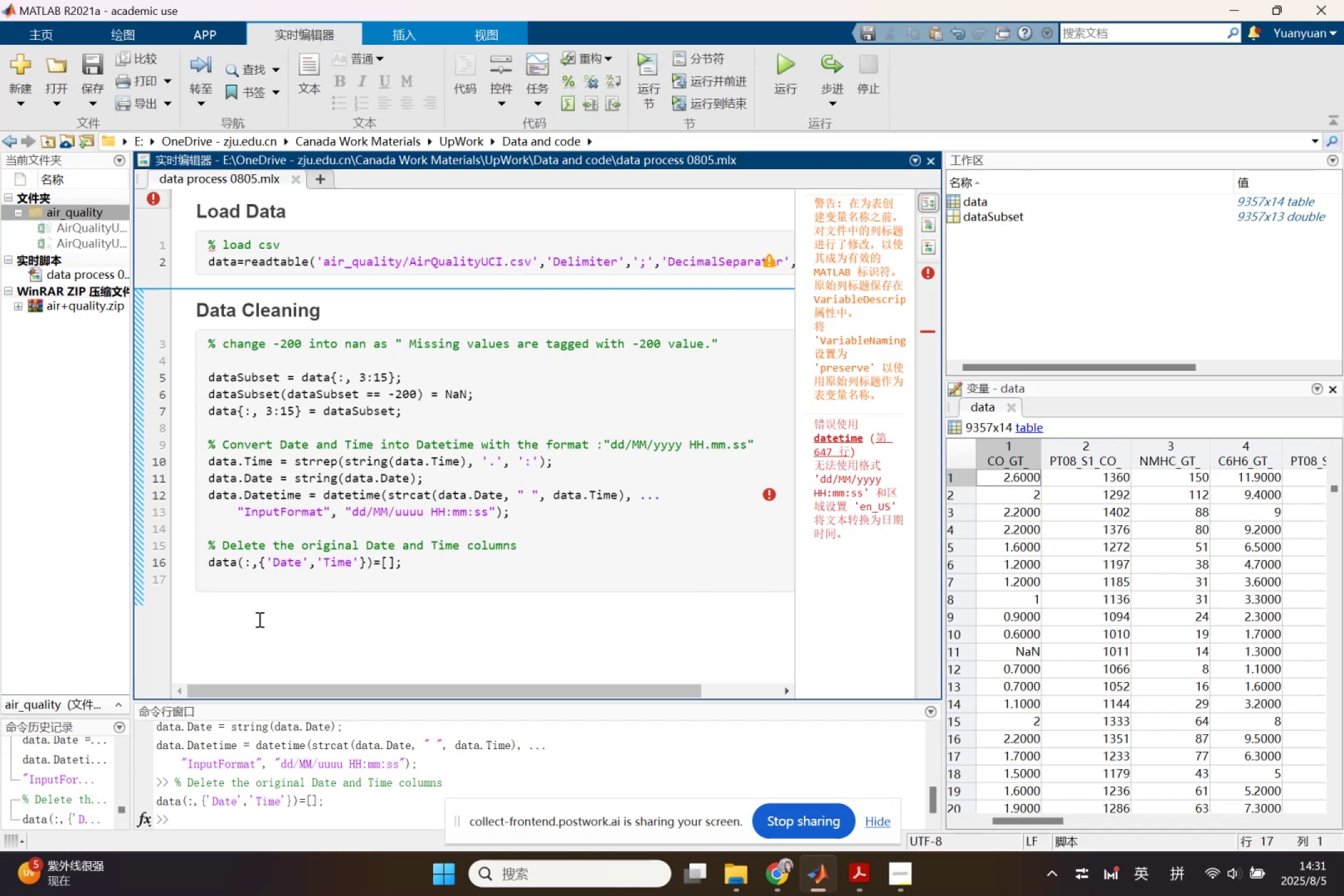 
left_click([264, 639])
 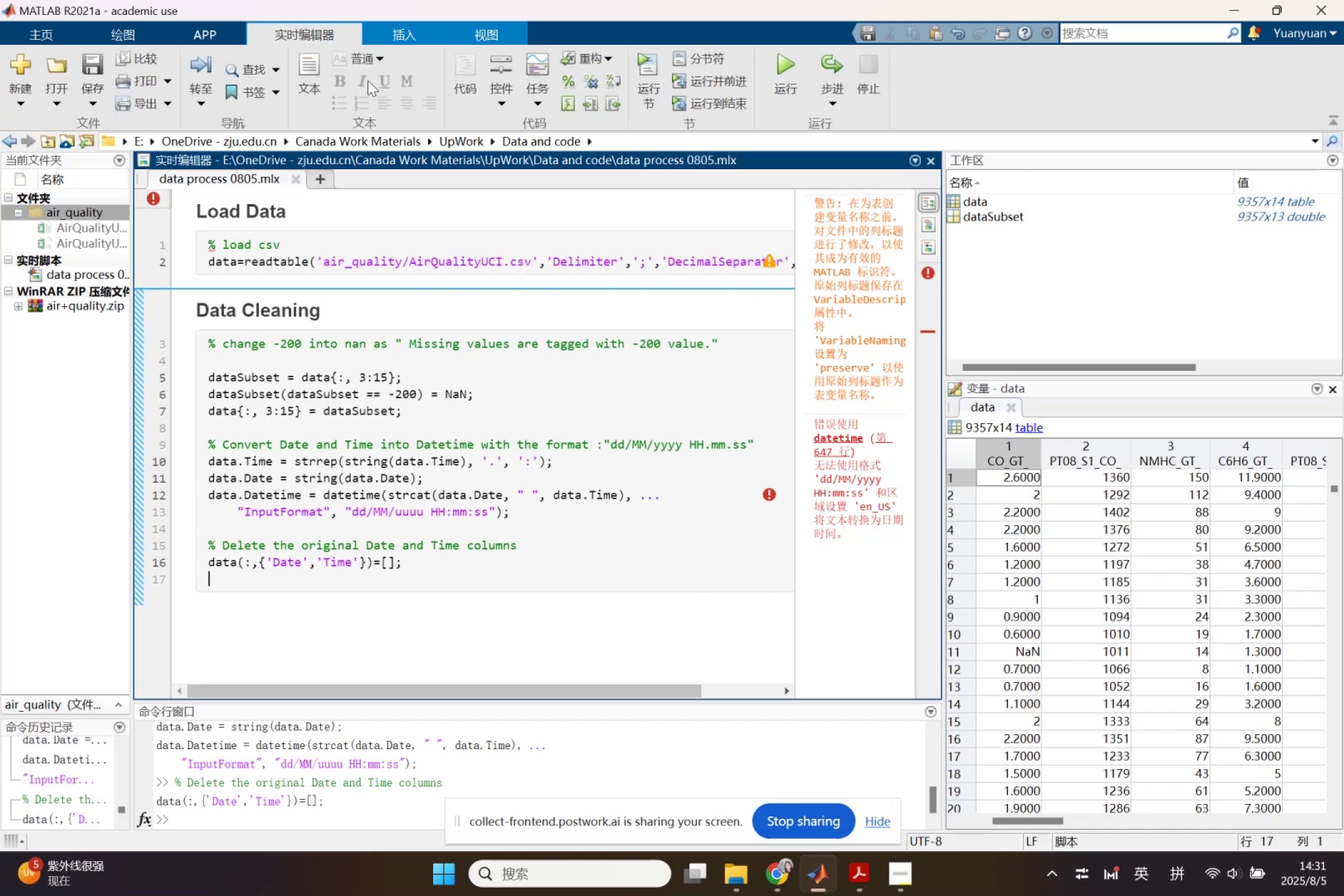 
wait(5.06)
 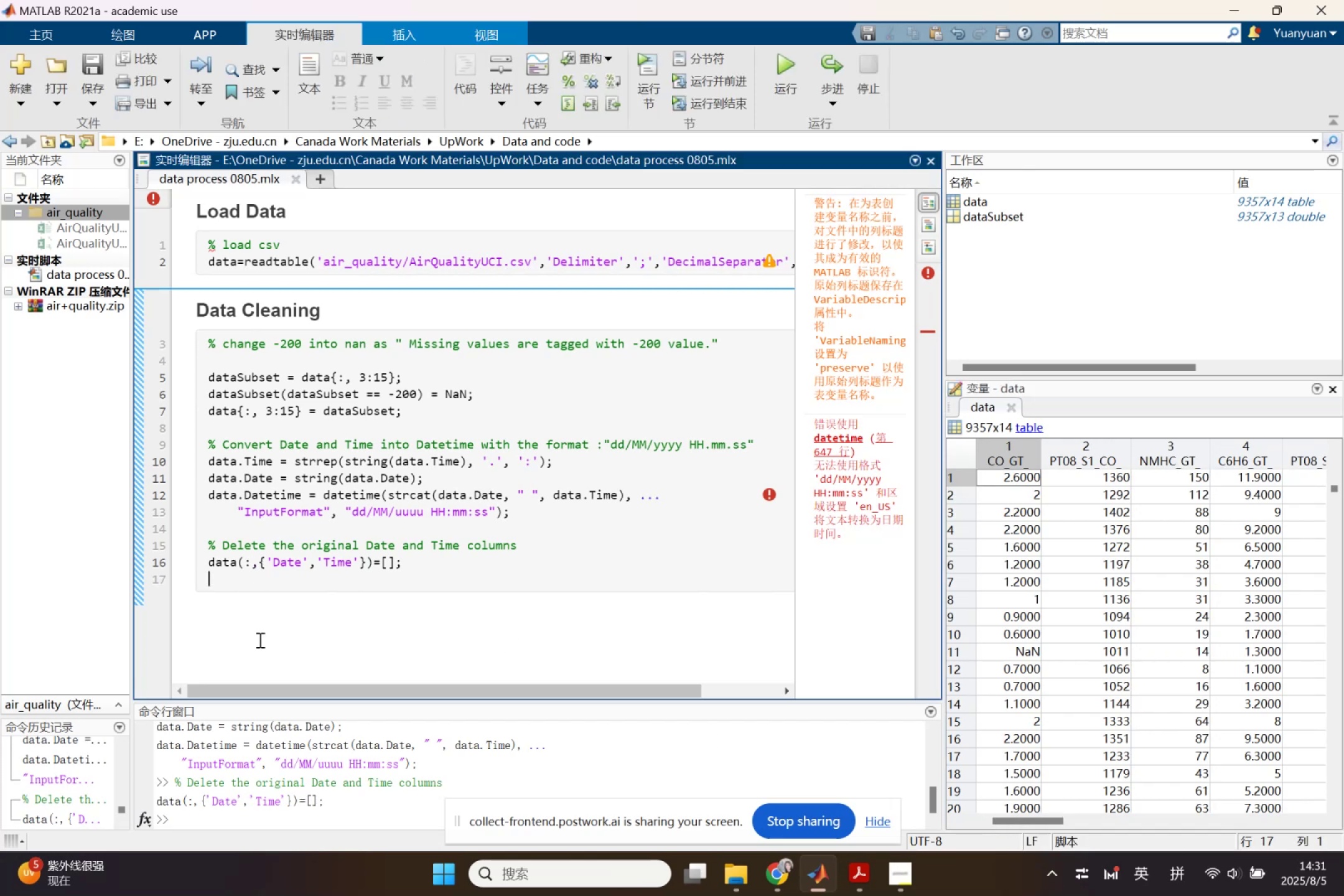 
left_click([700, 58])
 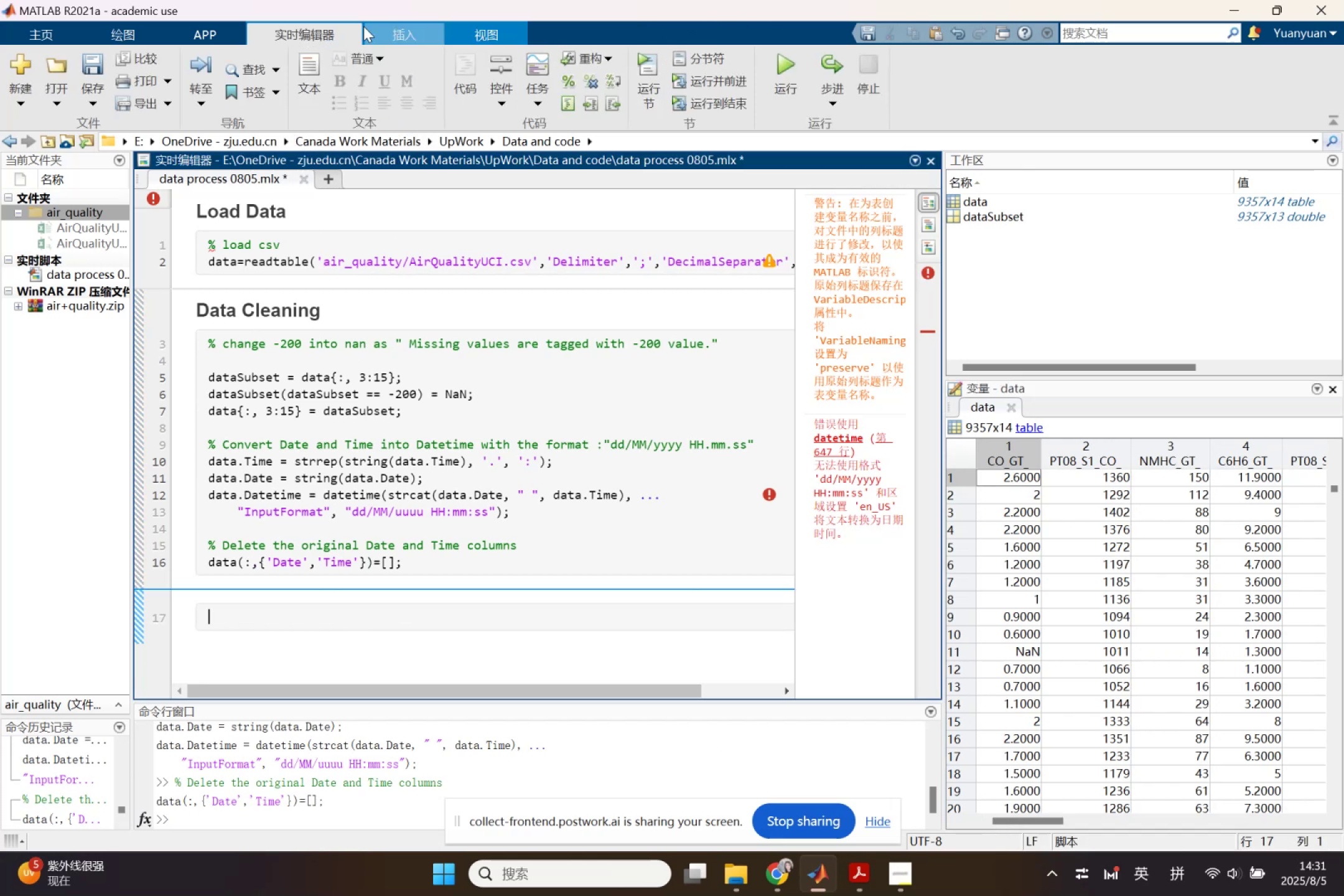 
left_click([304, 67])
 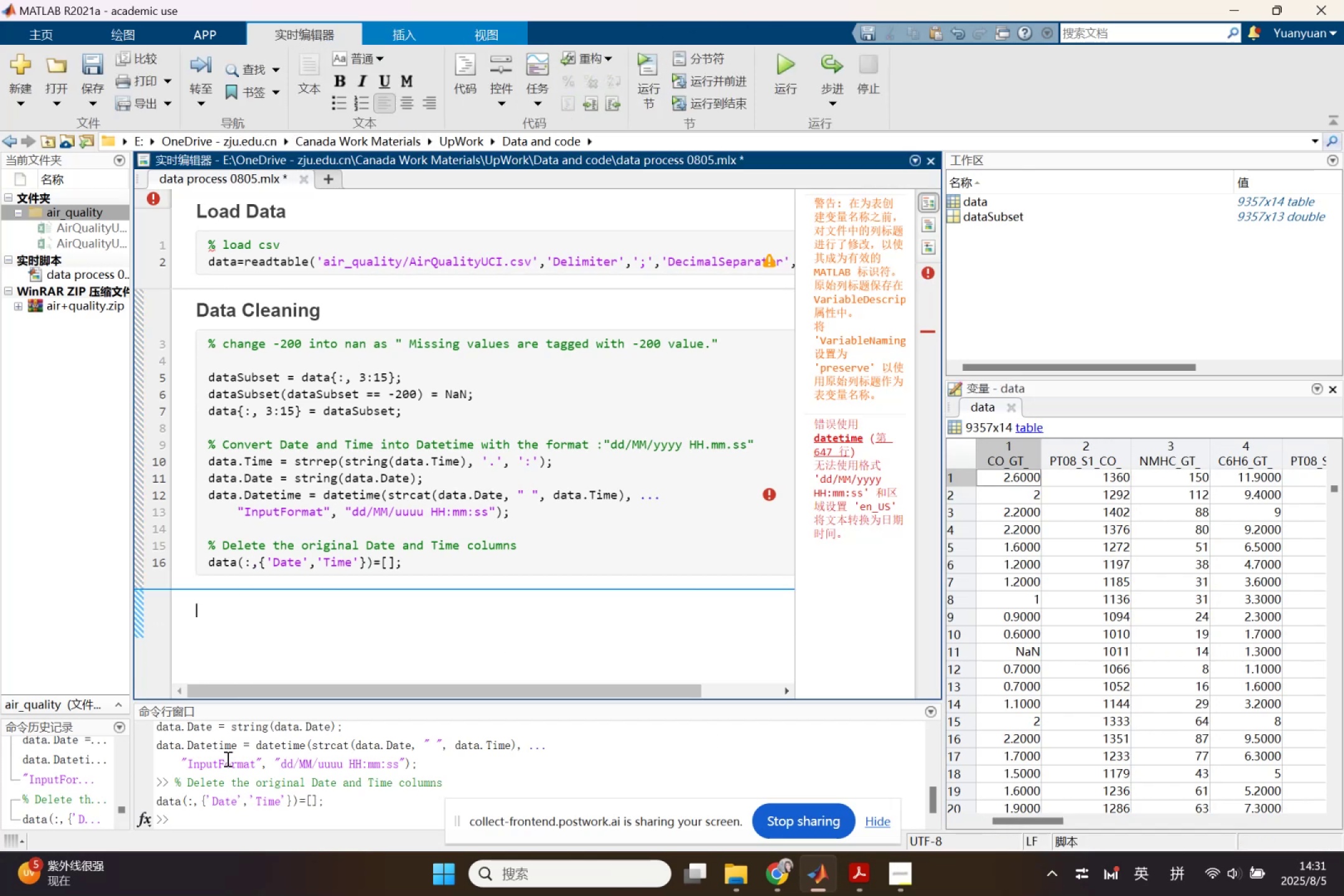 
key(Shift+D)
 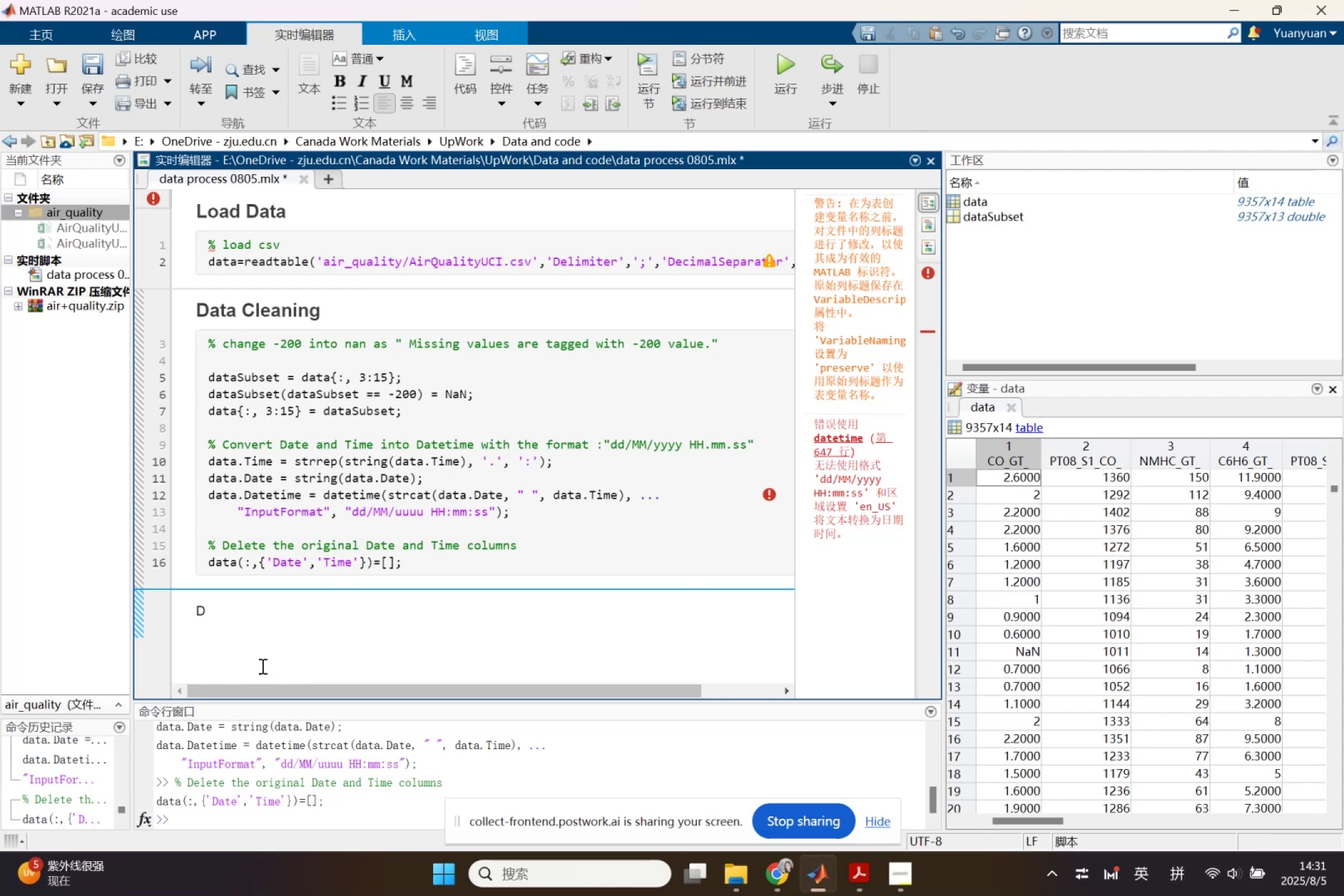 
key(Backspace)
 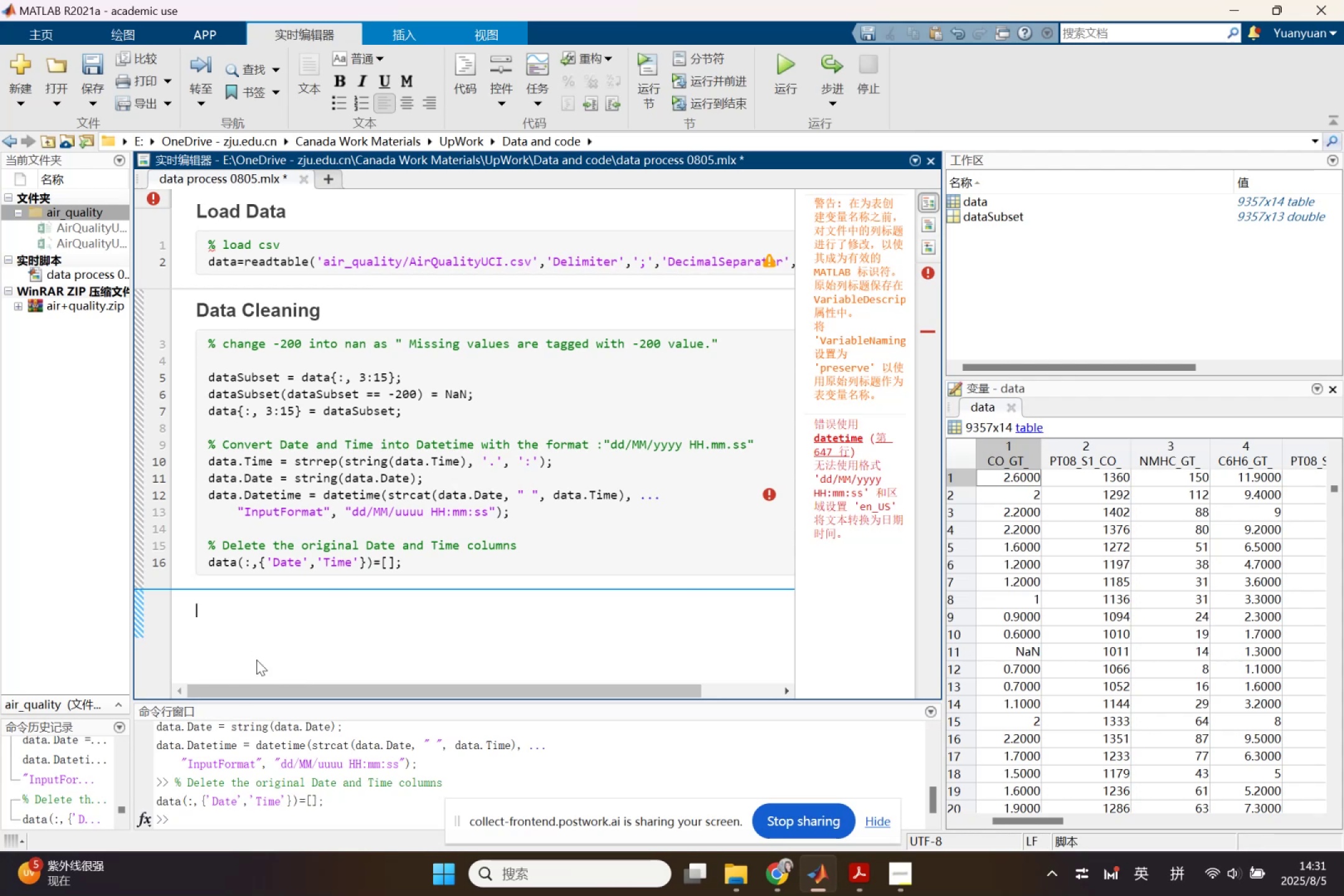 
key(Control+Shift+1)
 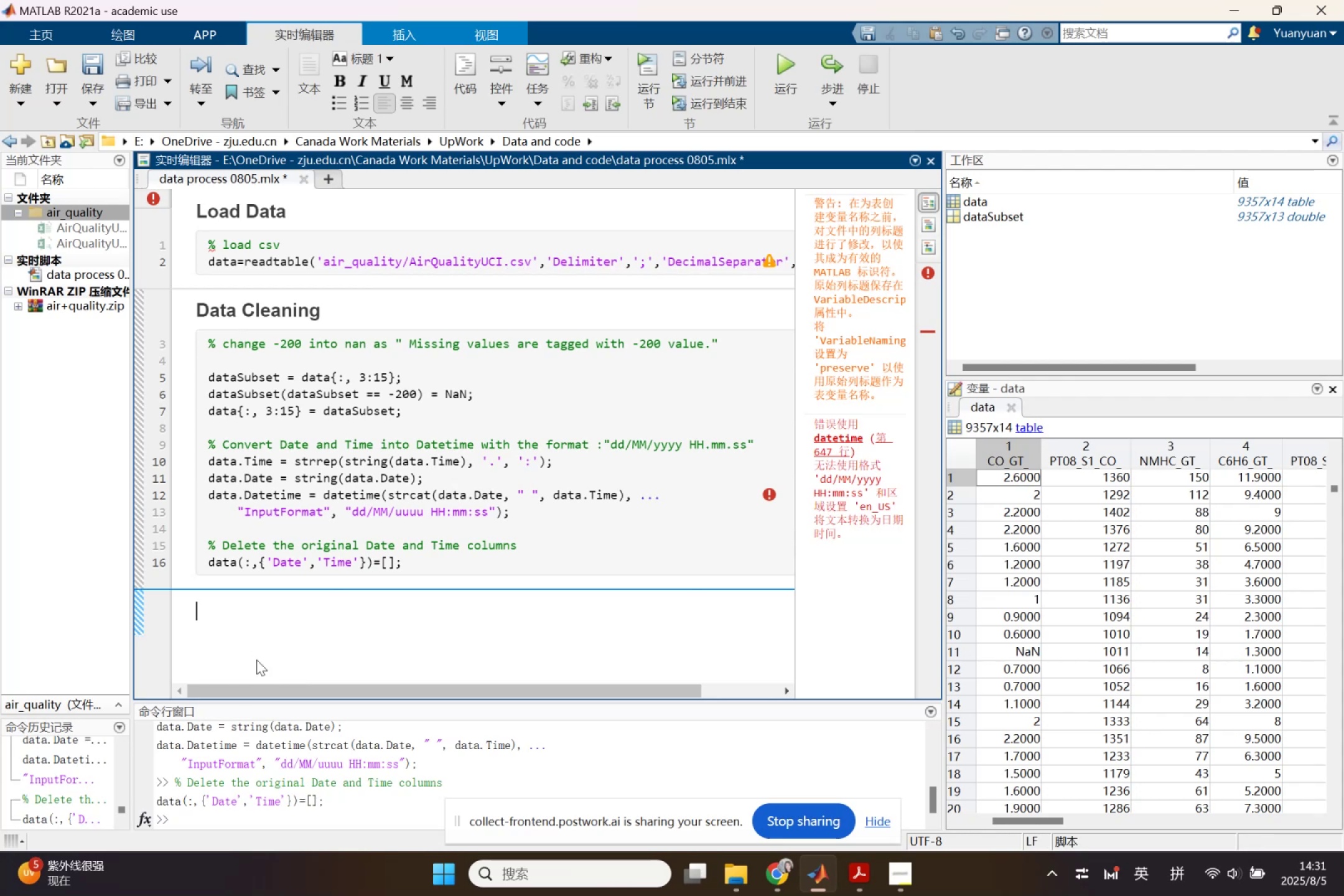 
type(EDA)
 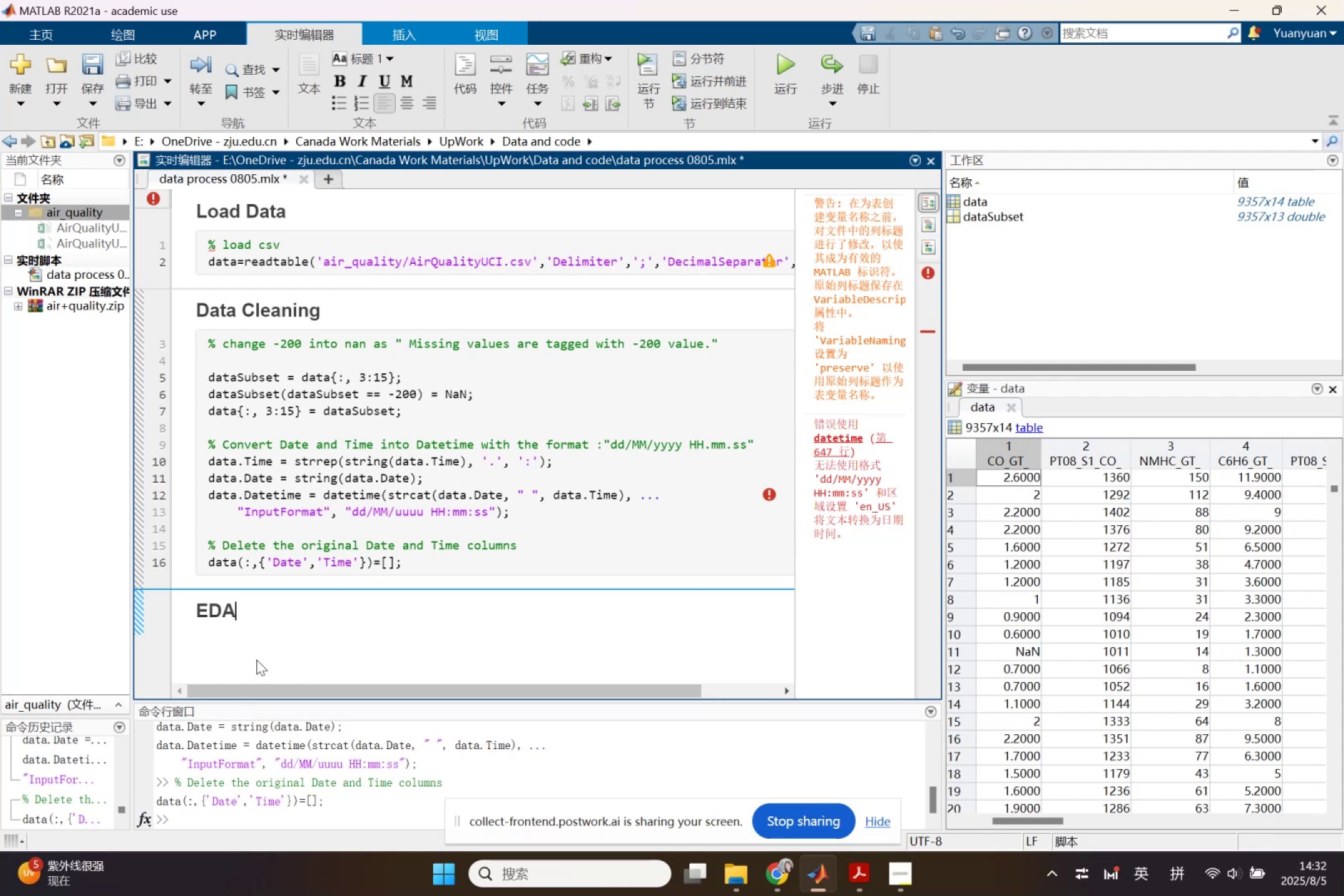 
key(Enter)
 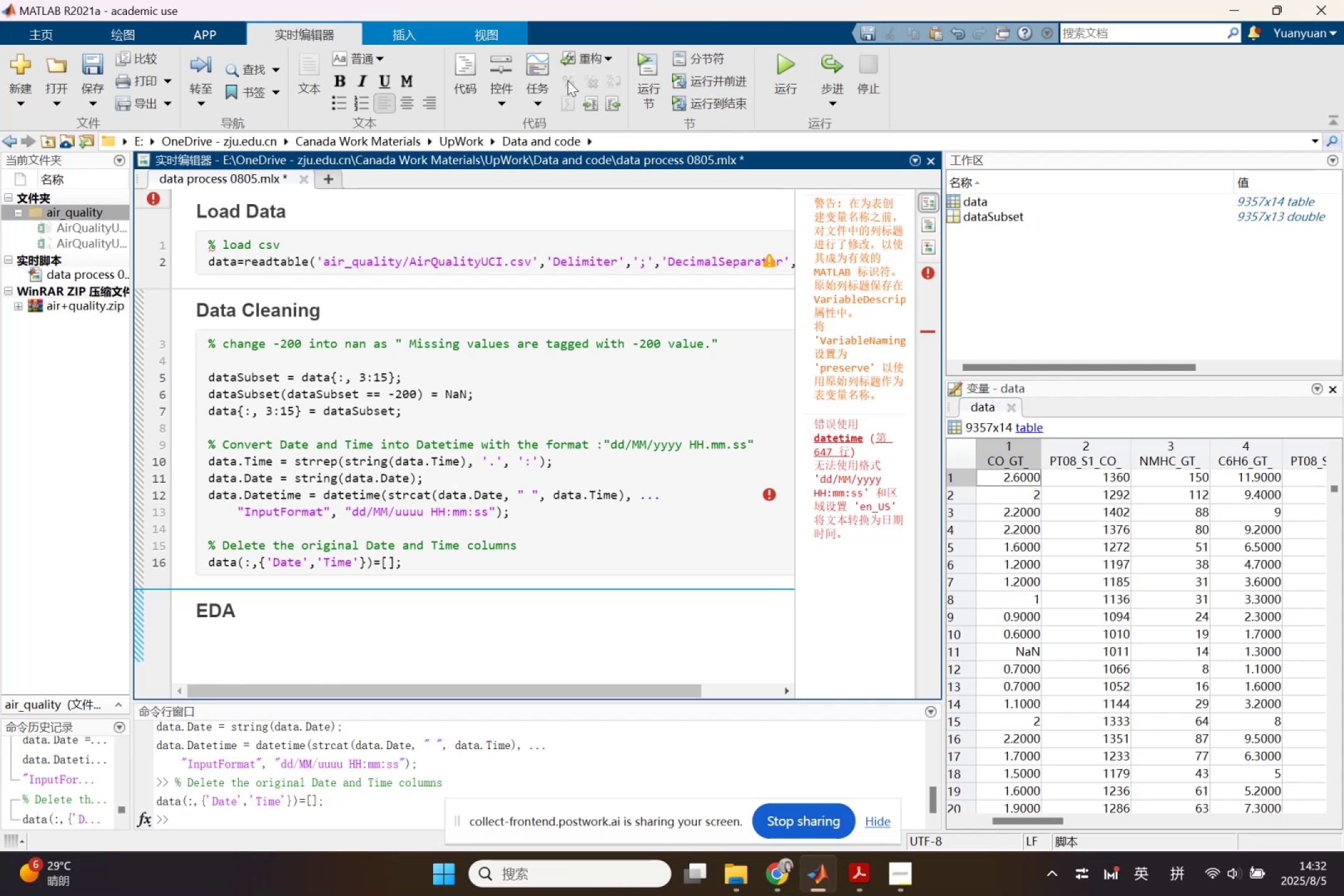 
wait(6.26)
 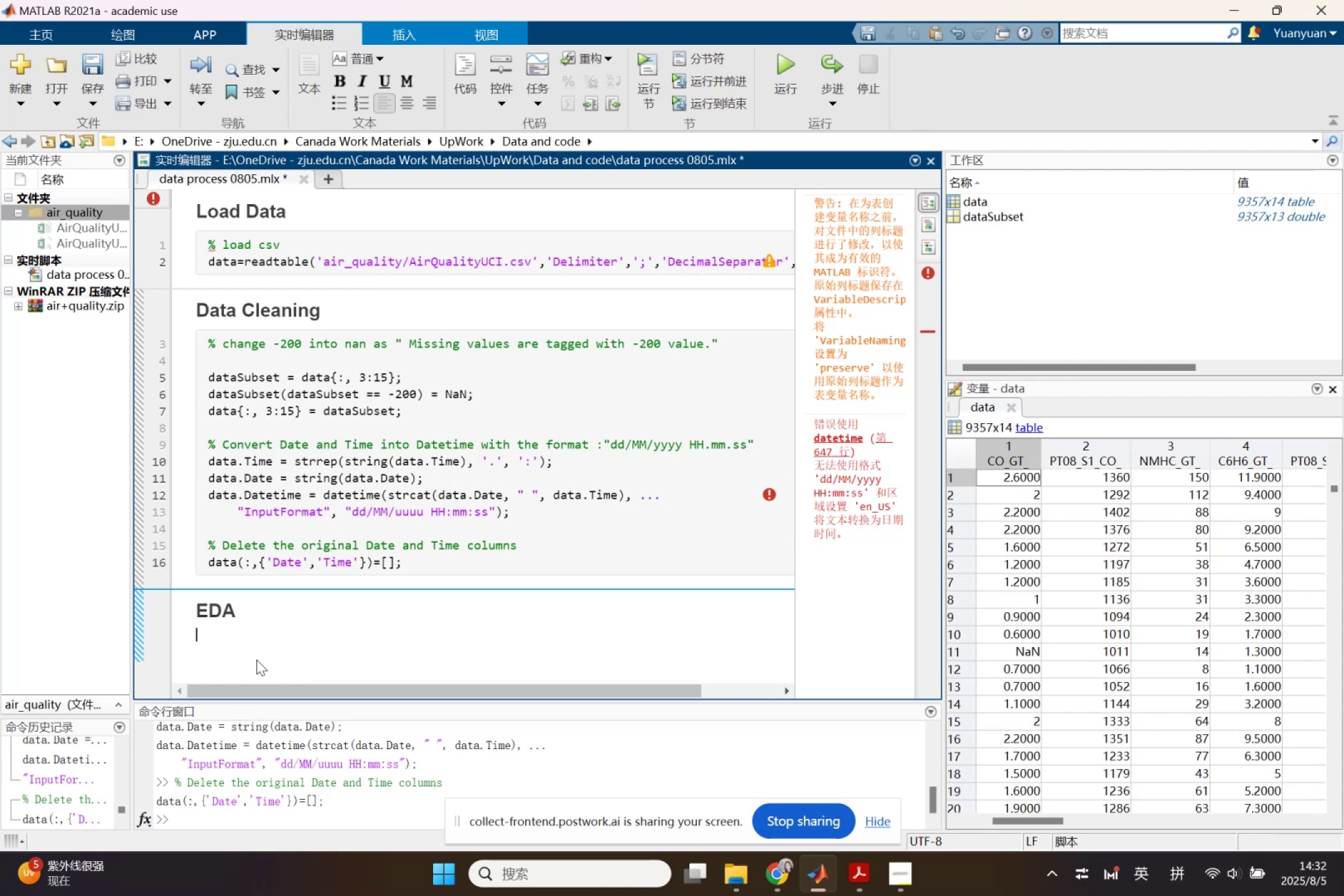 
scroll: coordinate [688, 567], scroll_direction: down, amount: 13.0
 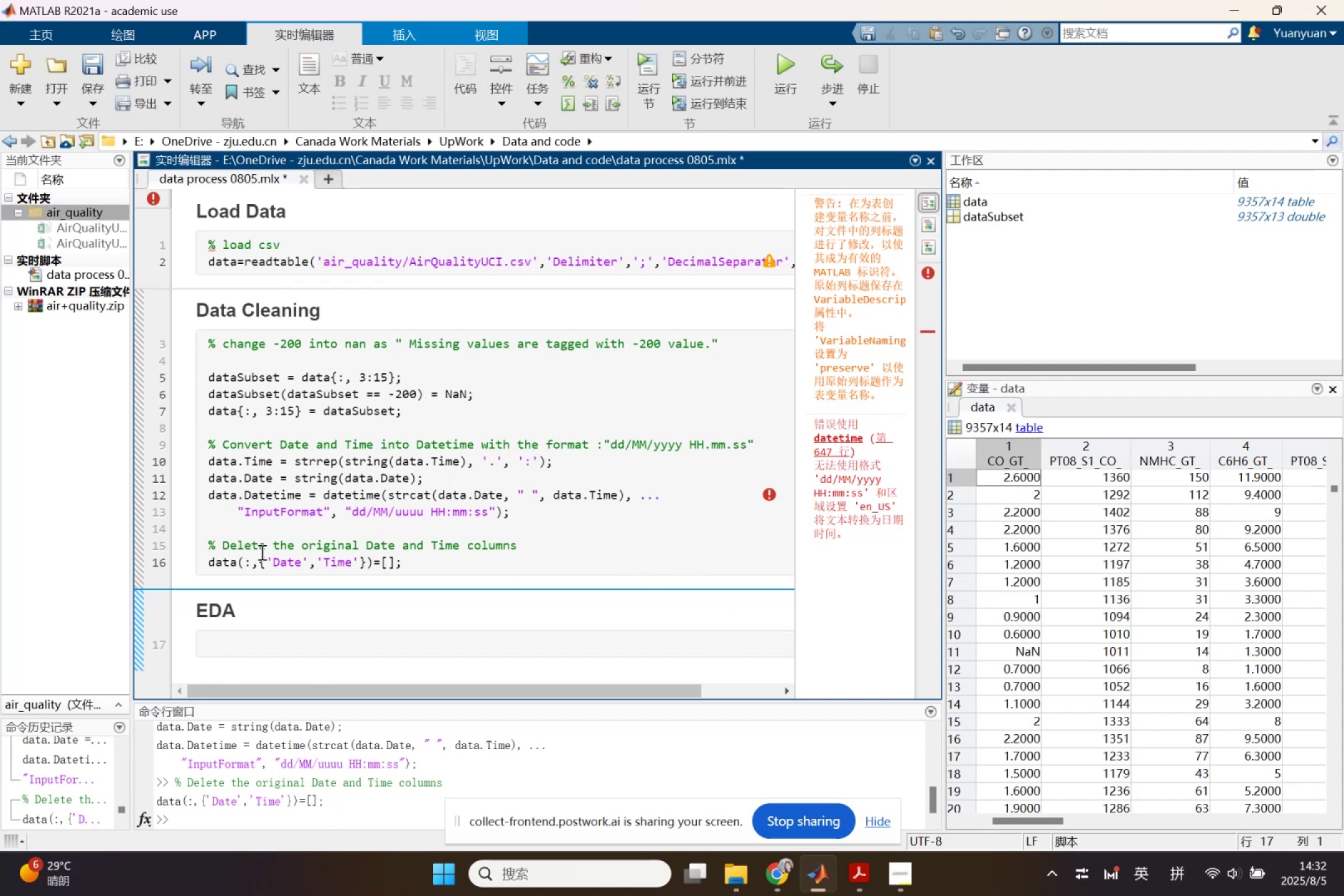 
left_click([207, 238])
 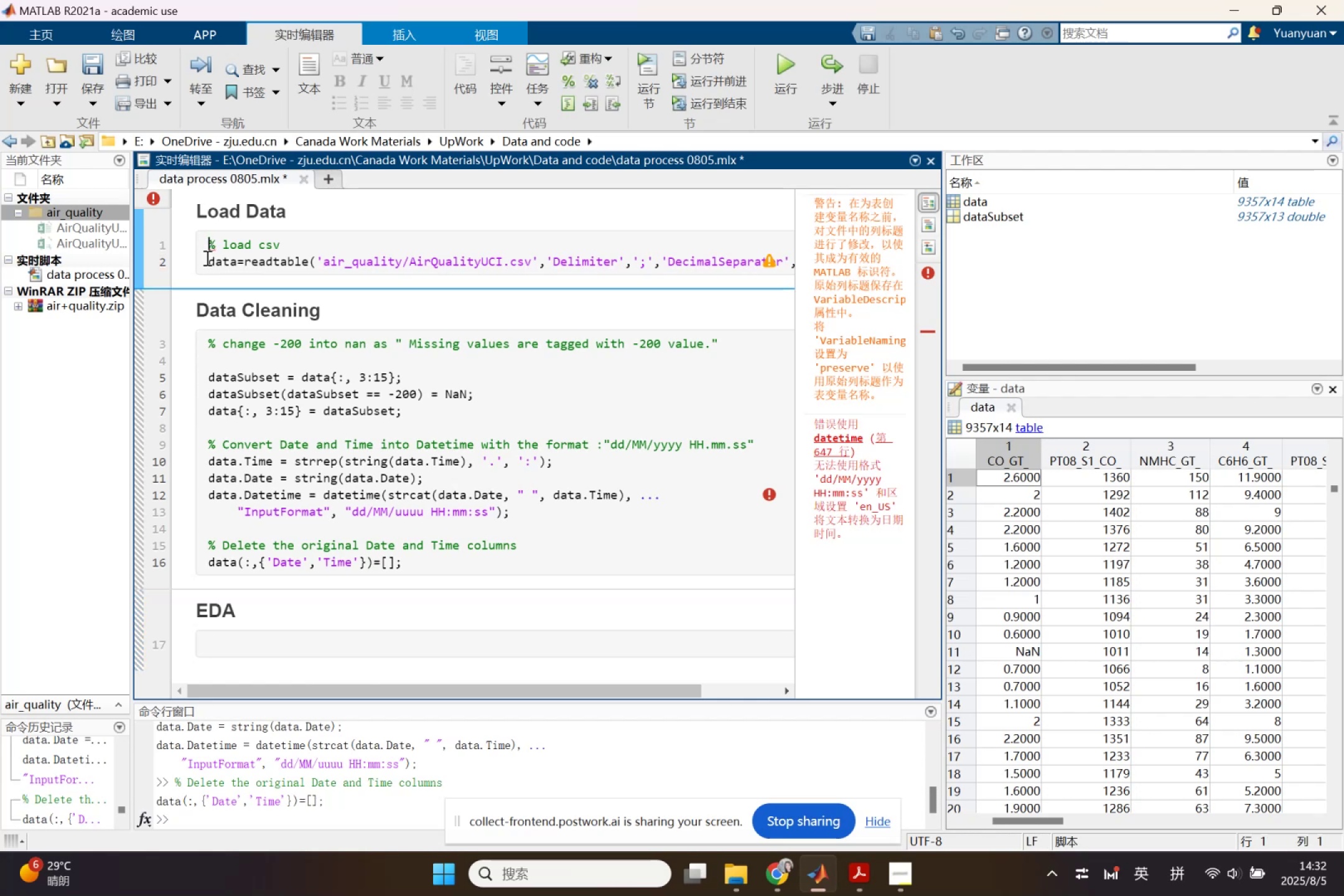 
key(Enter)
 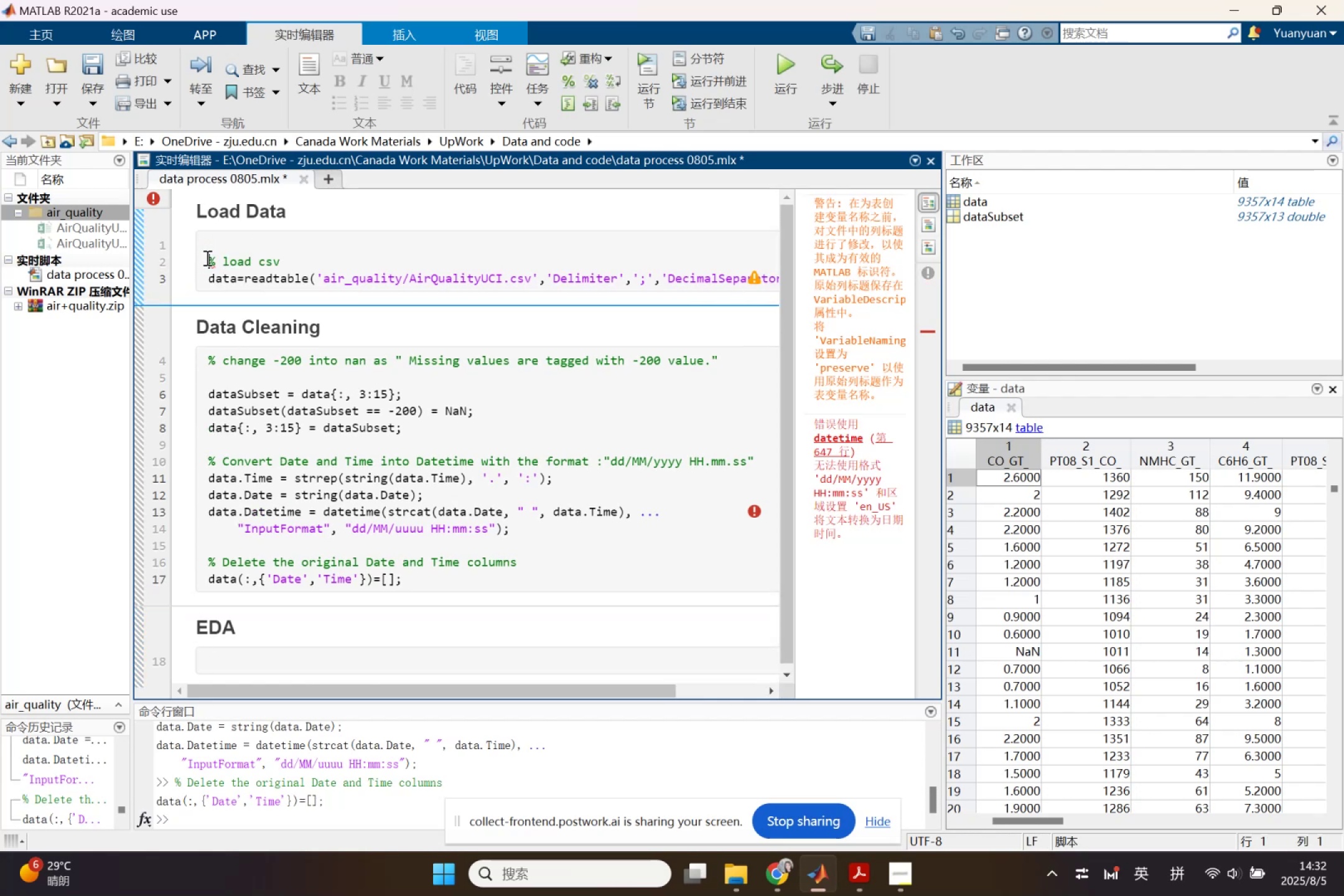 
key(ArrowUp)
 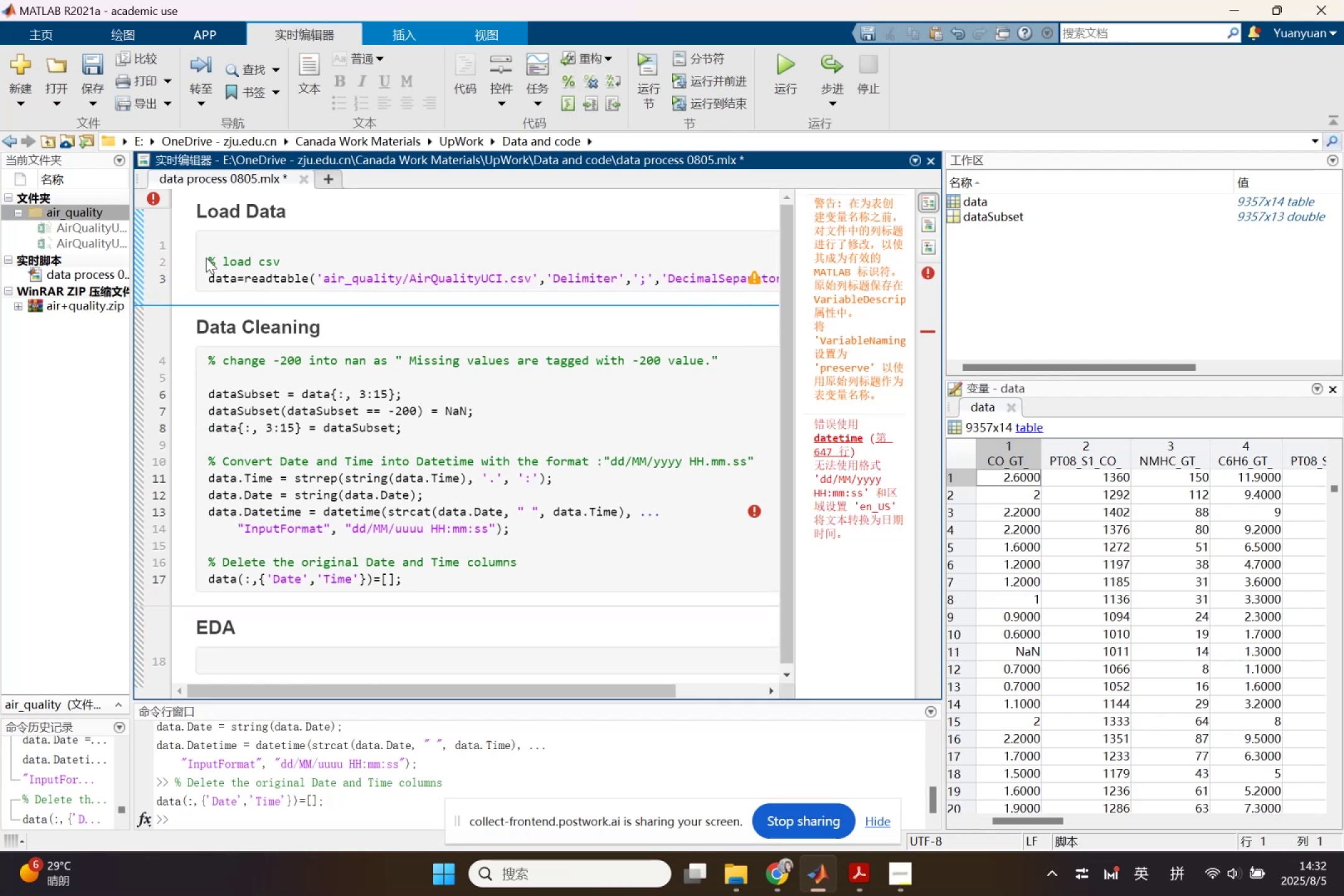 
type(clc )
 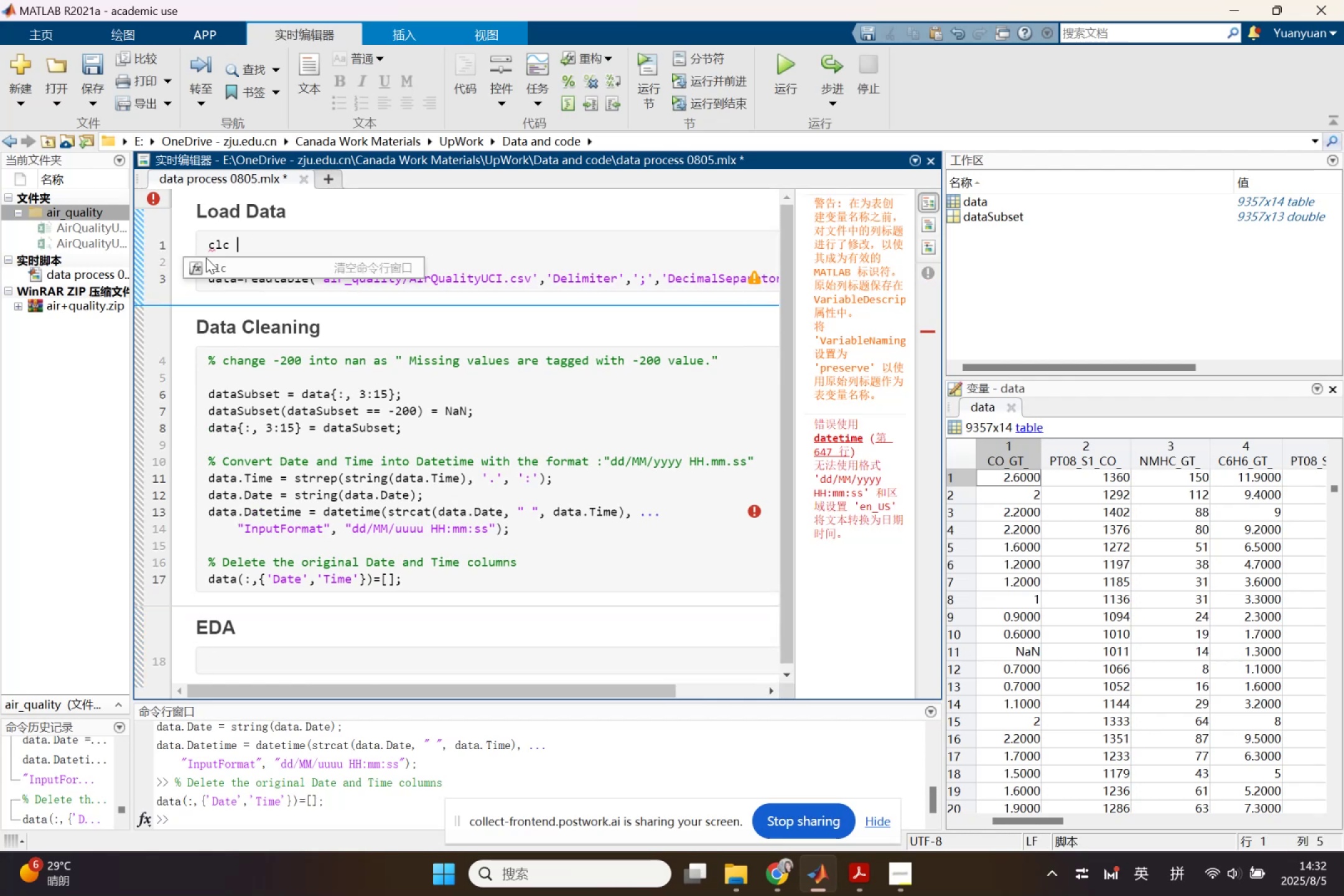 
key(Enter)
 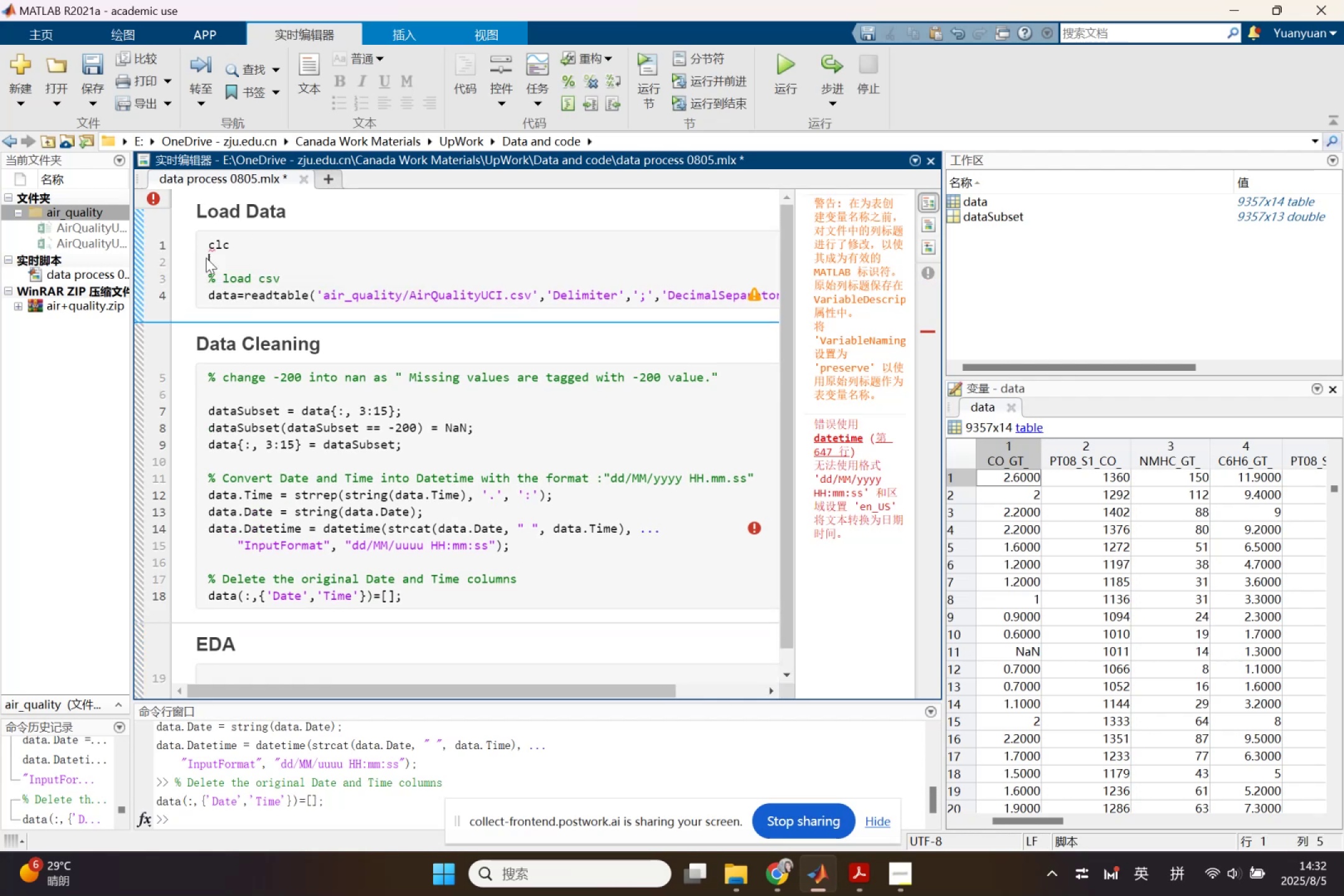 
type(clear all)
 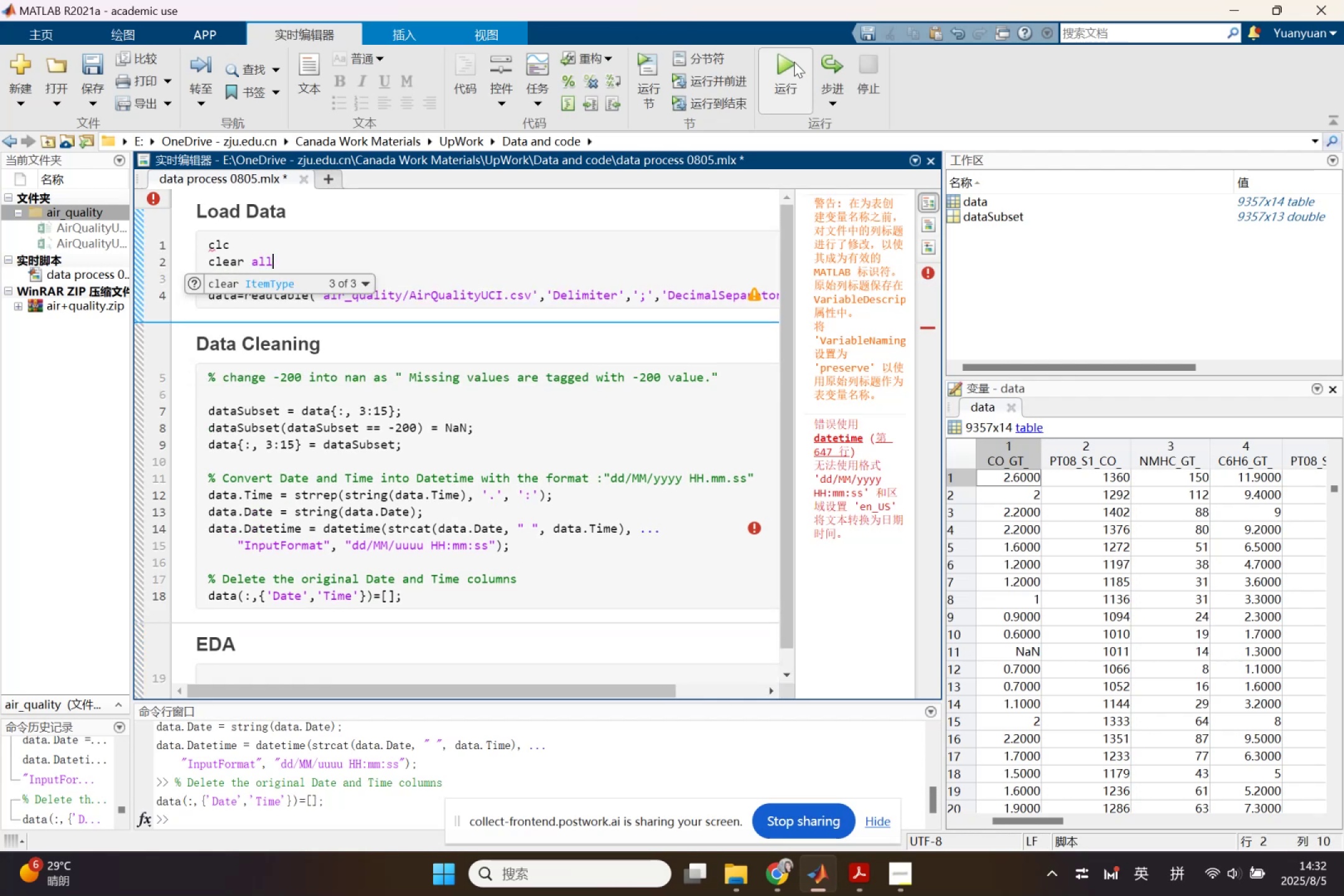 
left_click([794, 62])
 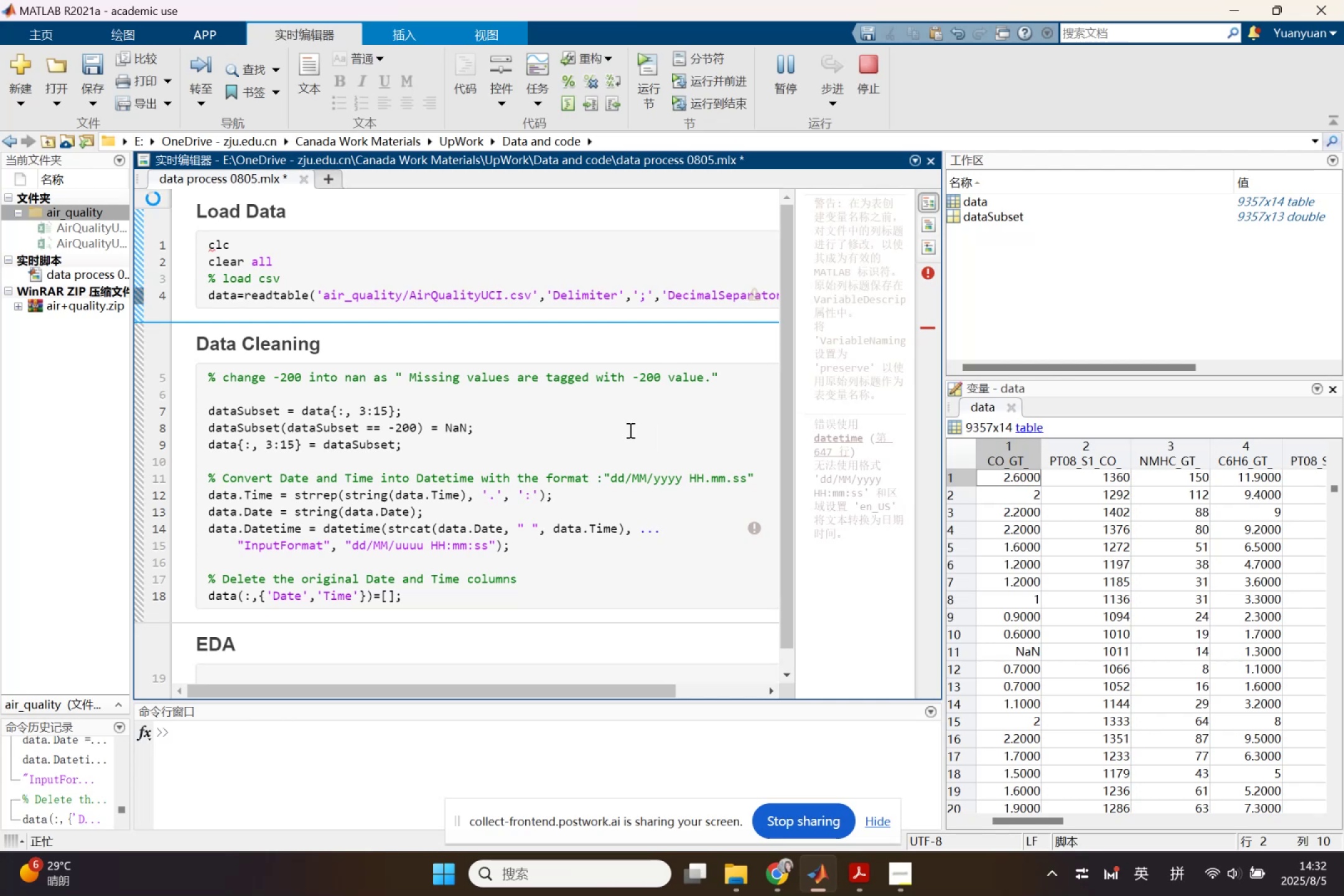 
scroll: coordinate [297, 653], scroll_direction: down, amount: 2.0
 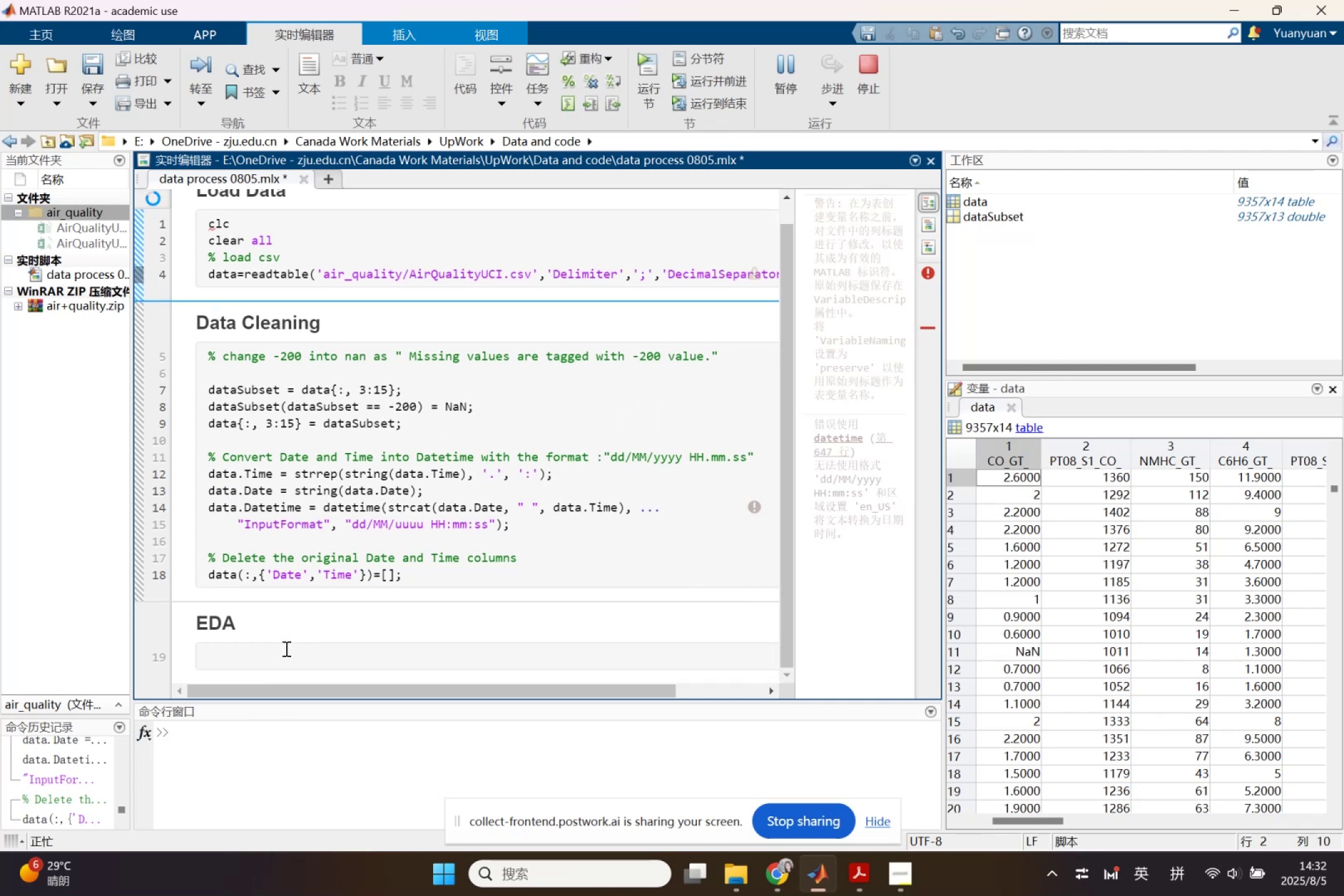 
left_click([285, 645])
 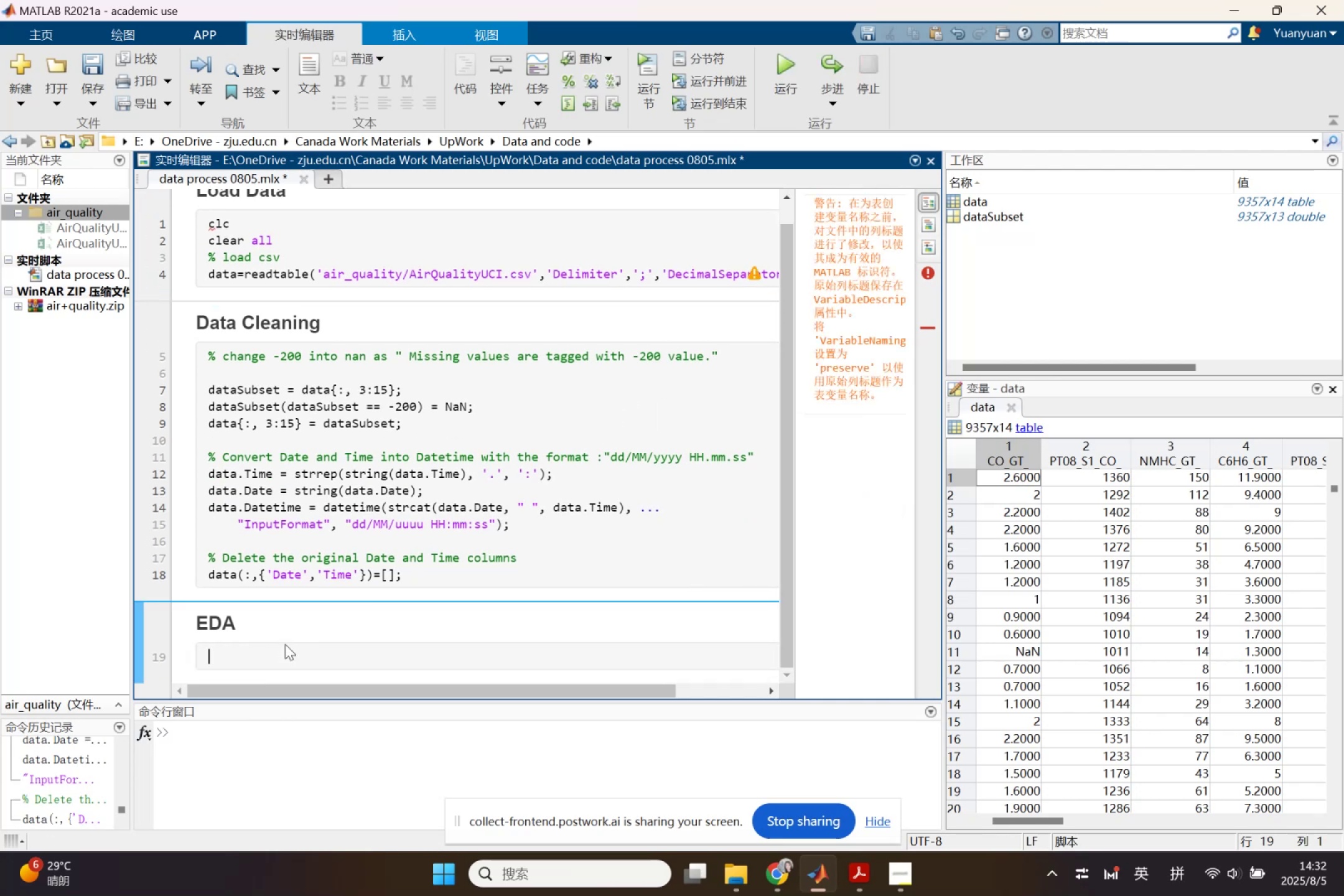 
wait(8.52)
 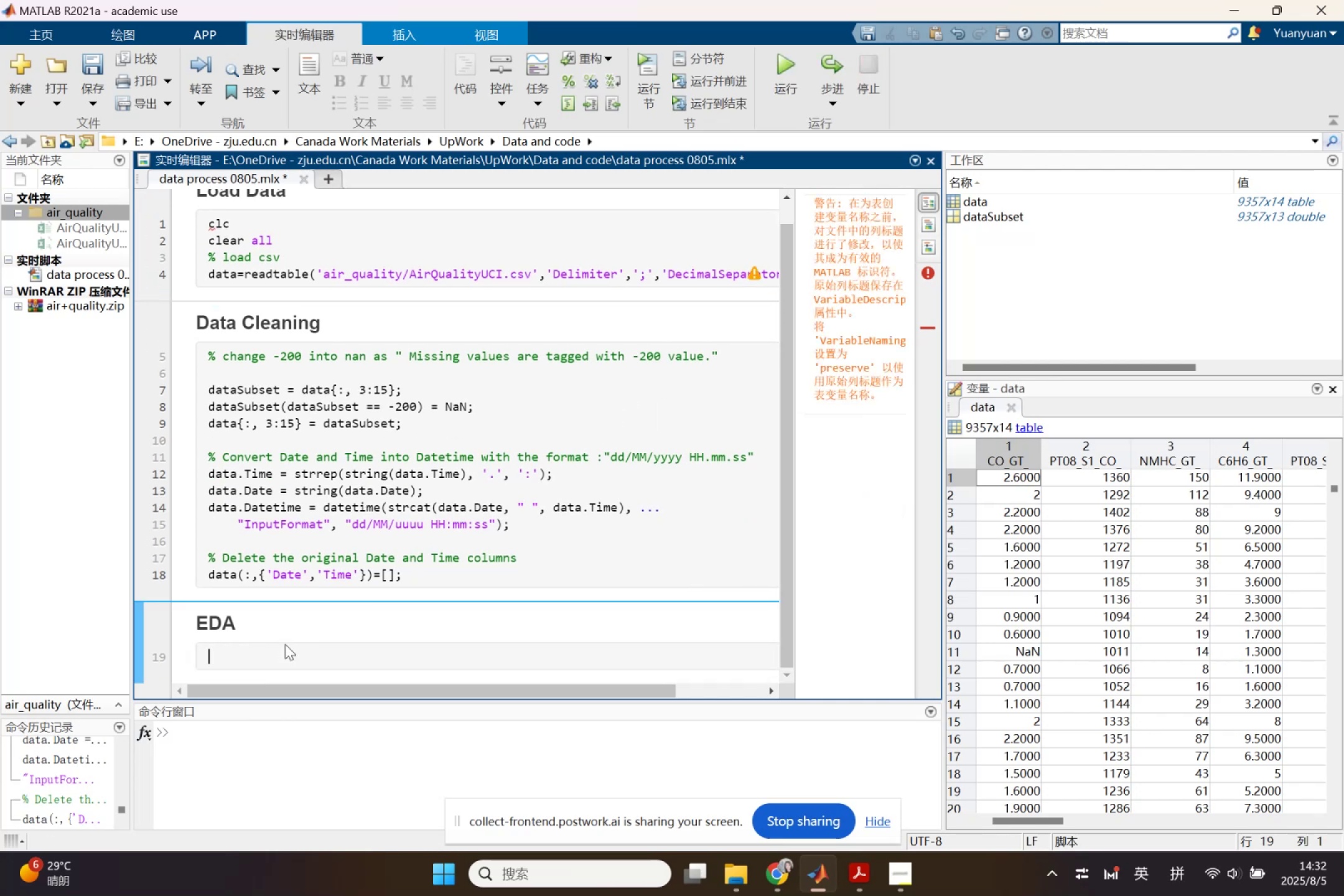 
type(p)
key(Backspace)
type(figure)
 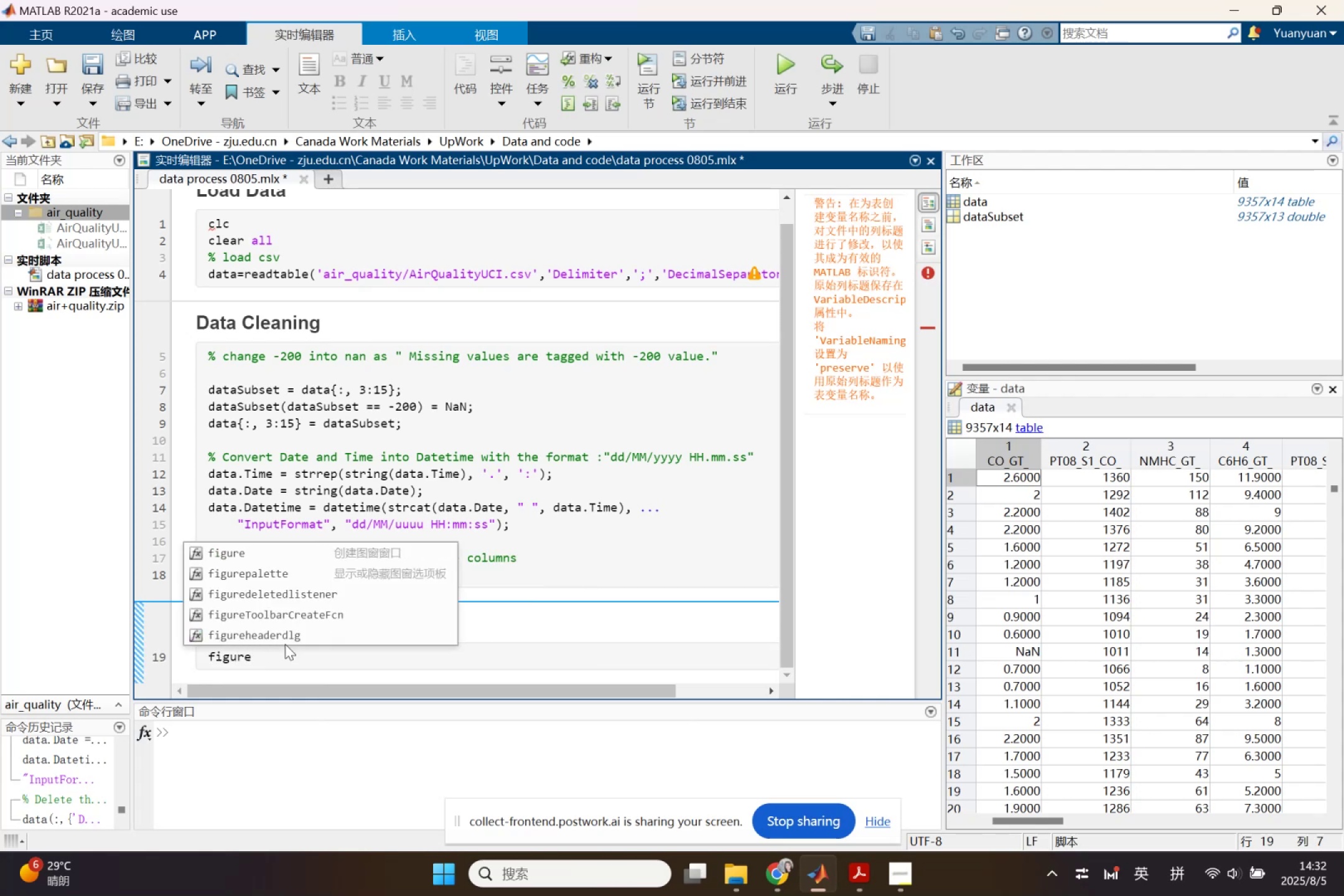 
type( )
key(Backspace)
key(Backspace)
key(Backspace)
key(Backspace)
key(Backspace)
key(Backspace)
key(Backspace)
type(plot )
key(Backspace)
type(())
 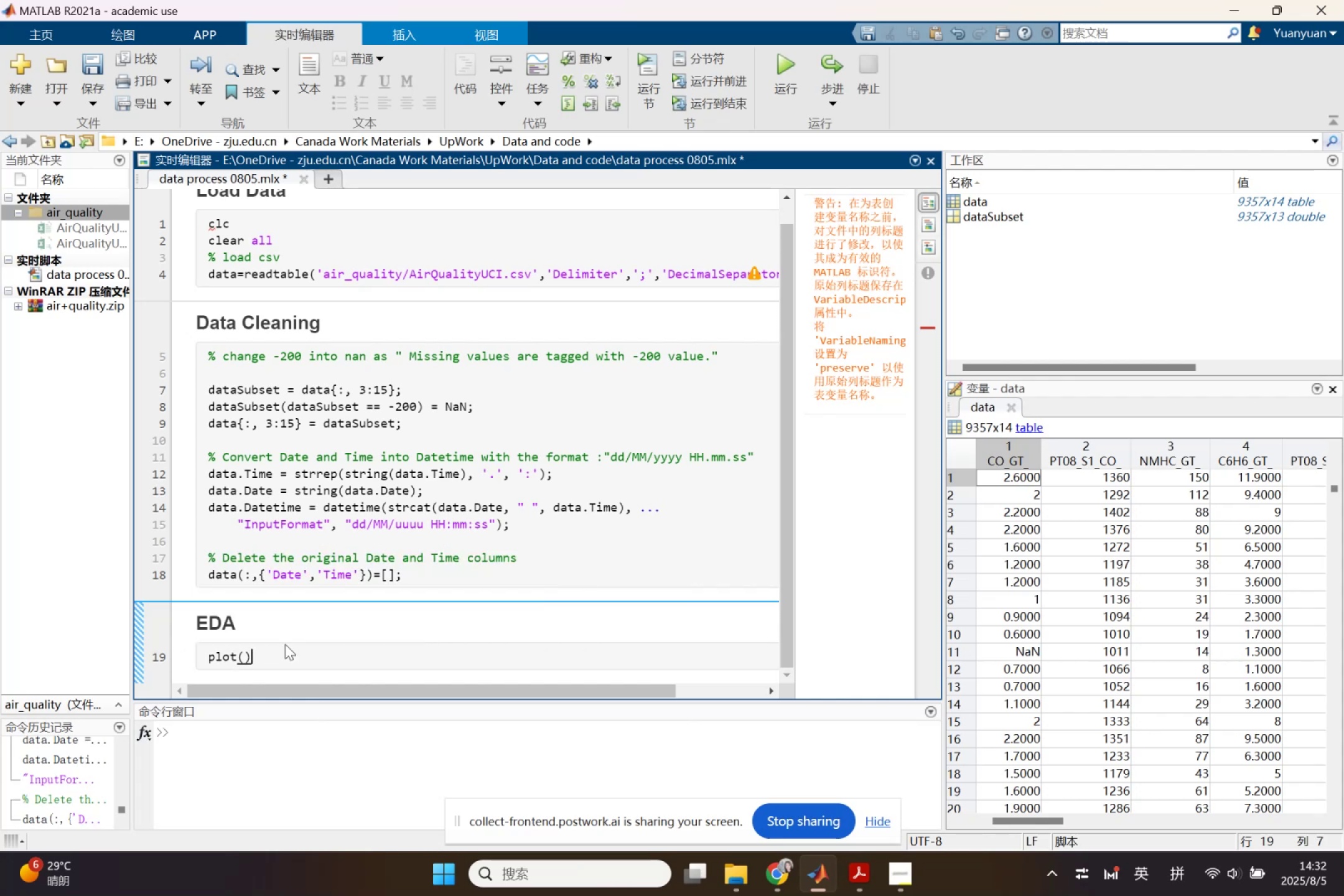 
 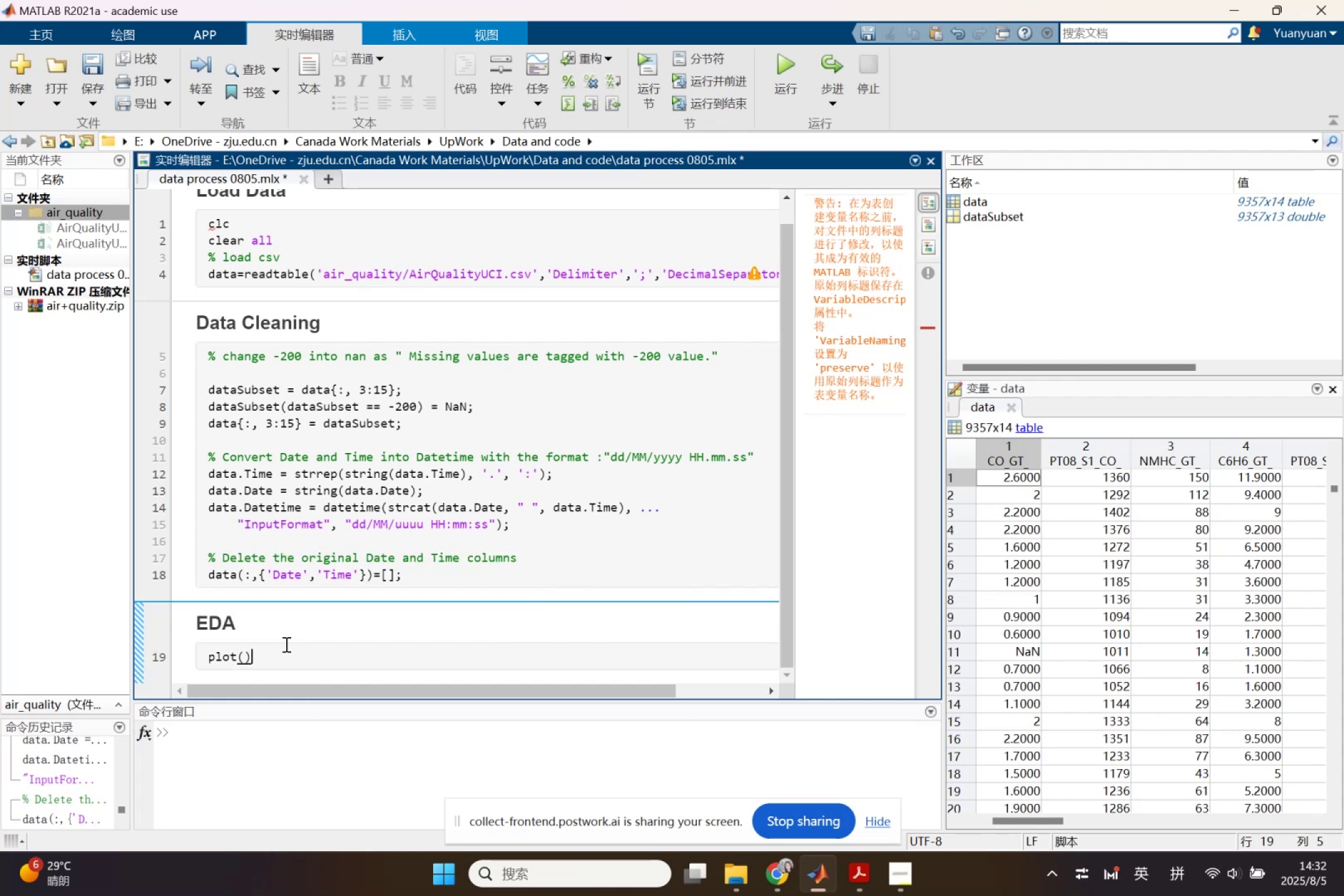 
key(ArrowLeft)
 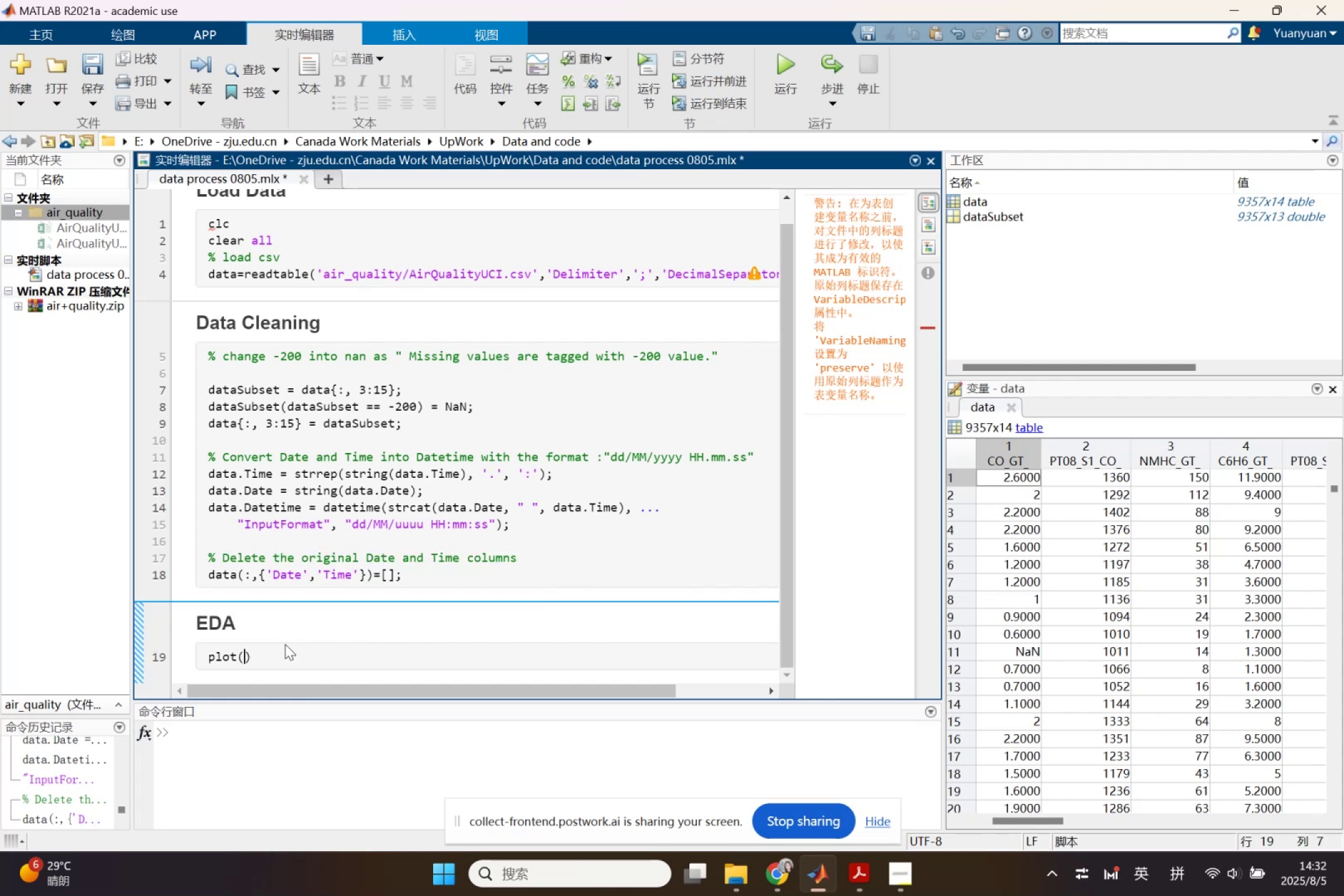 
type(data)
 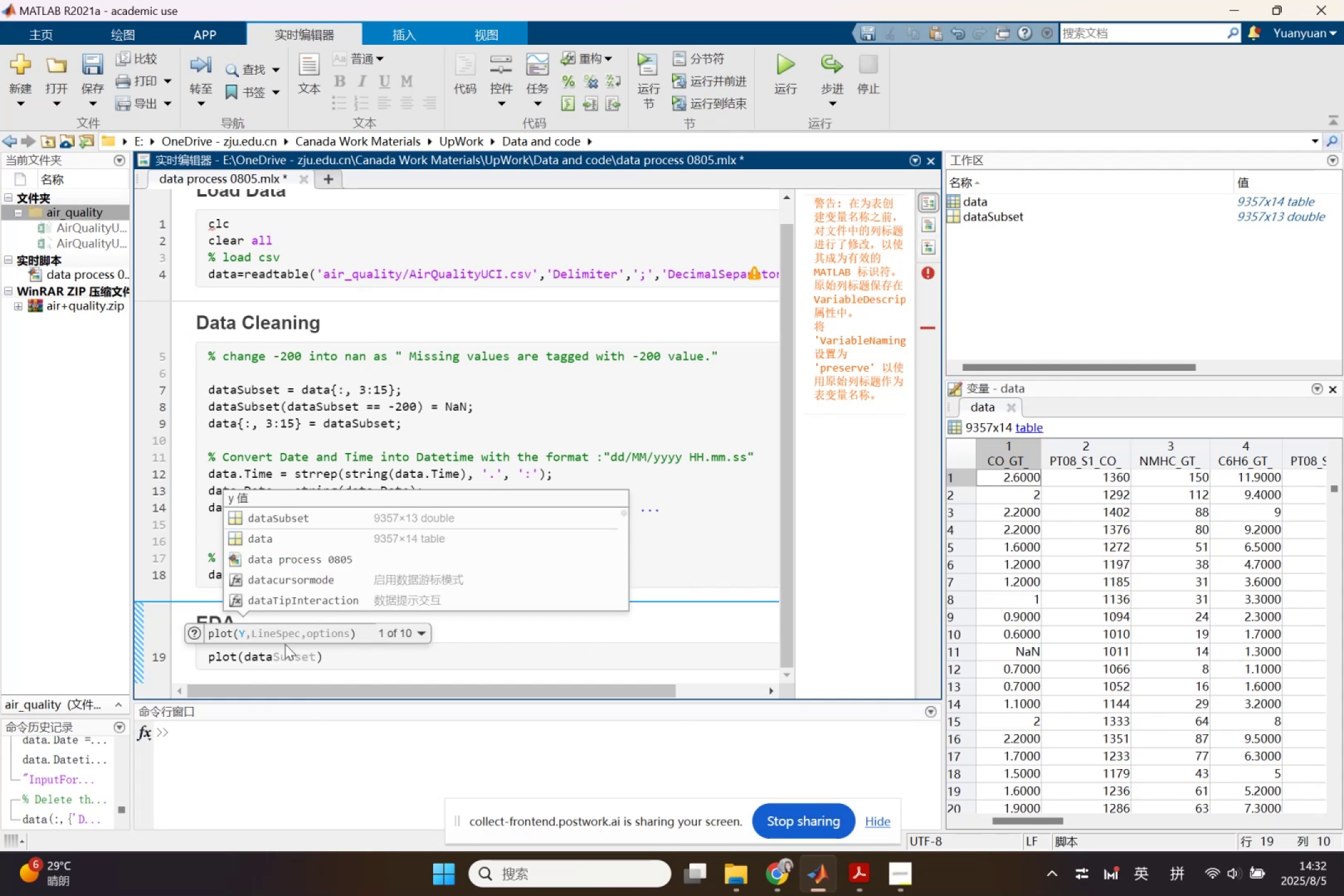 
key(ArrowDown)
 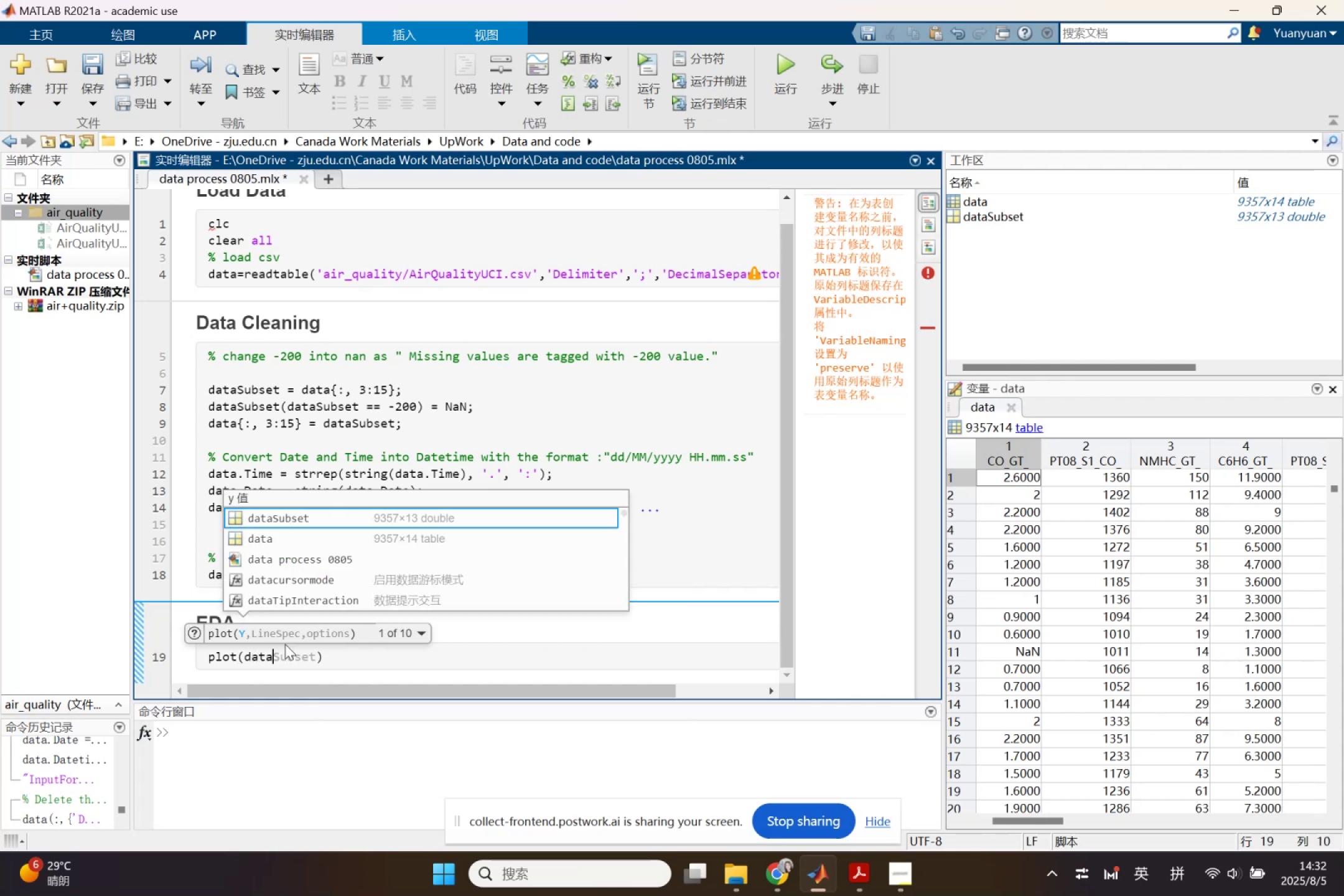 
key(ArrowDown)
 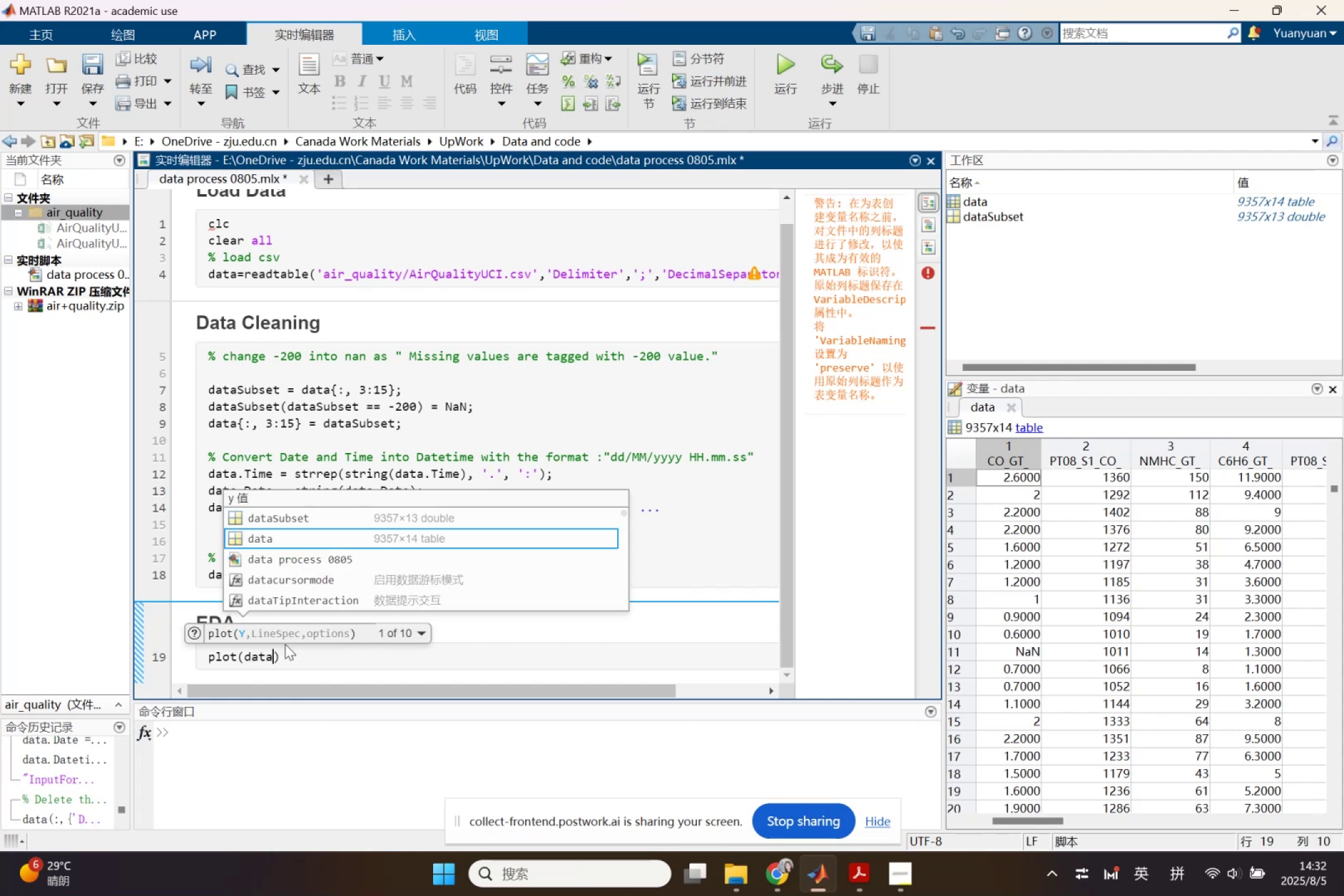 
key(Enter)
 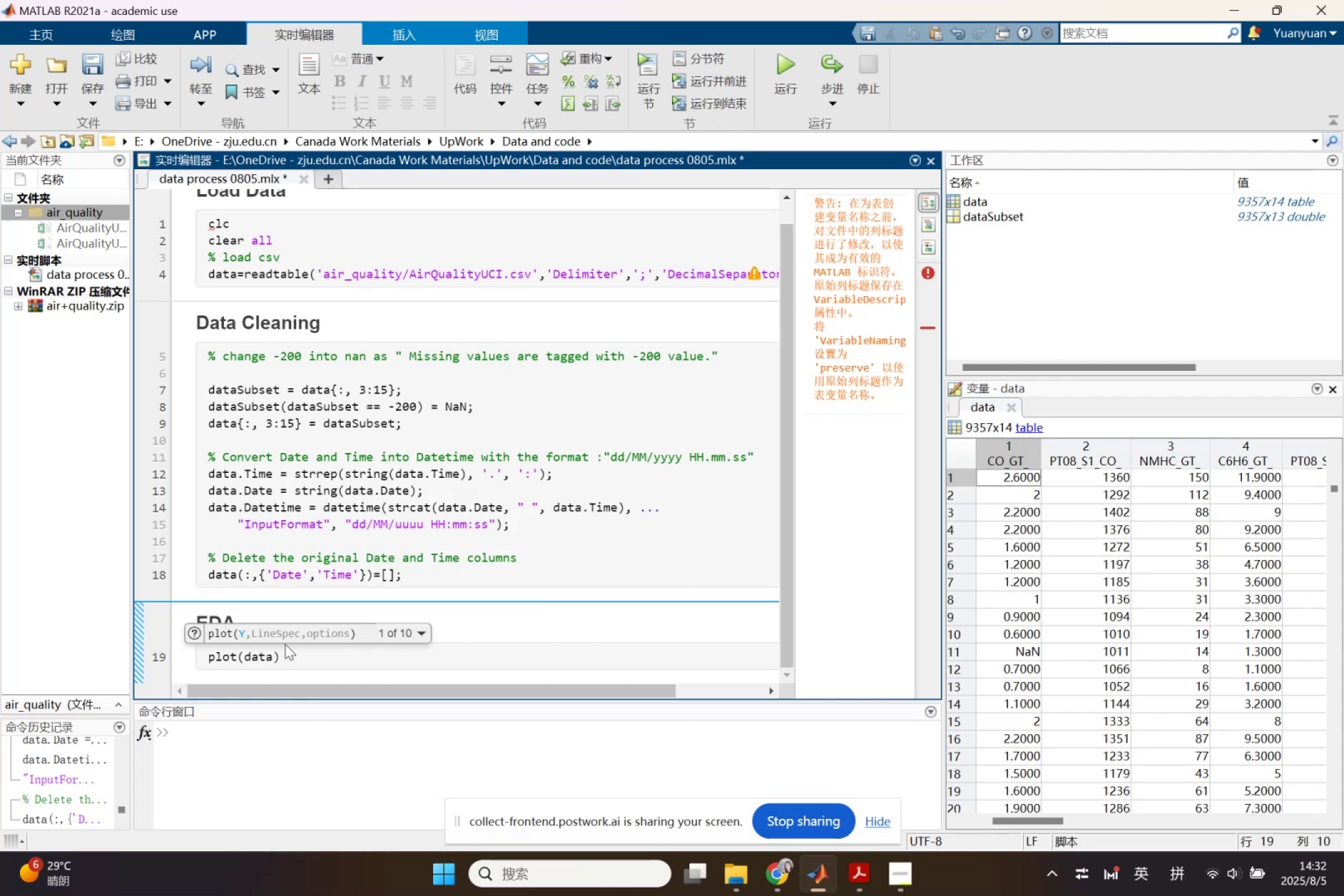 
key(Period)
 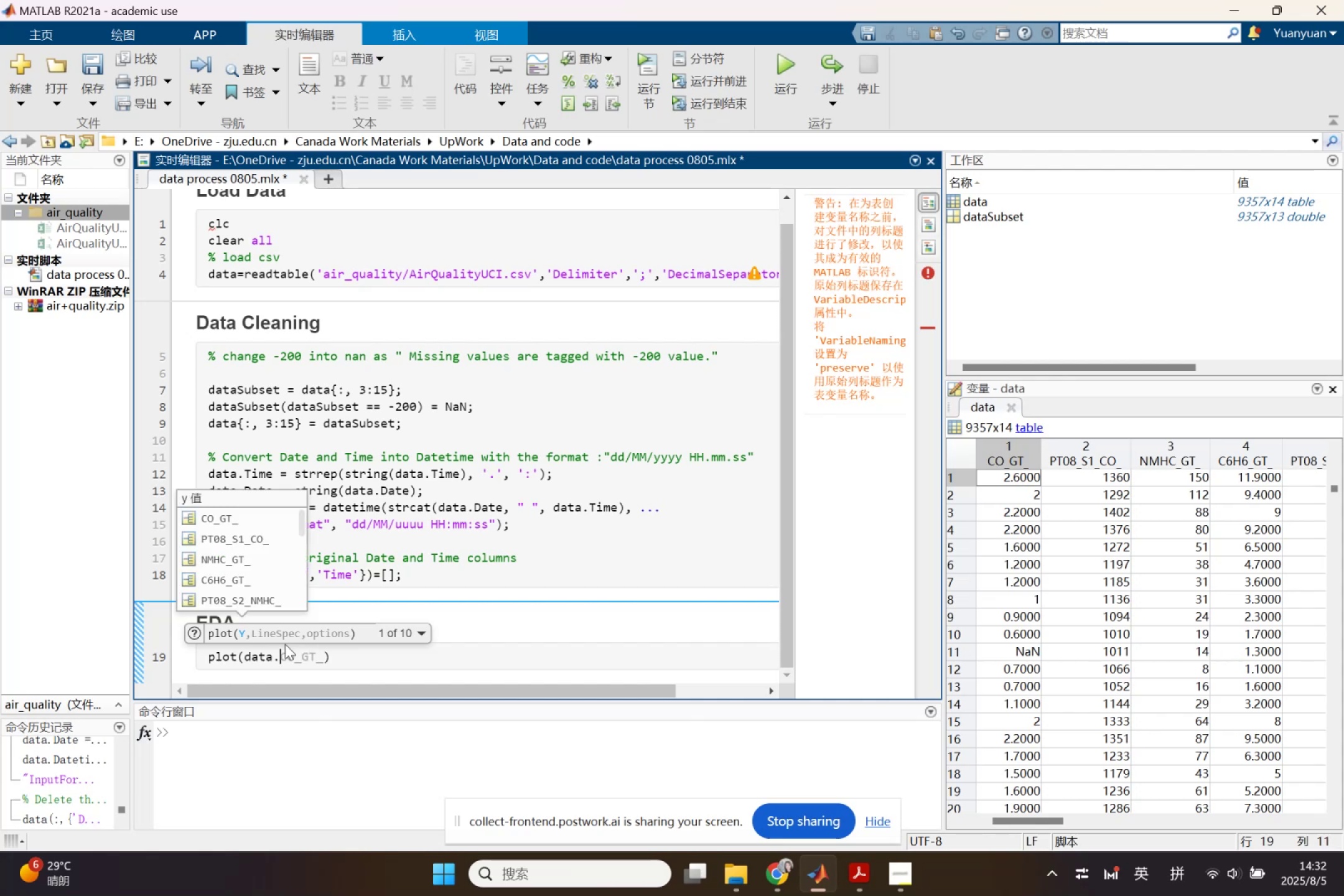 
key(Shift+ShiftLeft)
 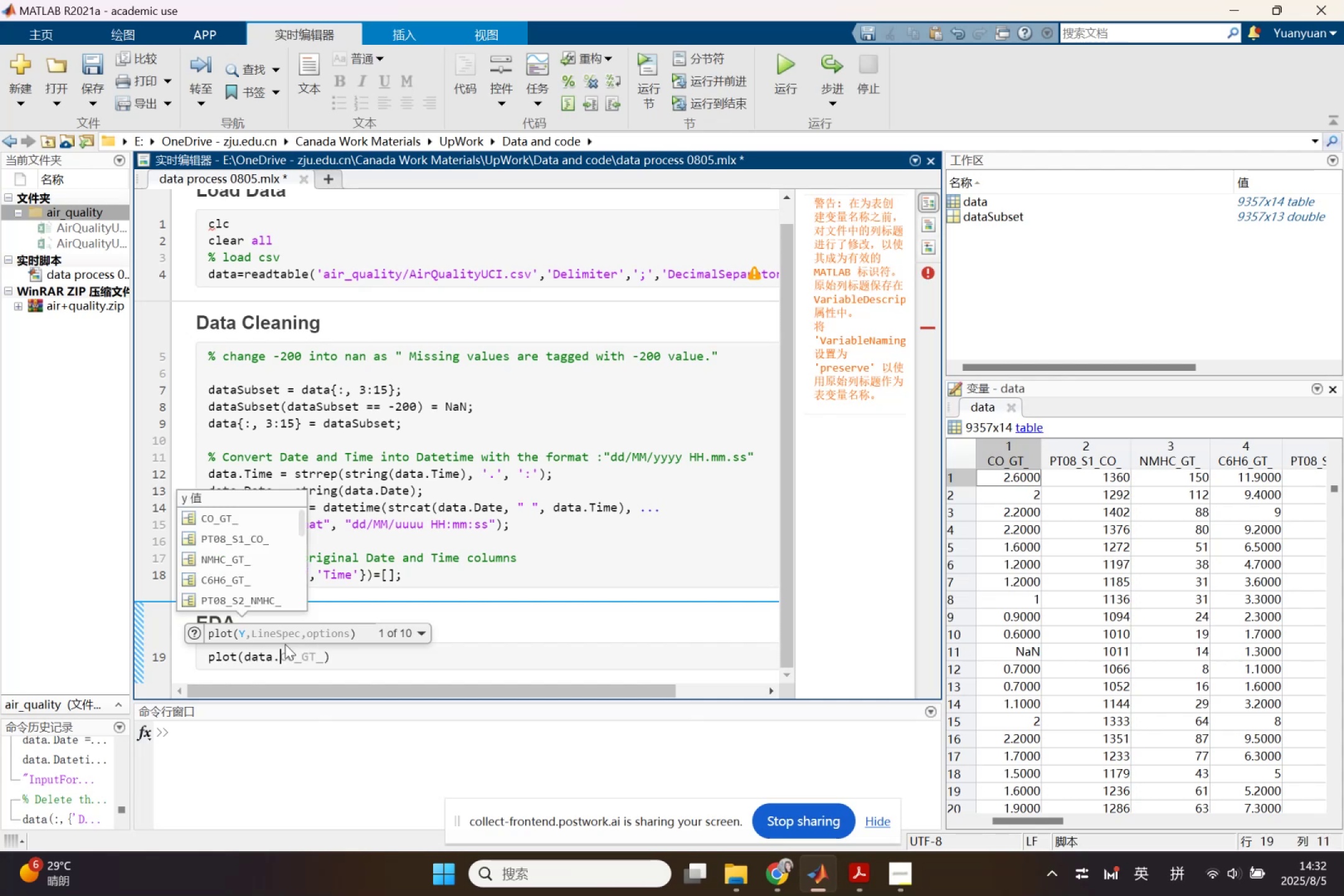 
key(Shift+D)
 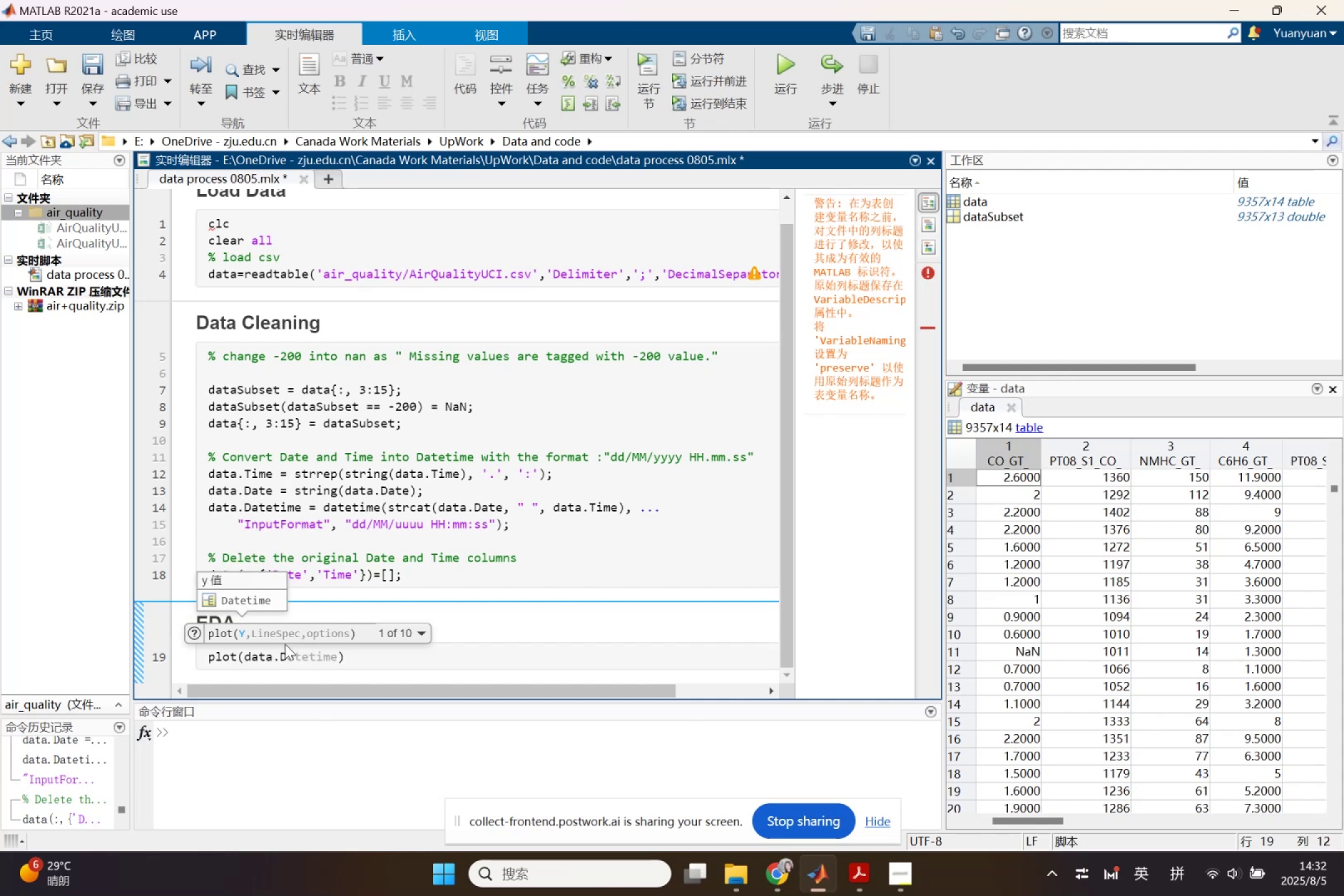 
key(ArrowRight)
 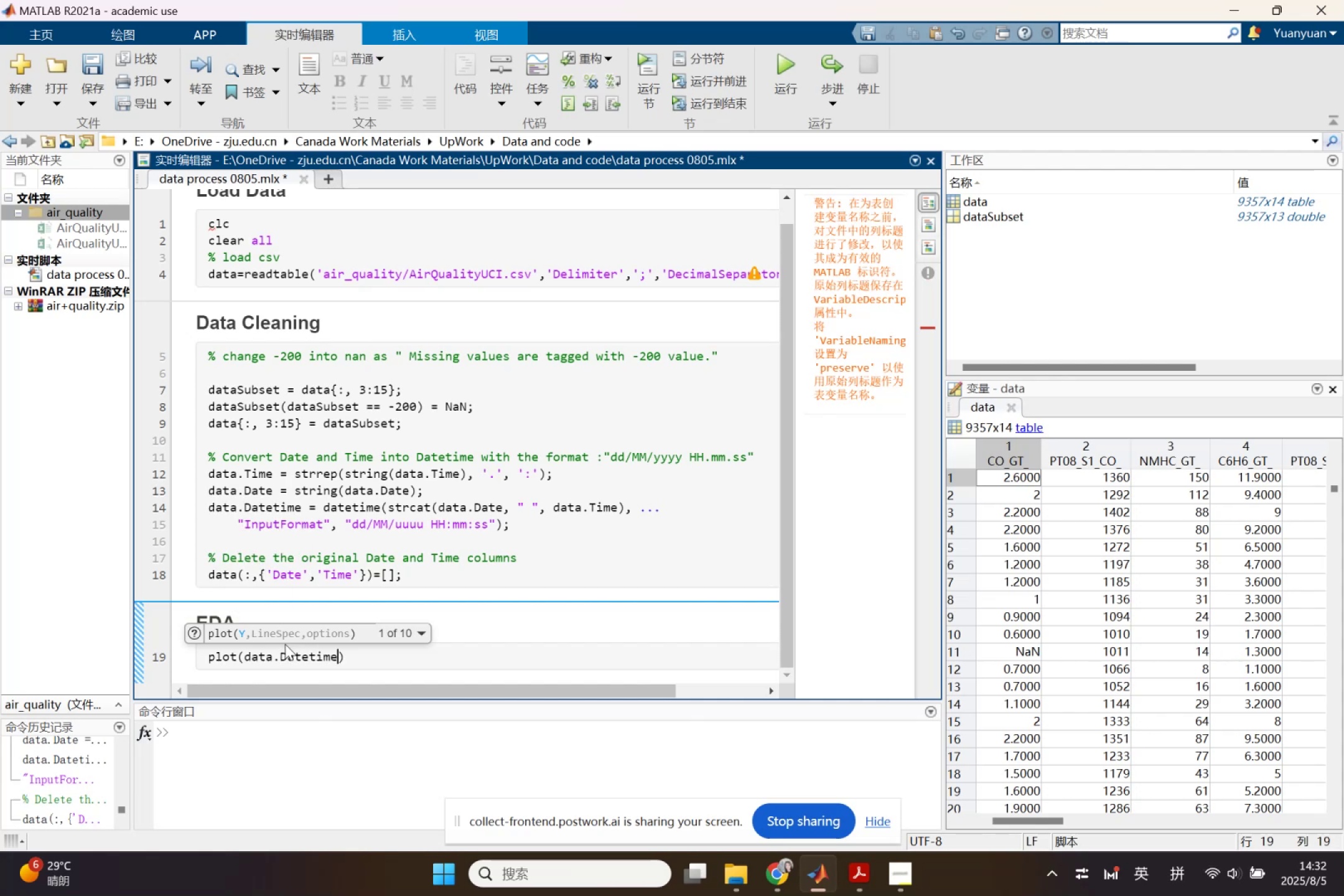 
type(,data.)
 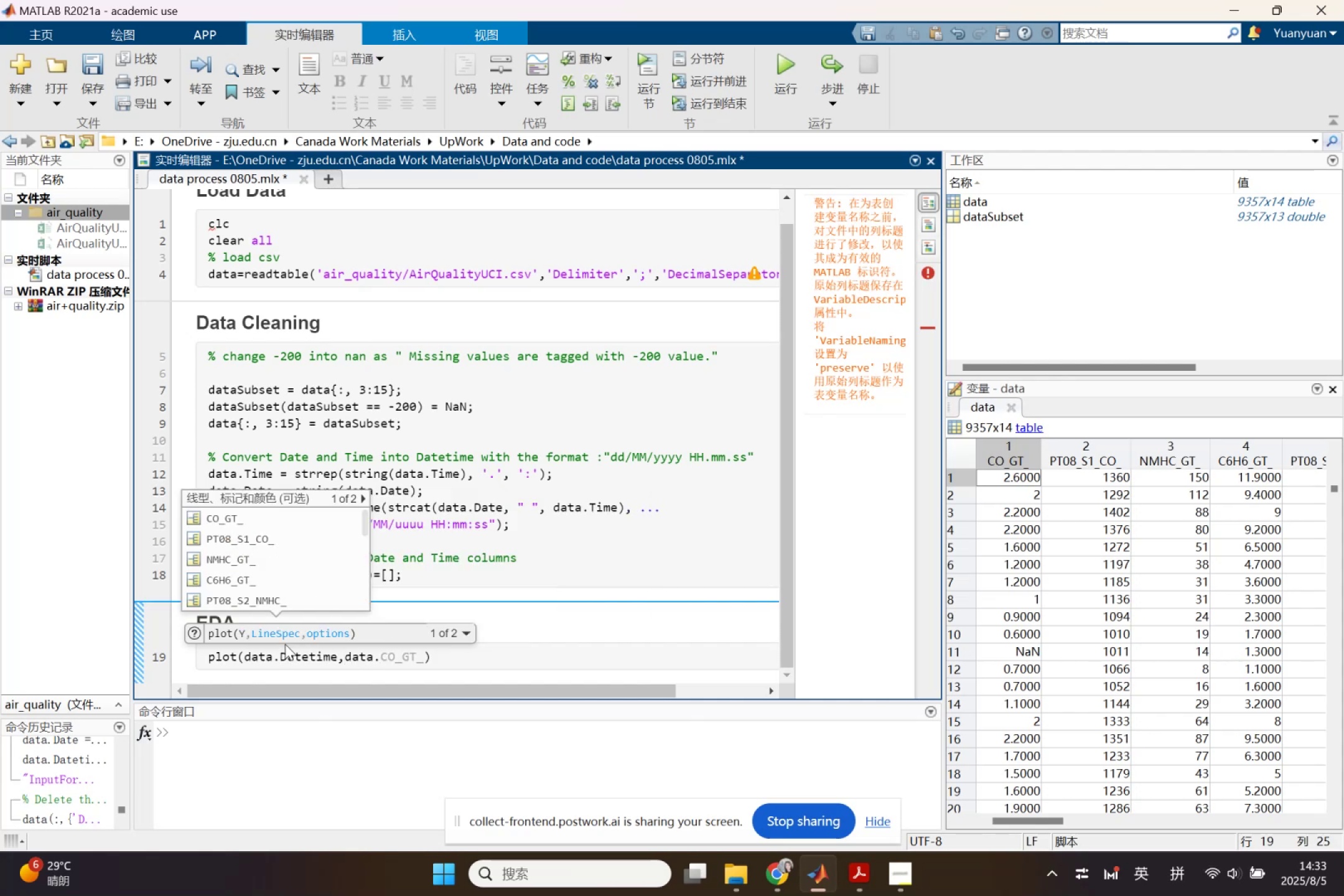 
key(ArrowDown)
 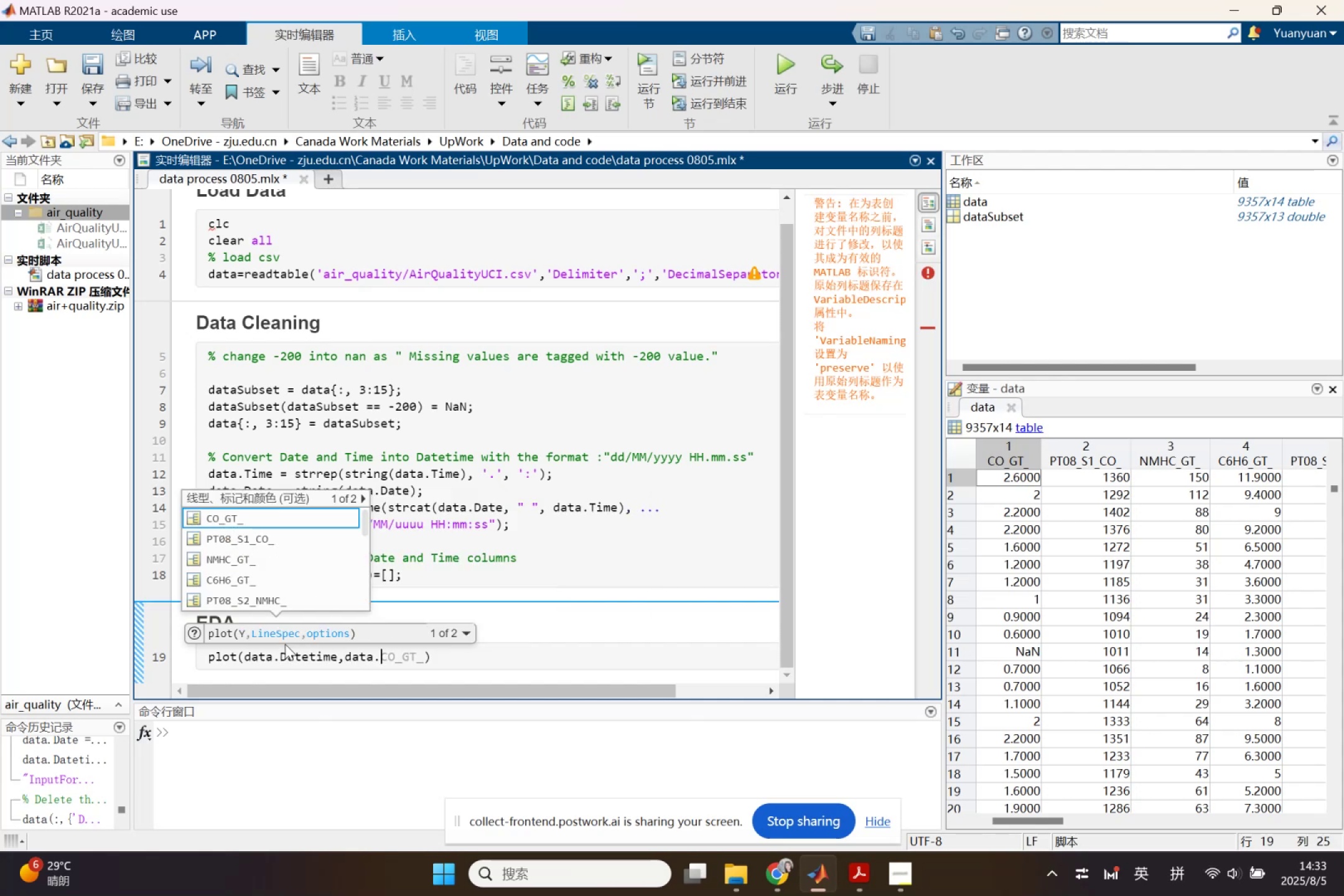 
key(Enter)
 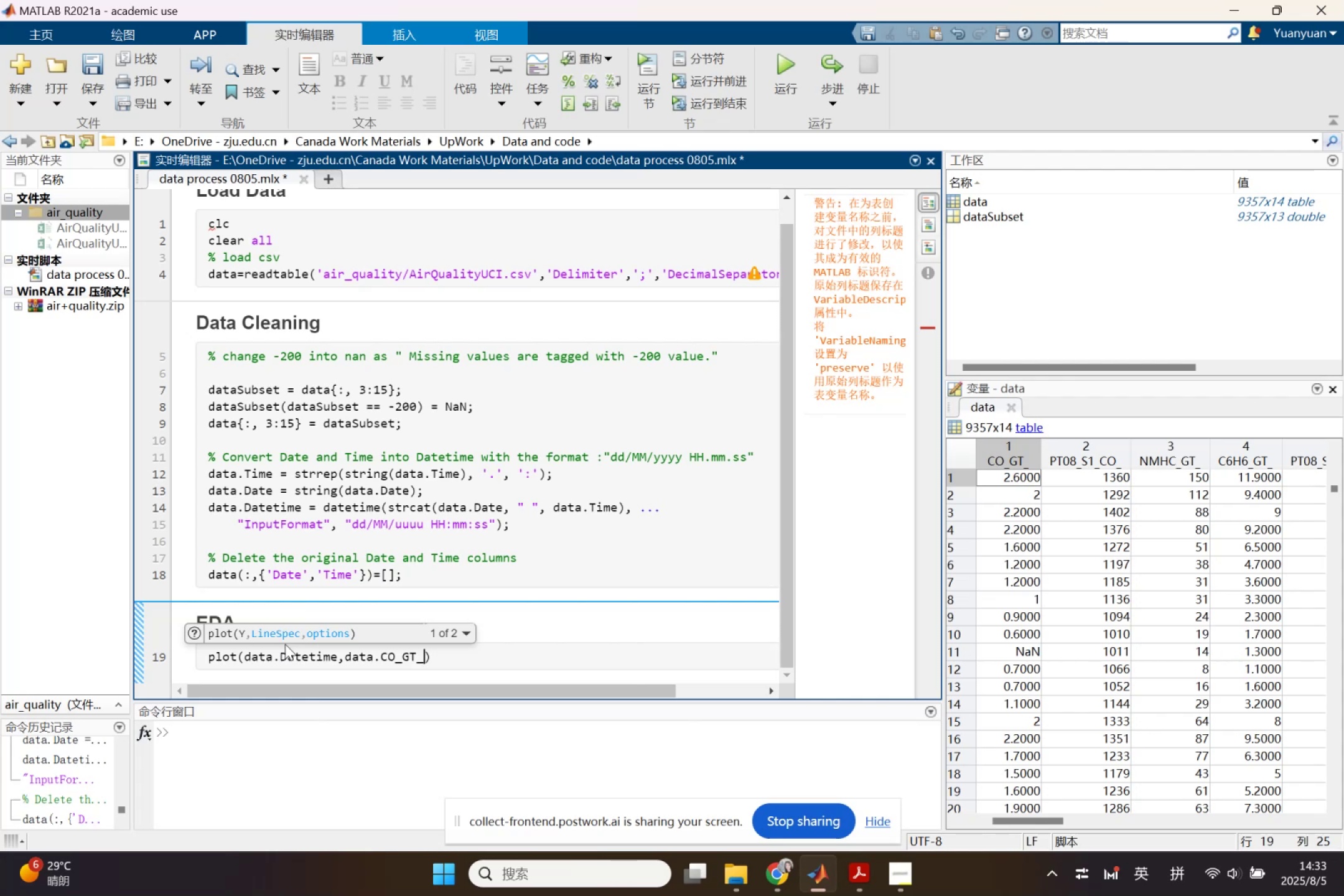 
key(ArrowRight)
 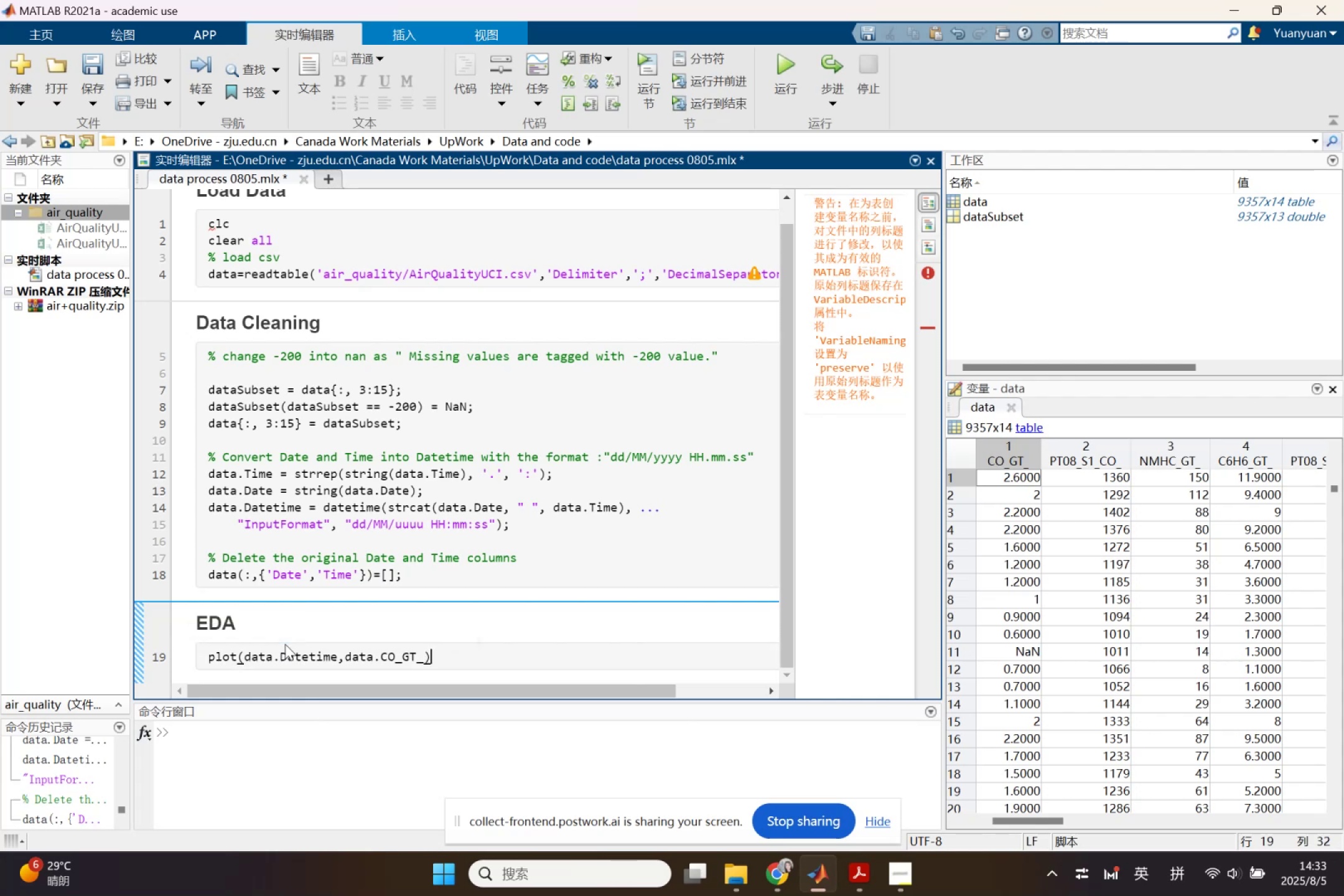 
key(Enter)
 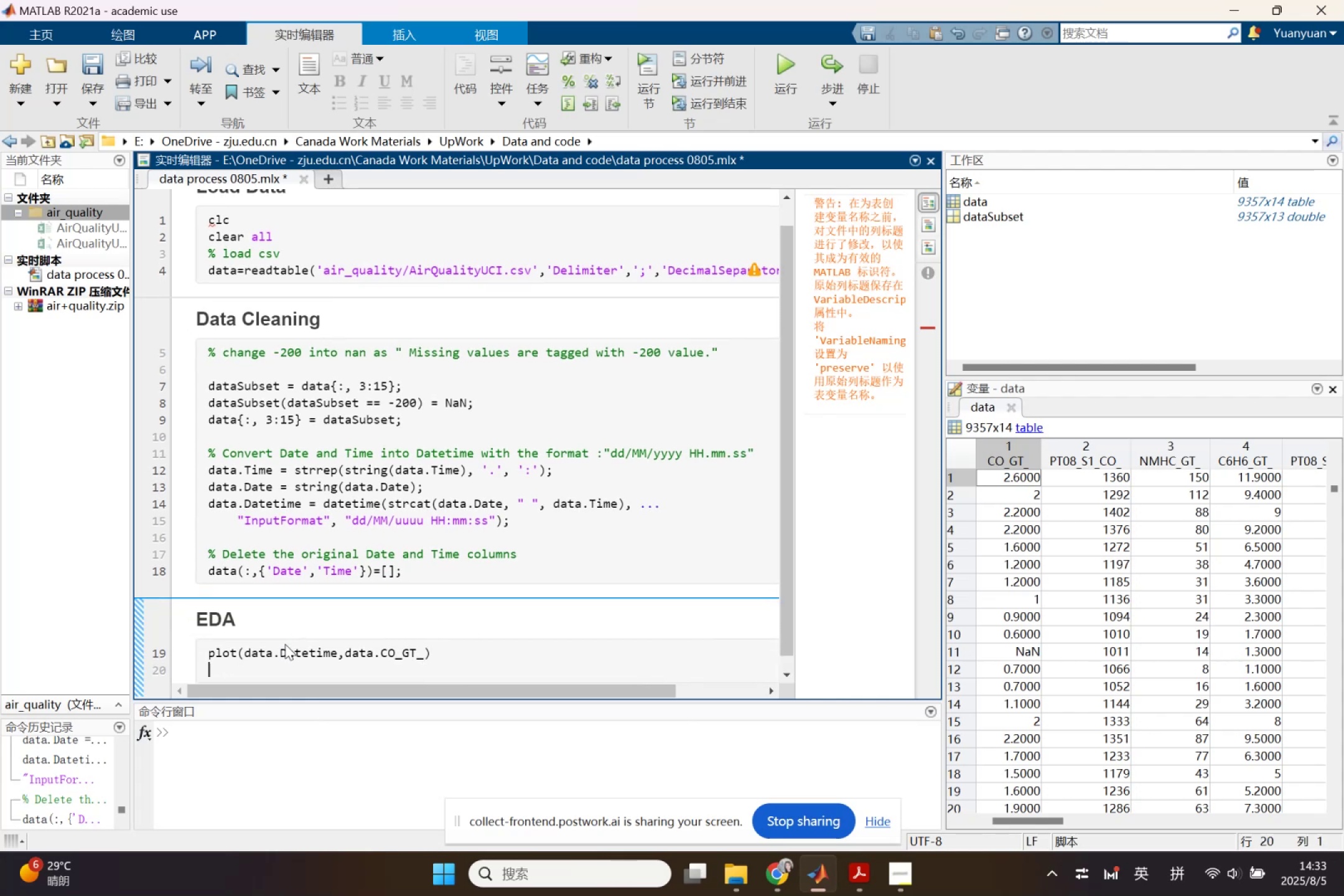 
type(title())
 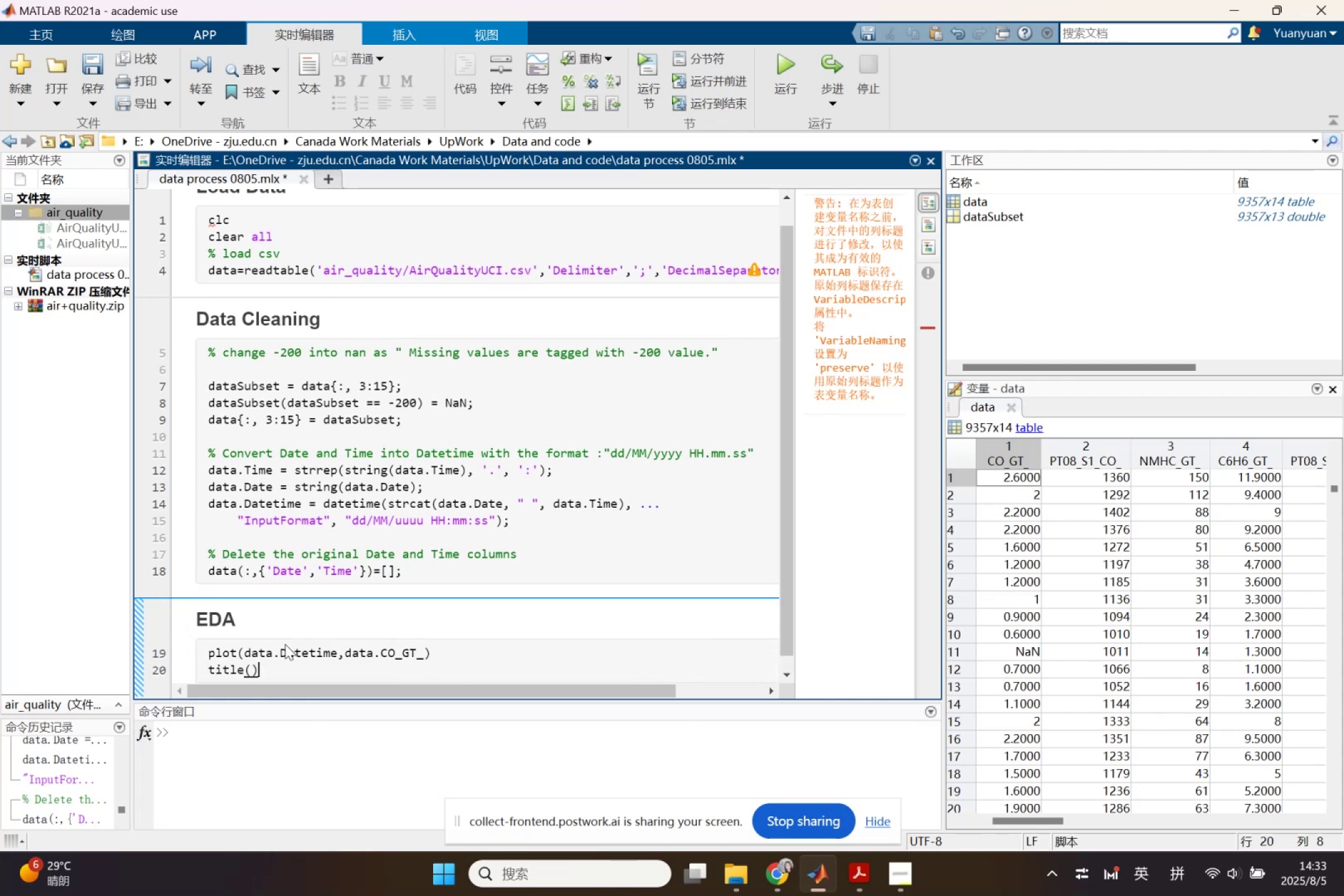 
 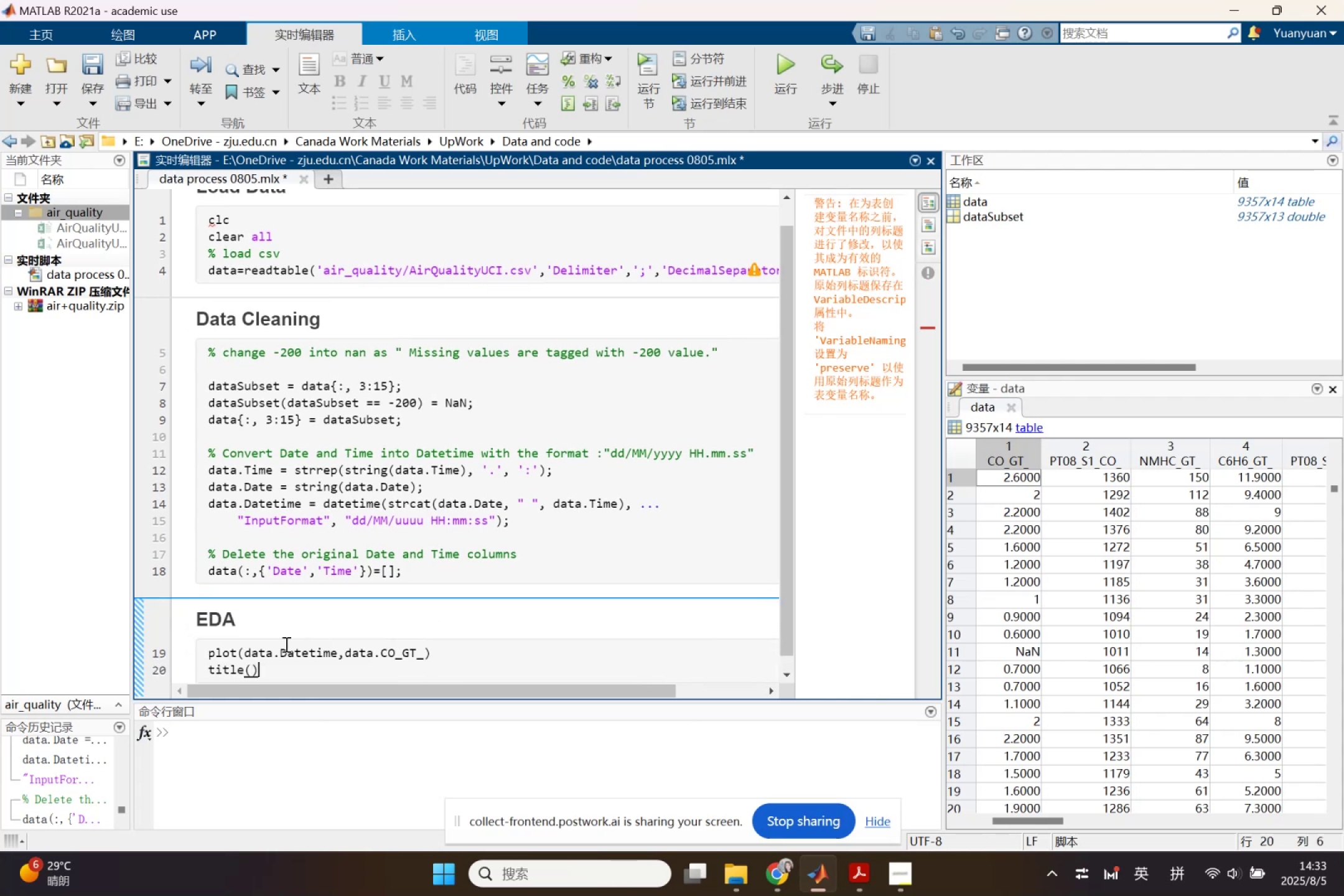 
key(ArrowLeft)
 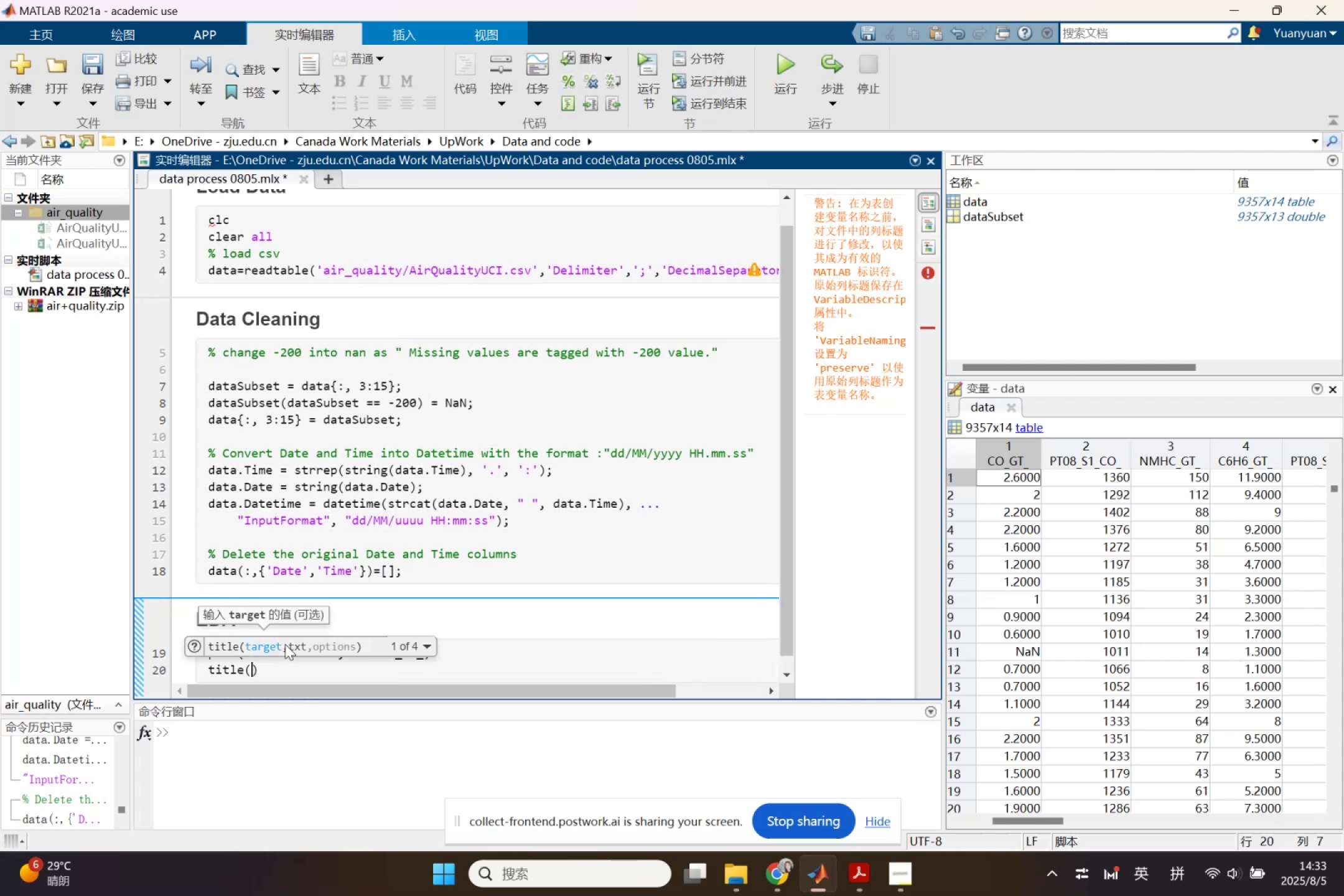 
key(Quote)
 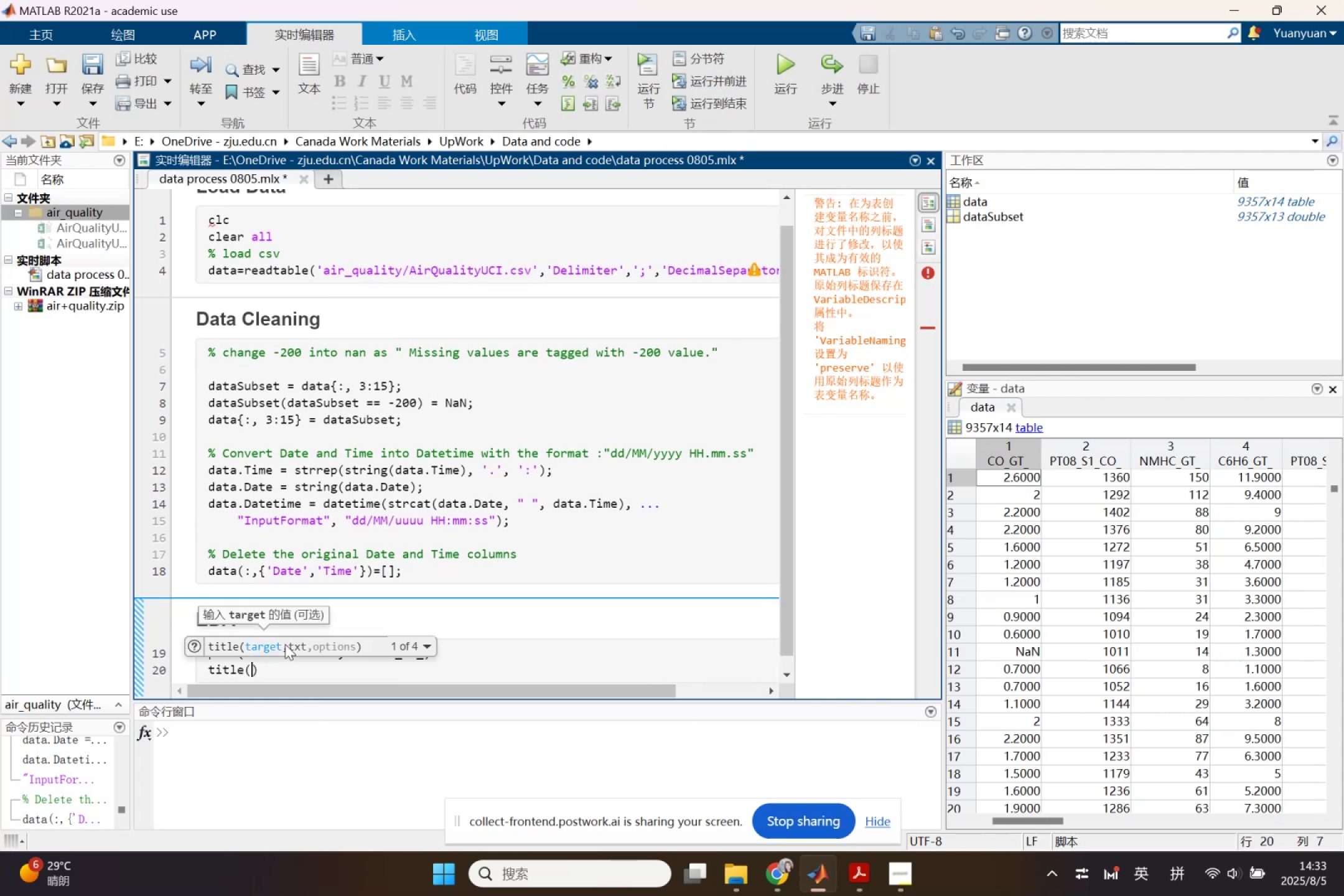 
key(Quote)
 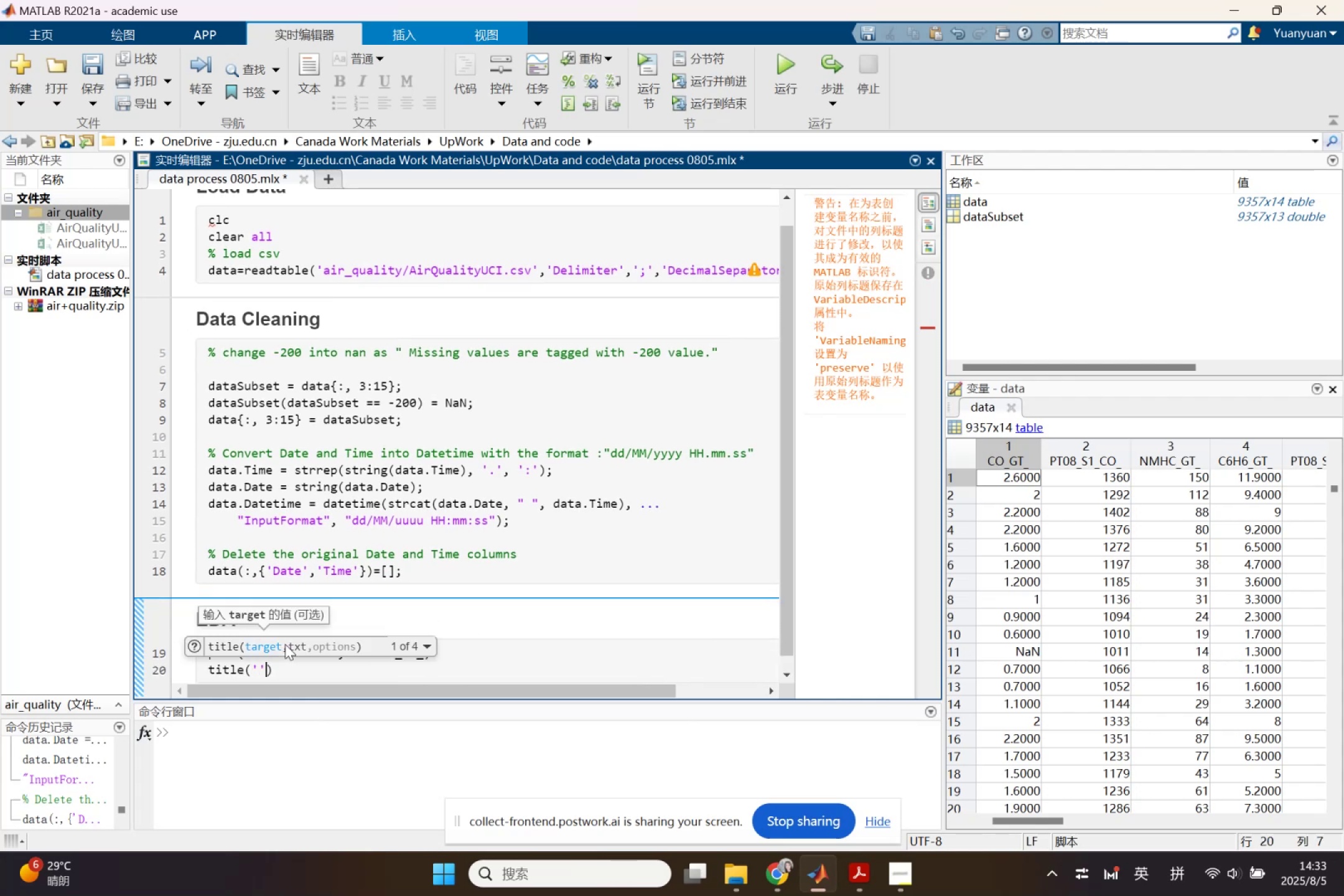 
key(ArrowLeft)
 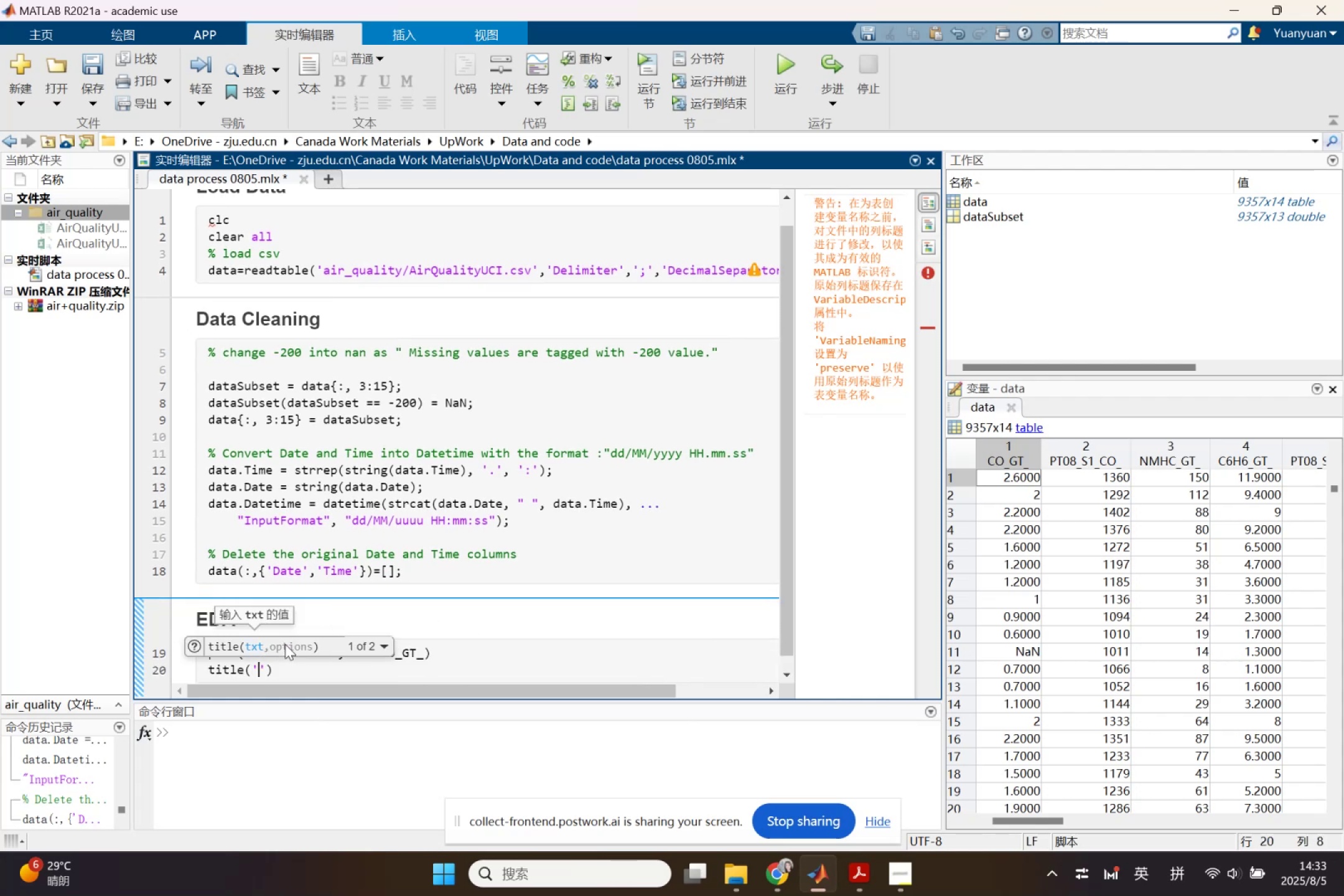 
type(Co concentration oveer)
key(Backspace)
key(Backspace)
type(r time)
 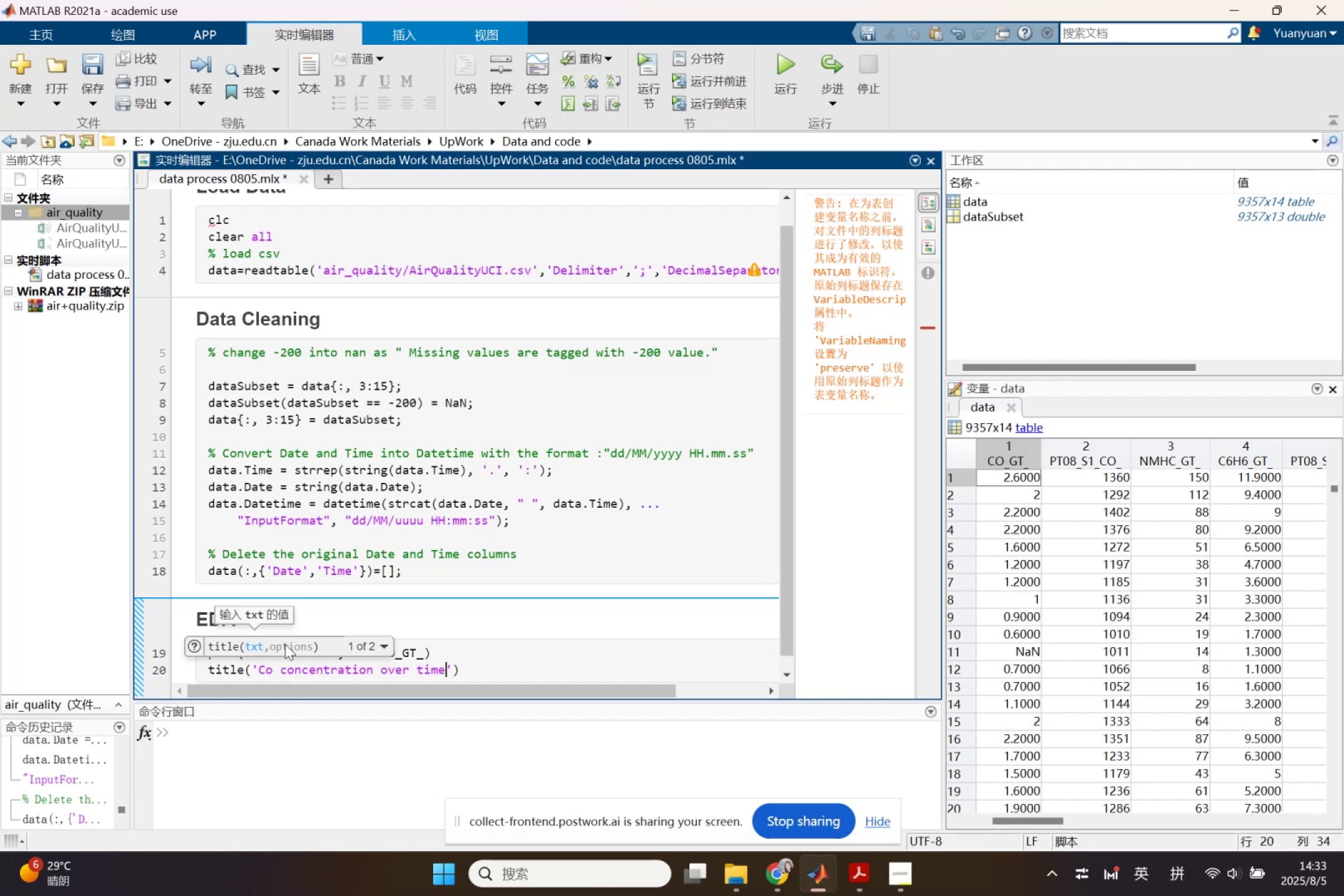 
key(ArrowRight)
 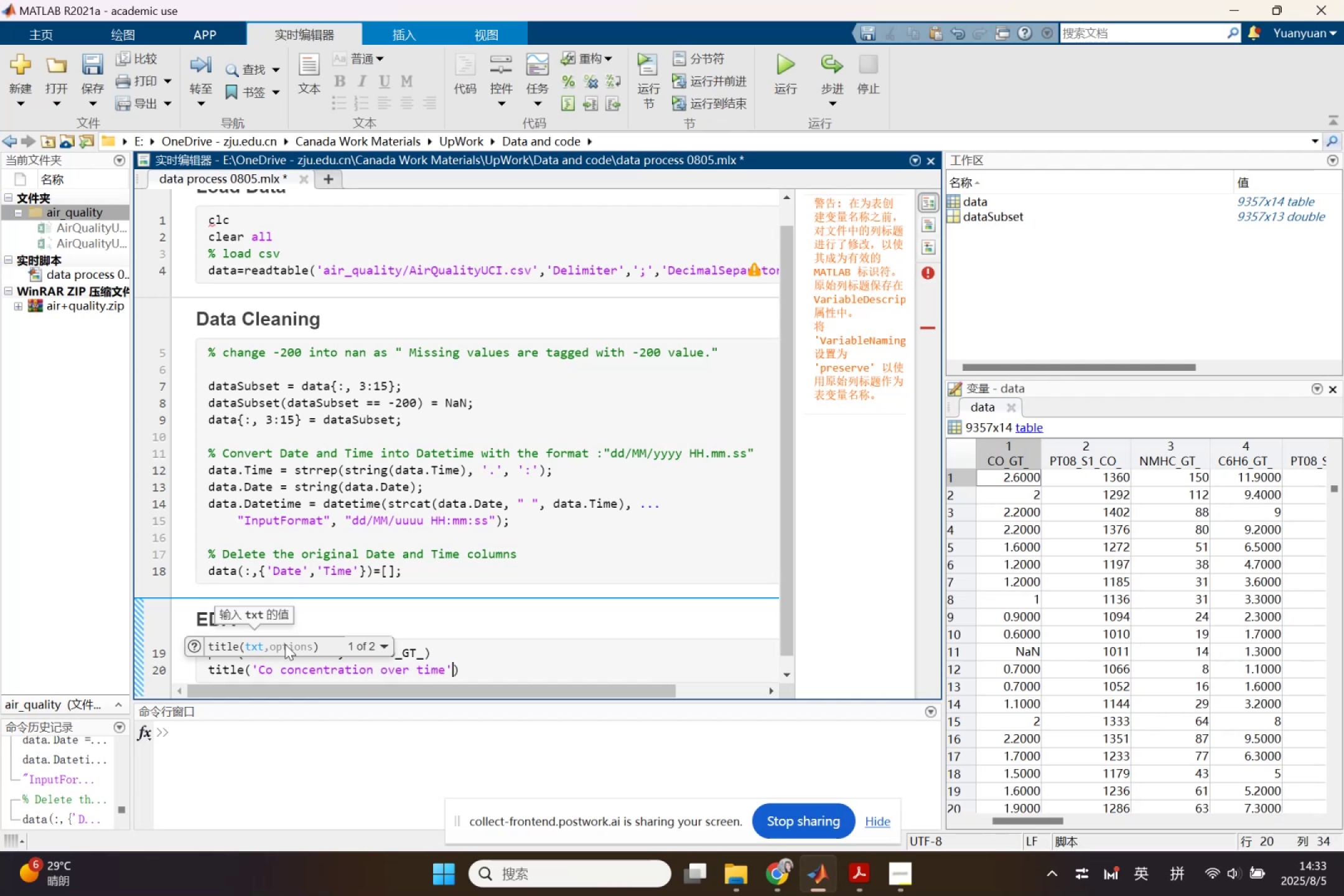 
key(ArrowRight)
 